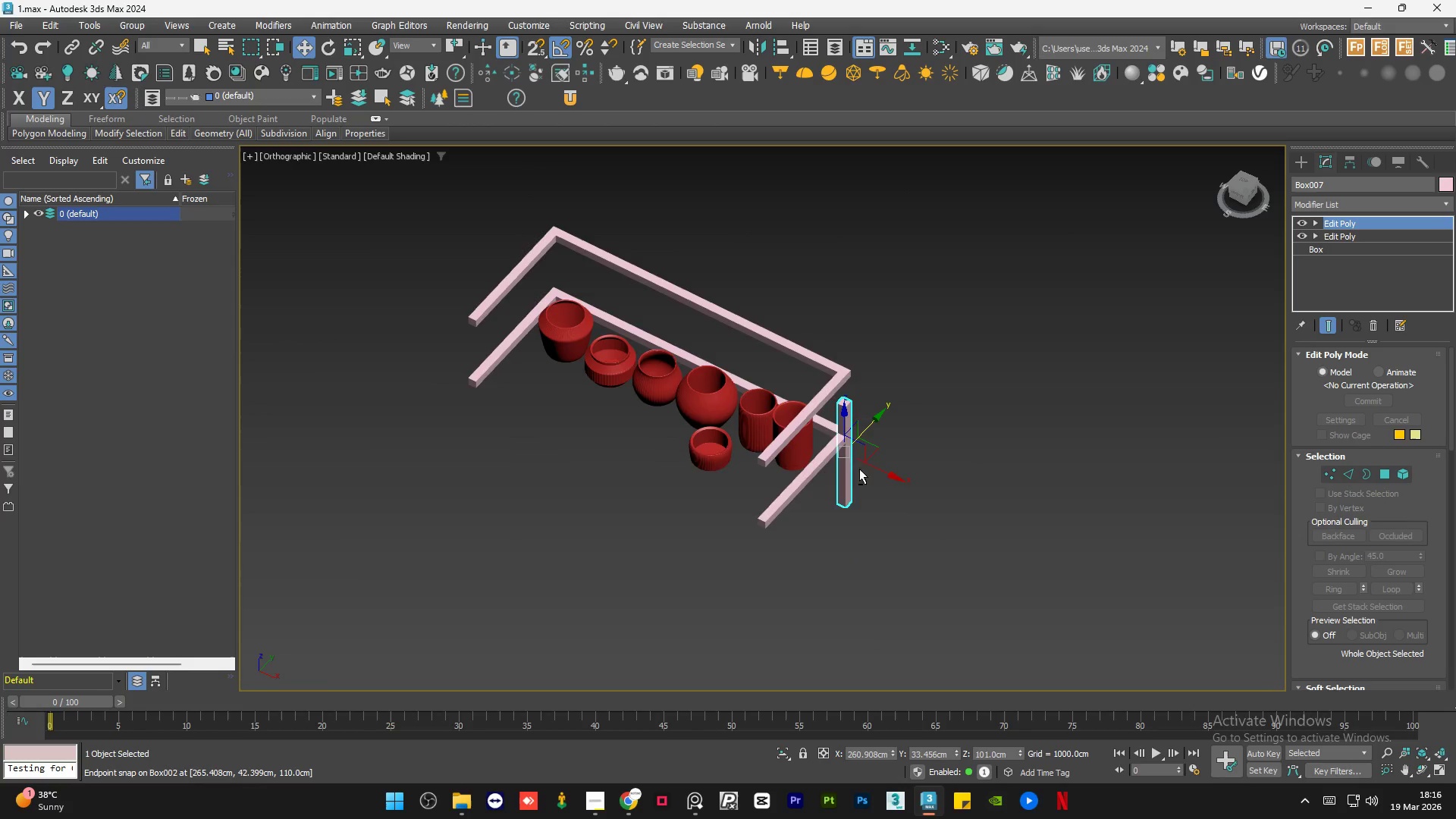 
left_click([1248, 188])
 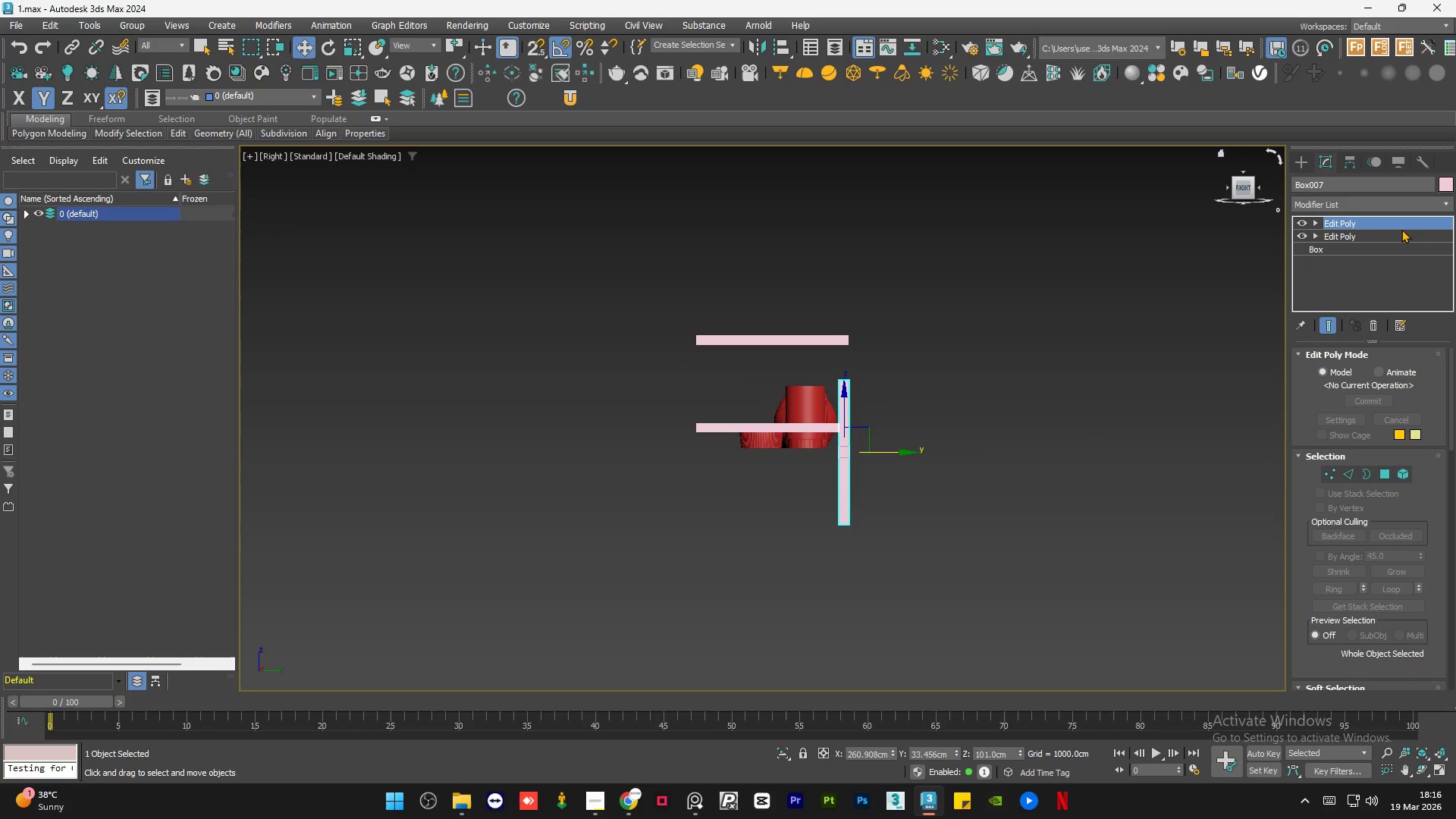 
right_click([1381, 221])
 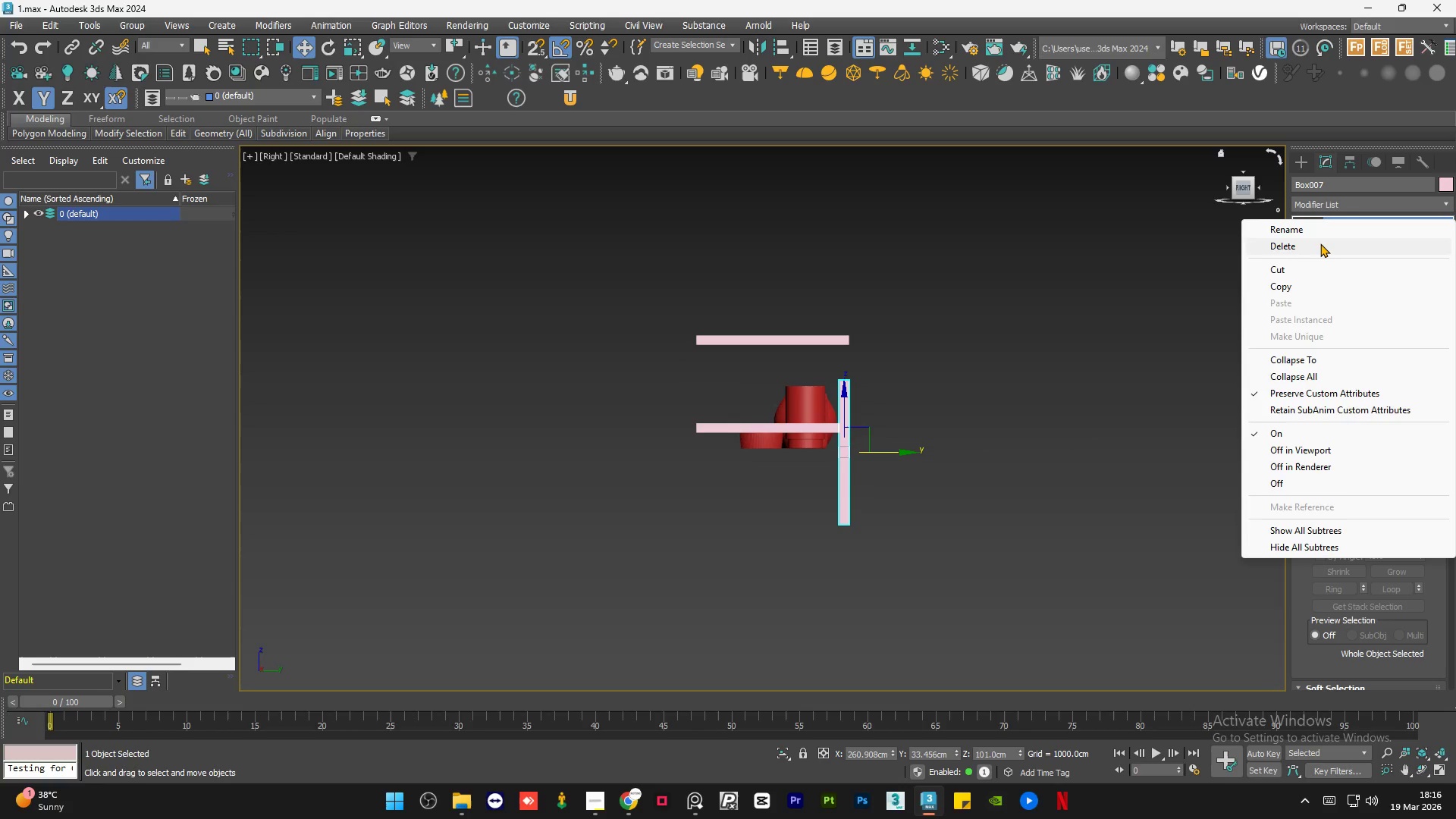 
left_click([1320, 243])
 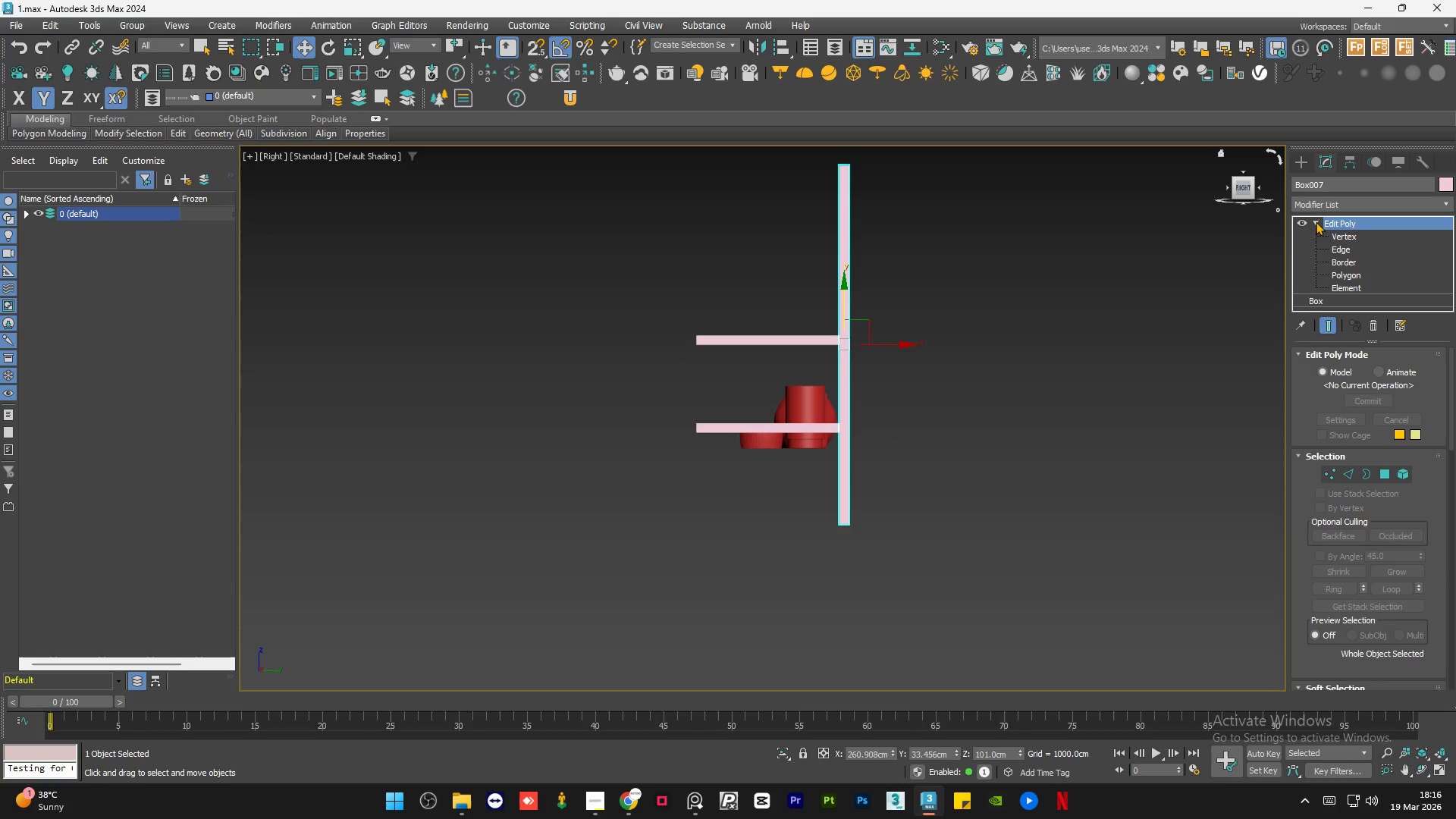 
double_click([1335, 234])
 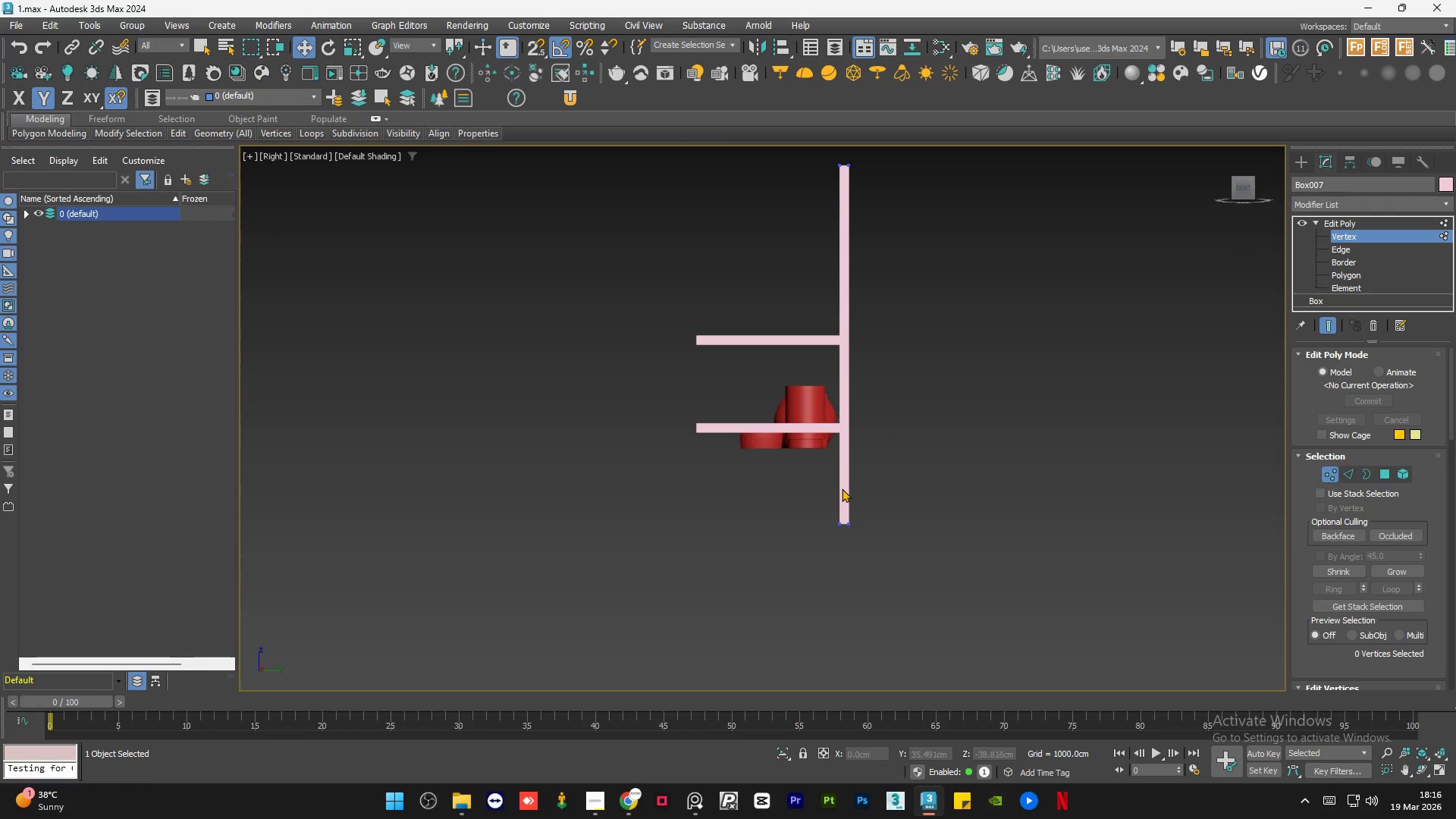 
left_click_drag(start_coordinate=[895, 481], to_coordinate=[736, 589])
 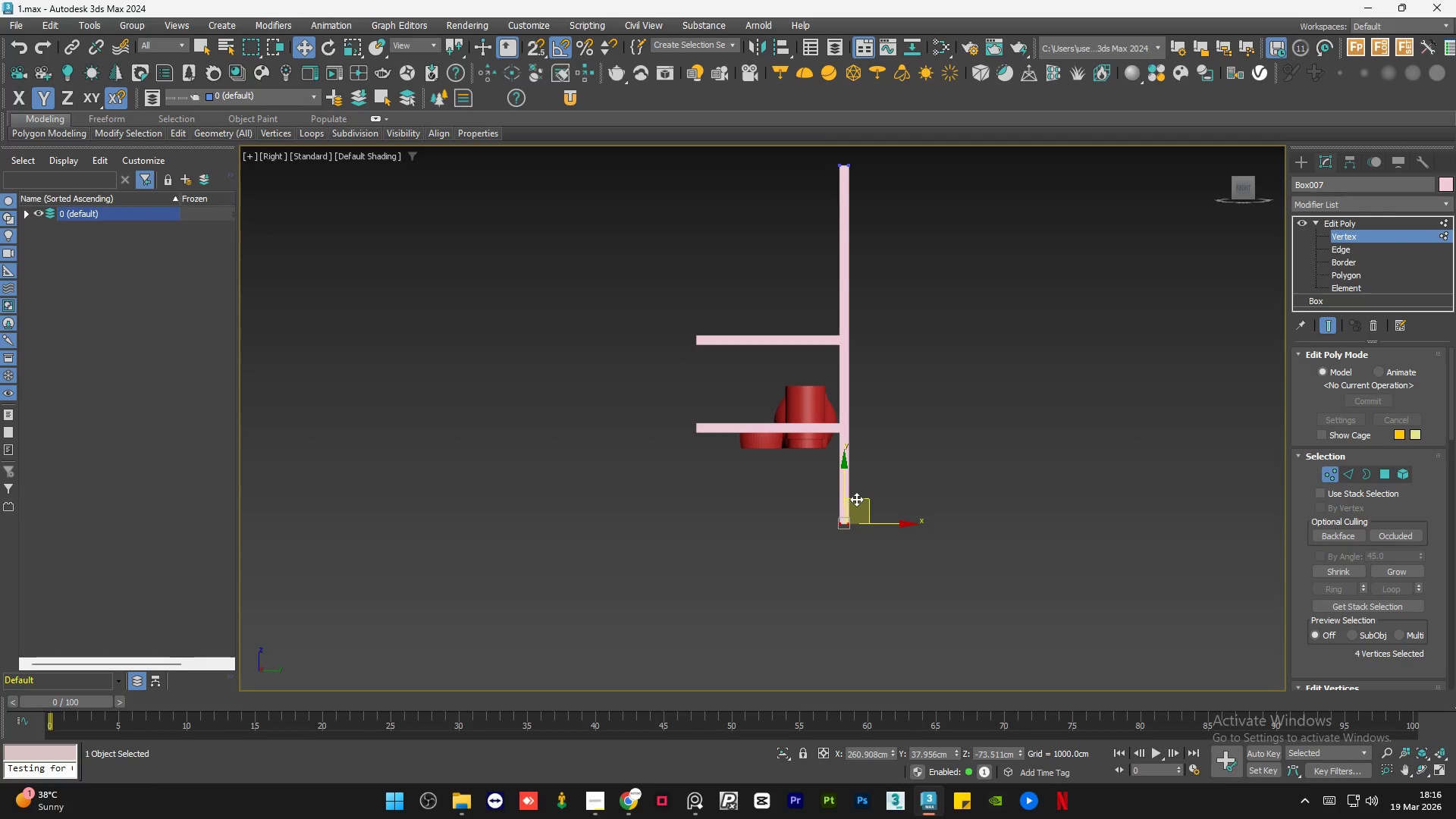 
scroll: coordinate [849, 497], scroll_direction: up, amount: 2.0
 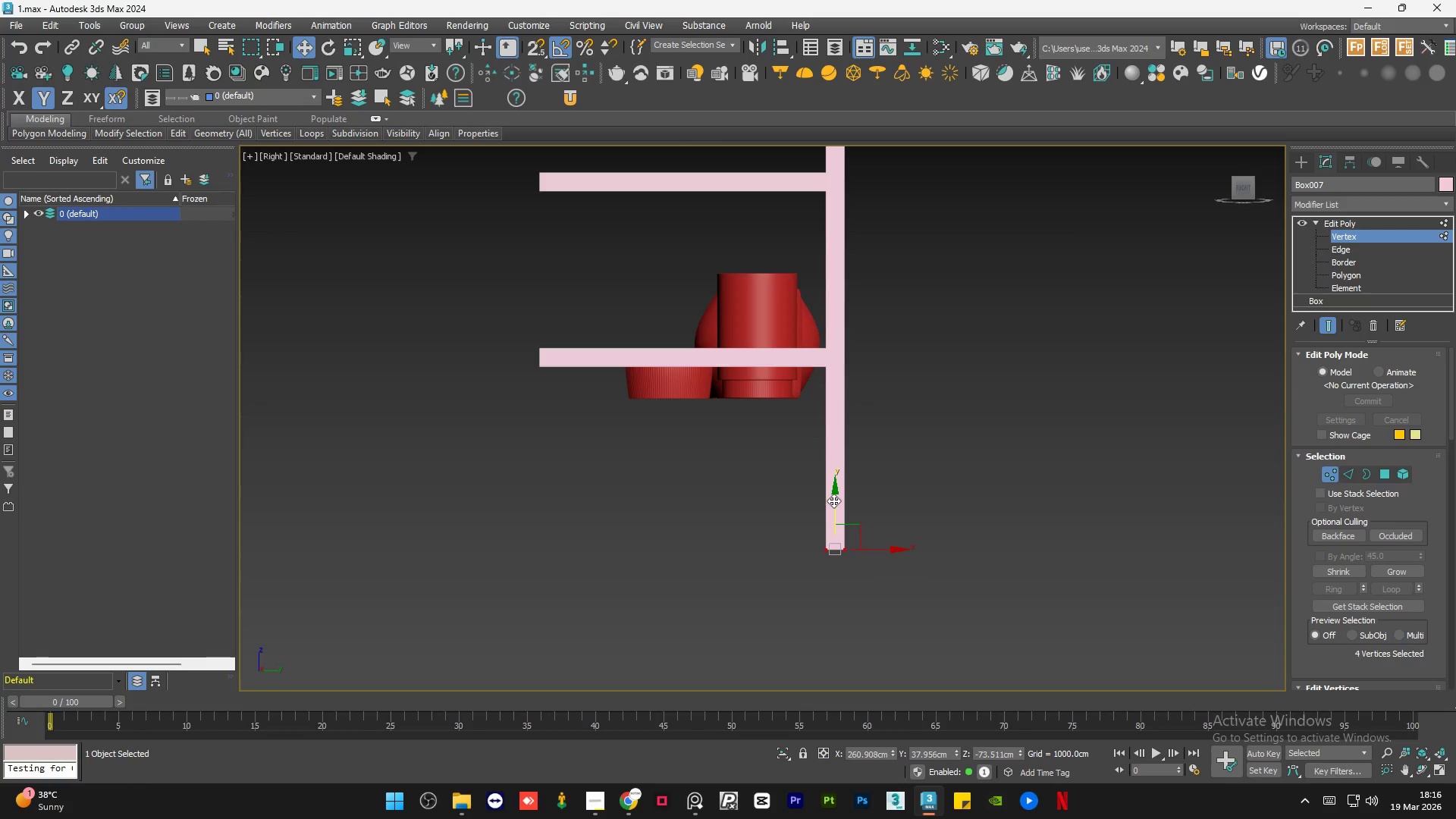 
key(S)
 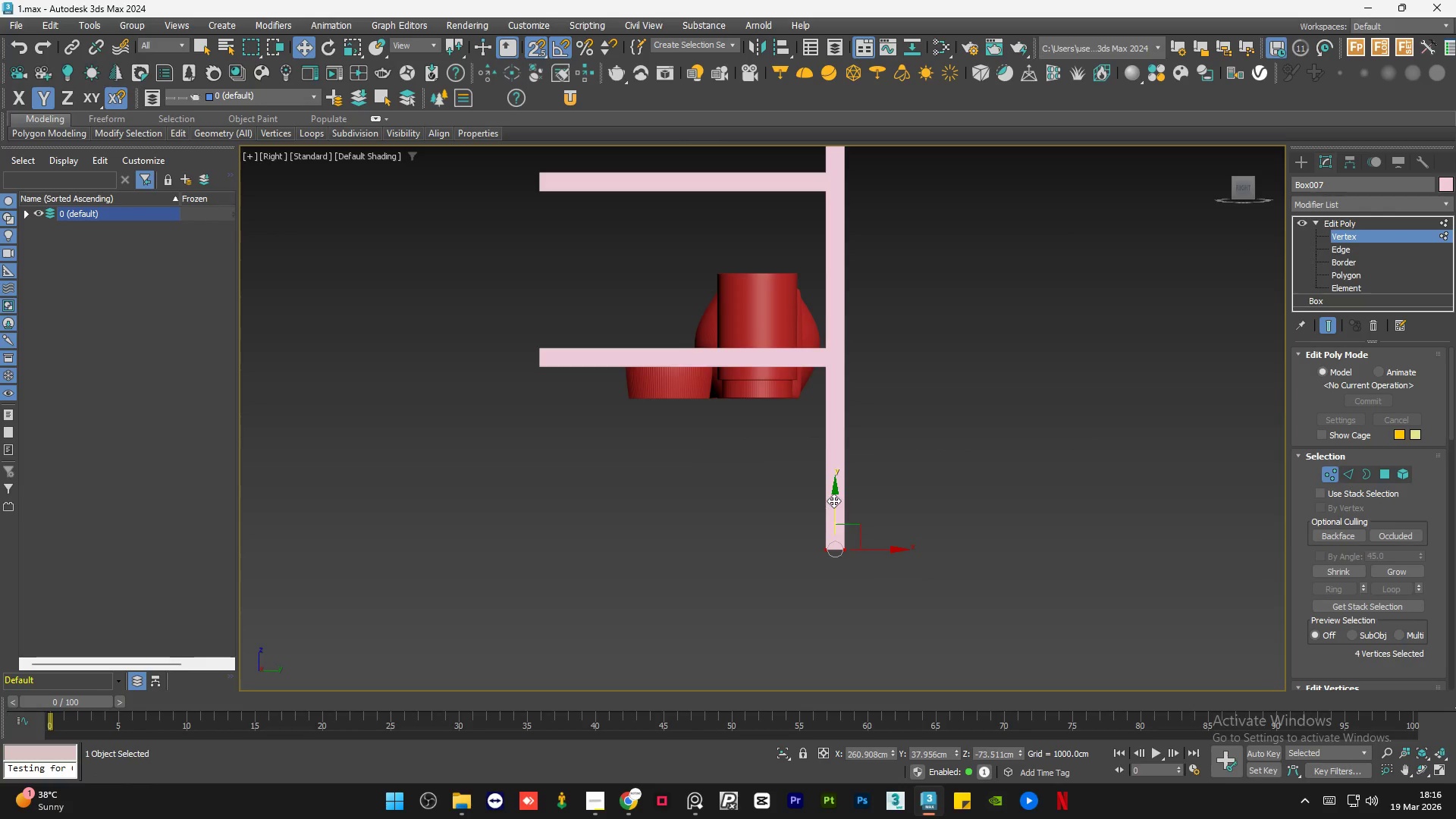 
left_click_drag(start_coordinate=[833, 500], to_coordinate=[843, 358])
 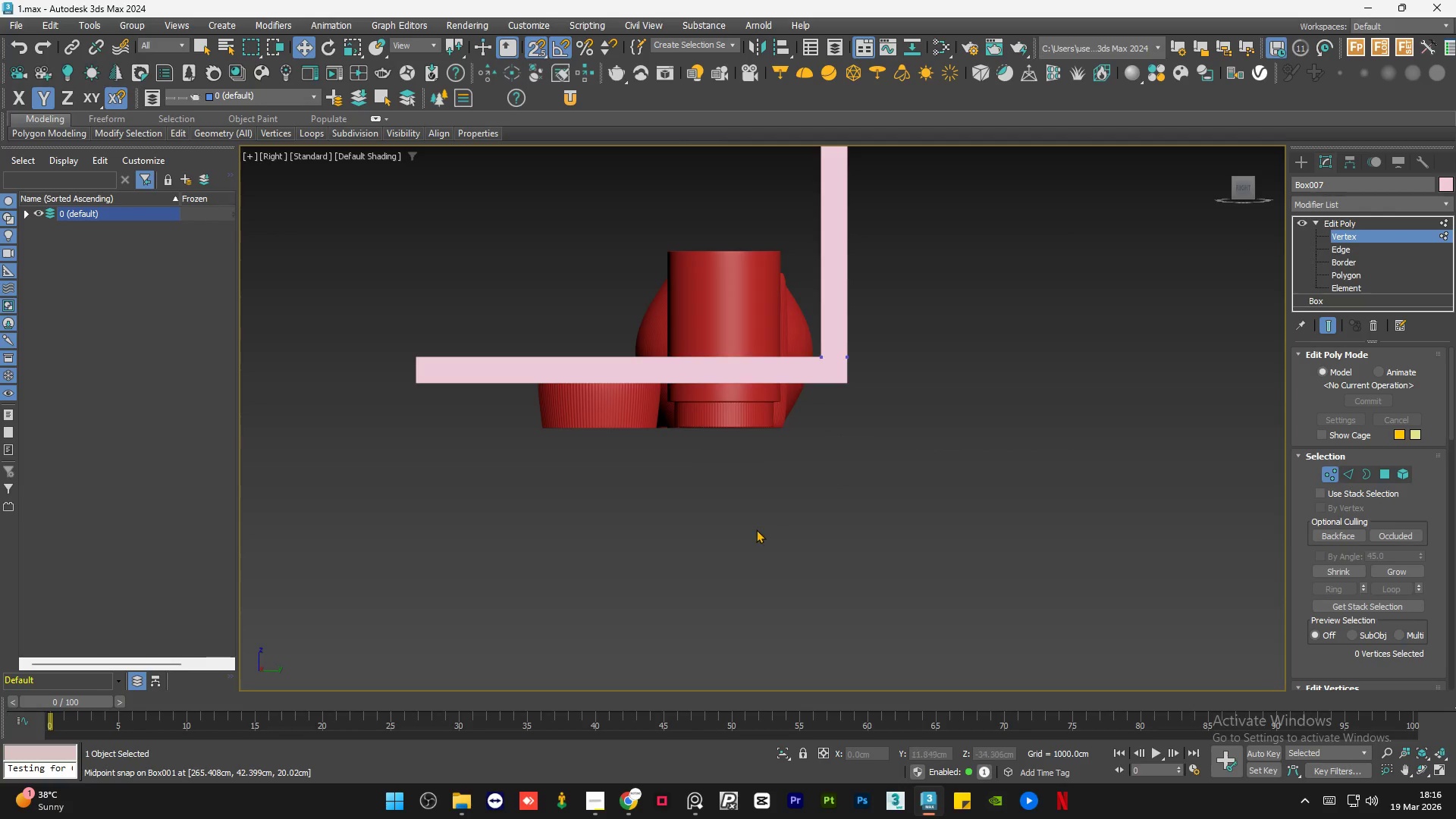 
scroll: coordinate [837, 327], scroll_direction: up, amount: 4.0
 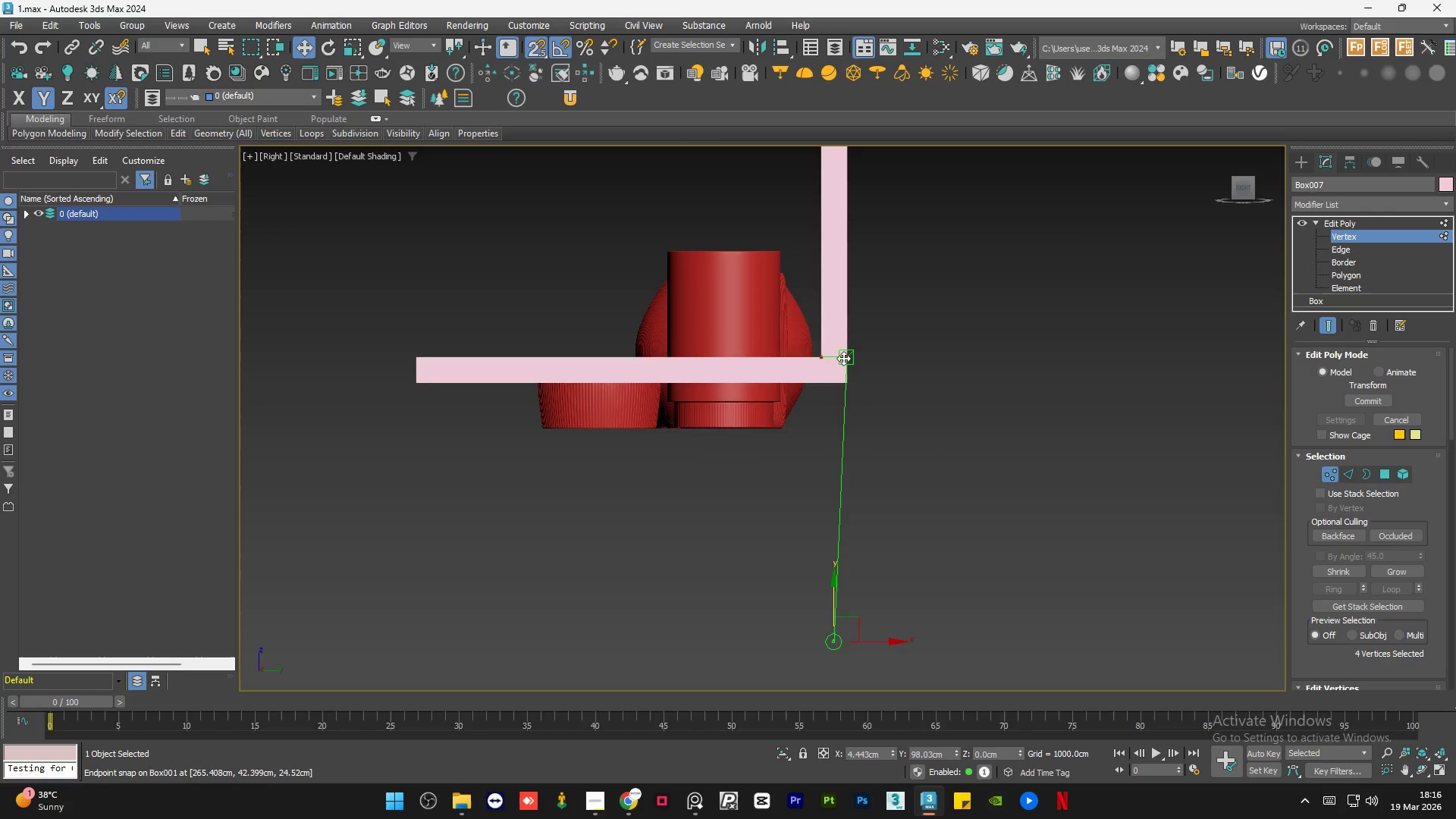 
left_click([885, 420])
 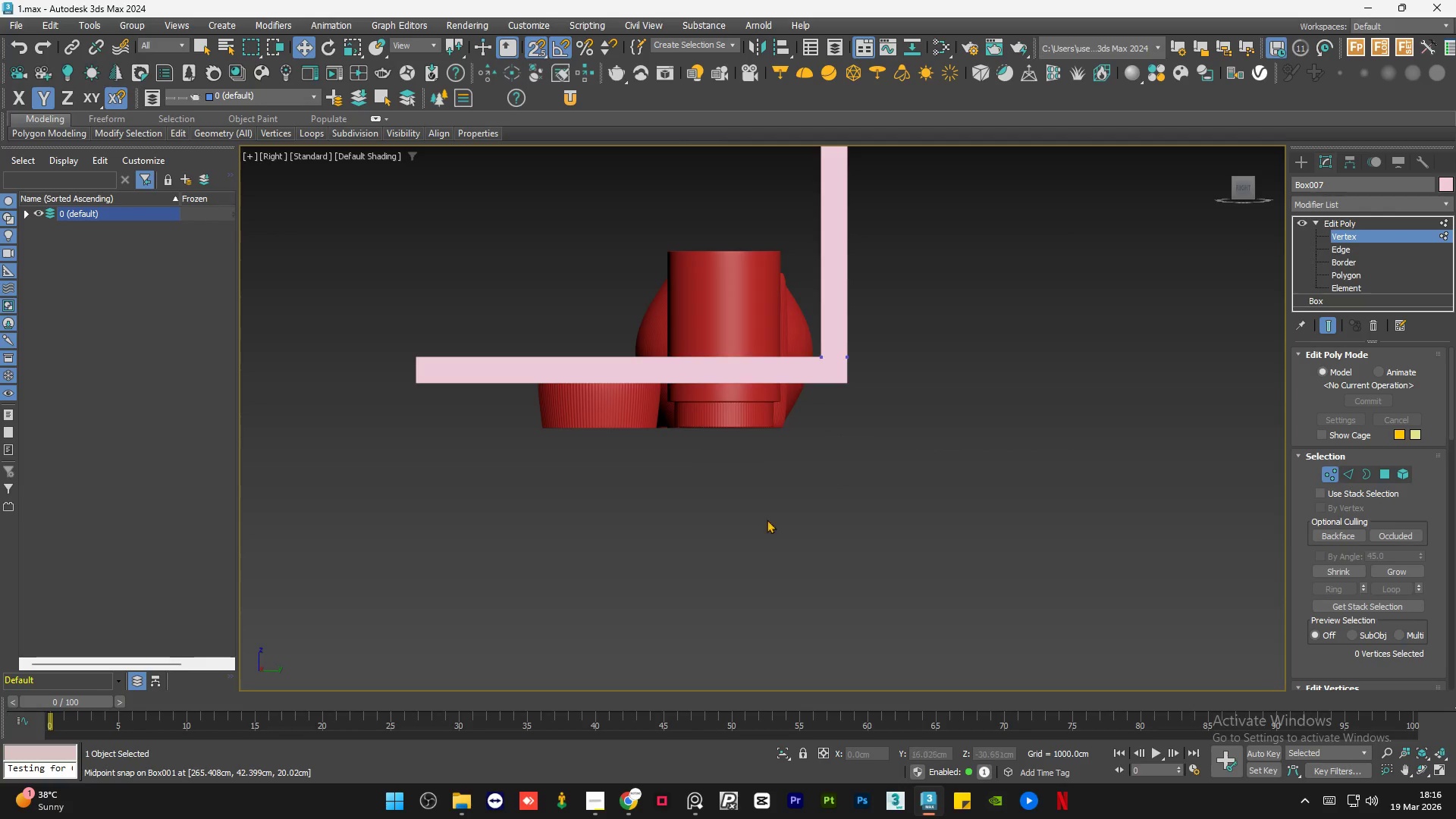 
left_click_drag(start_coordinate=[831, 269], to_coordinate=[720, 368])
 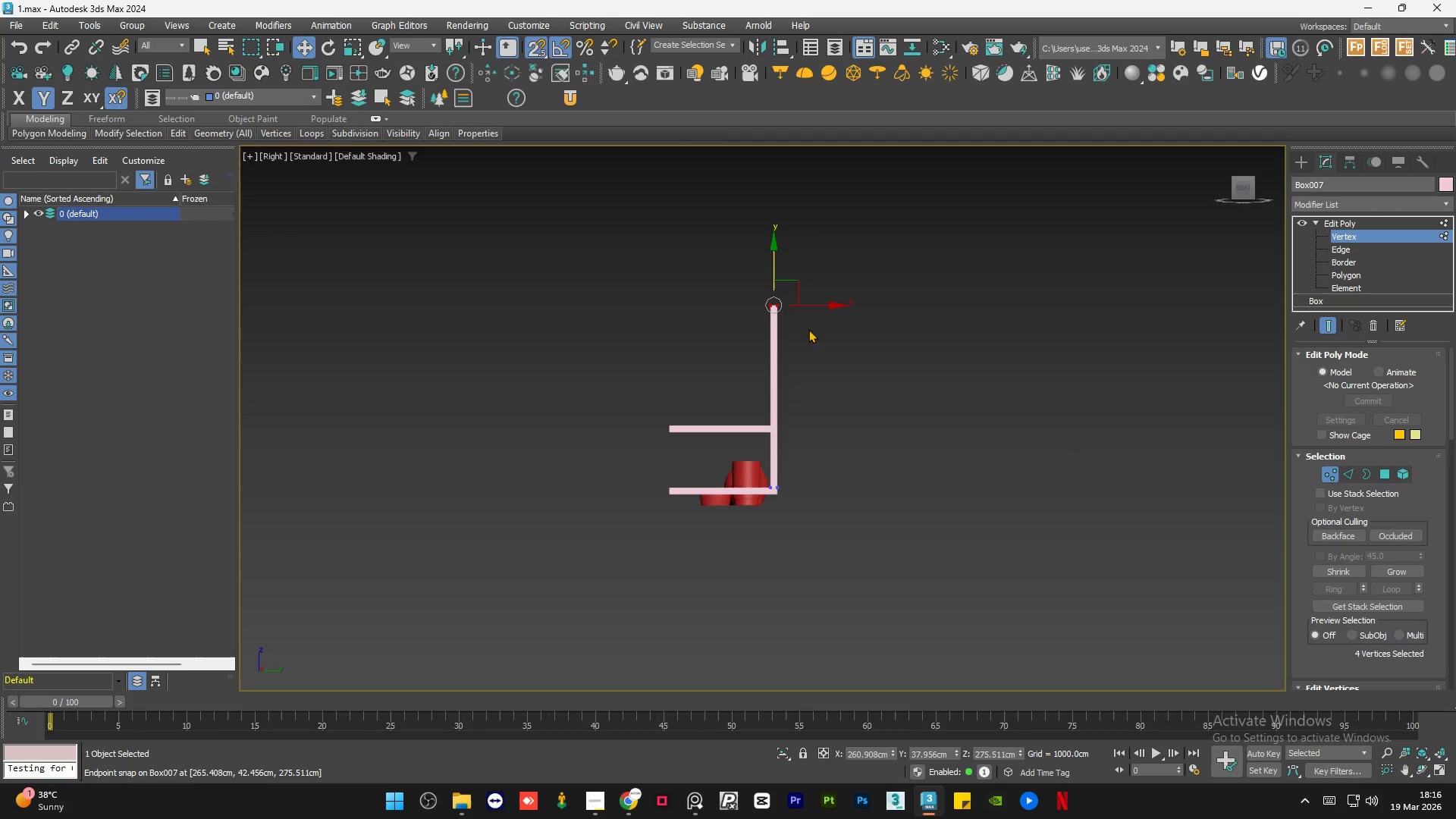 
scroll: coordinate [752, 532], scroll_direction: down, amount: 4.0
 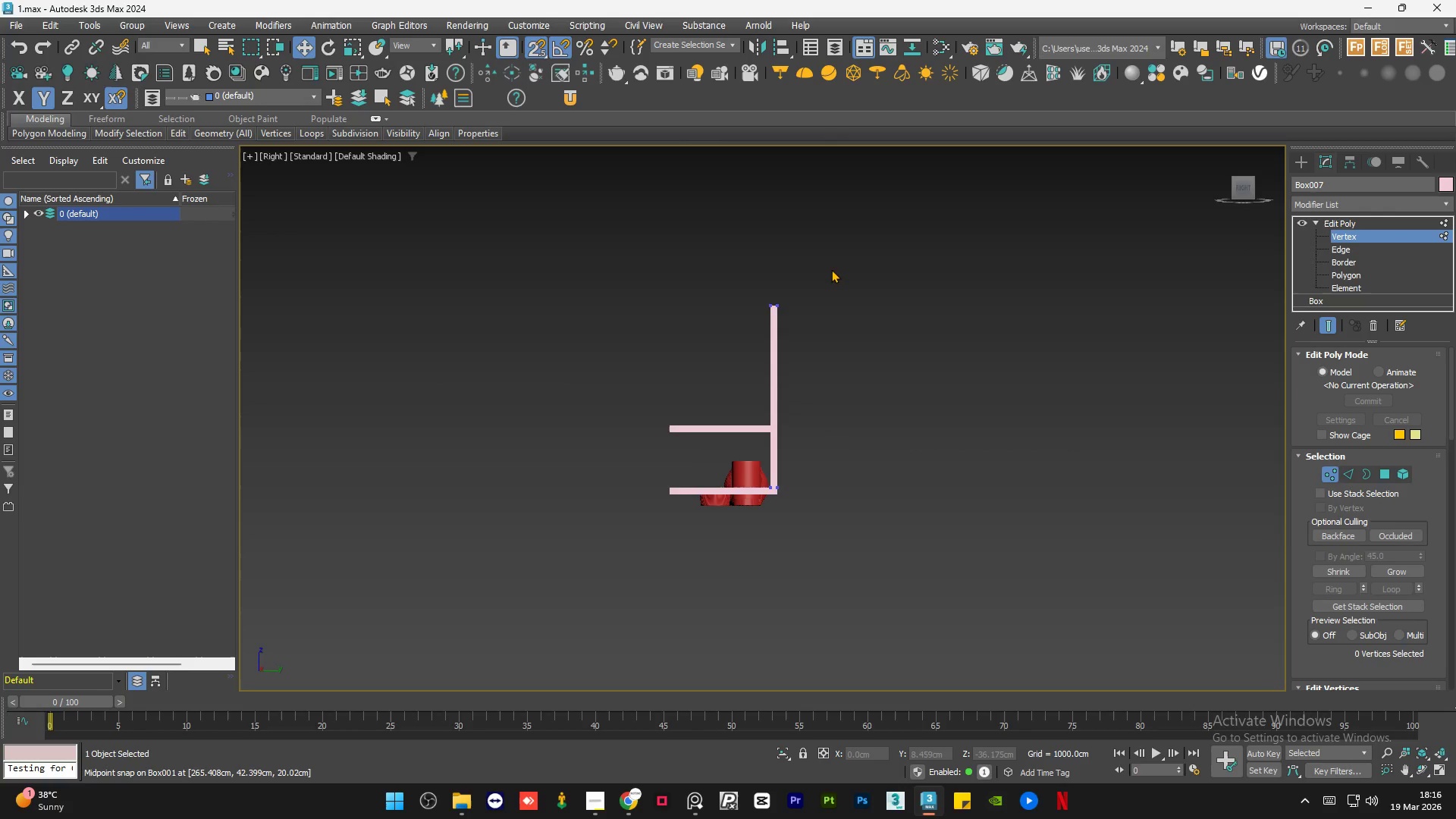 
scroll: coordinate [793, 321], scroll_direction: up, amount: 2.0
 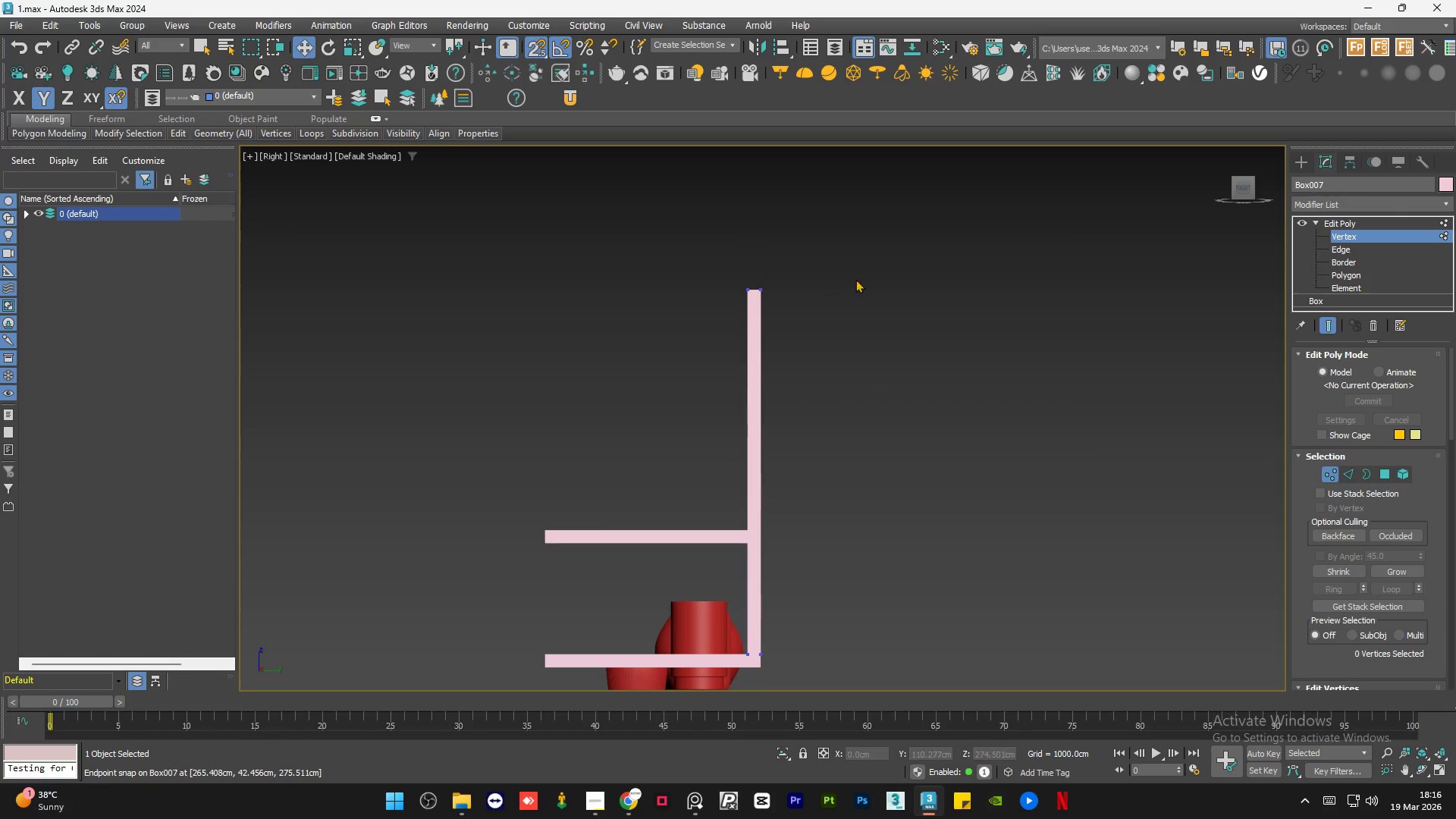 
left_click_drag(start_coordinate=[854, 245], to_coordinate=[698, 351])
 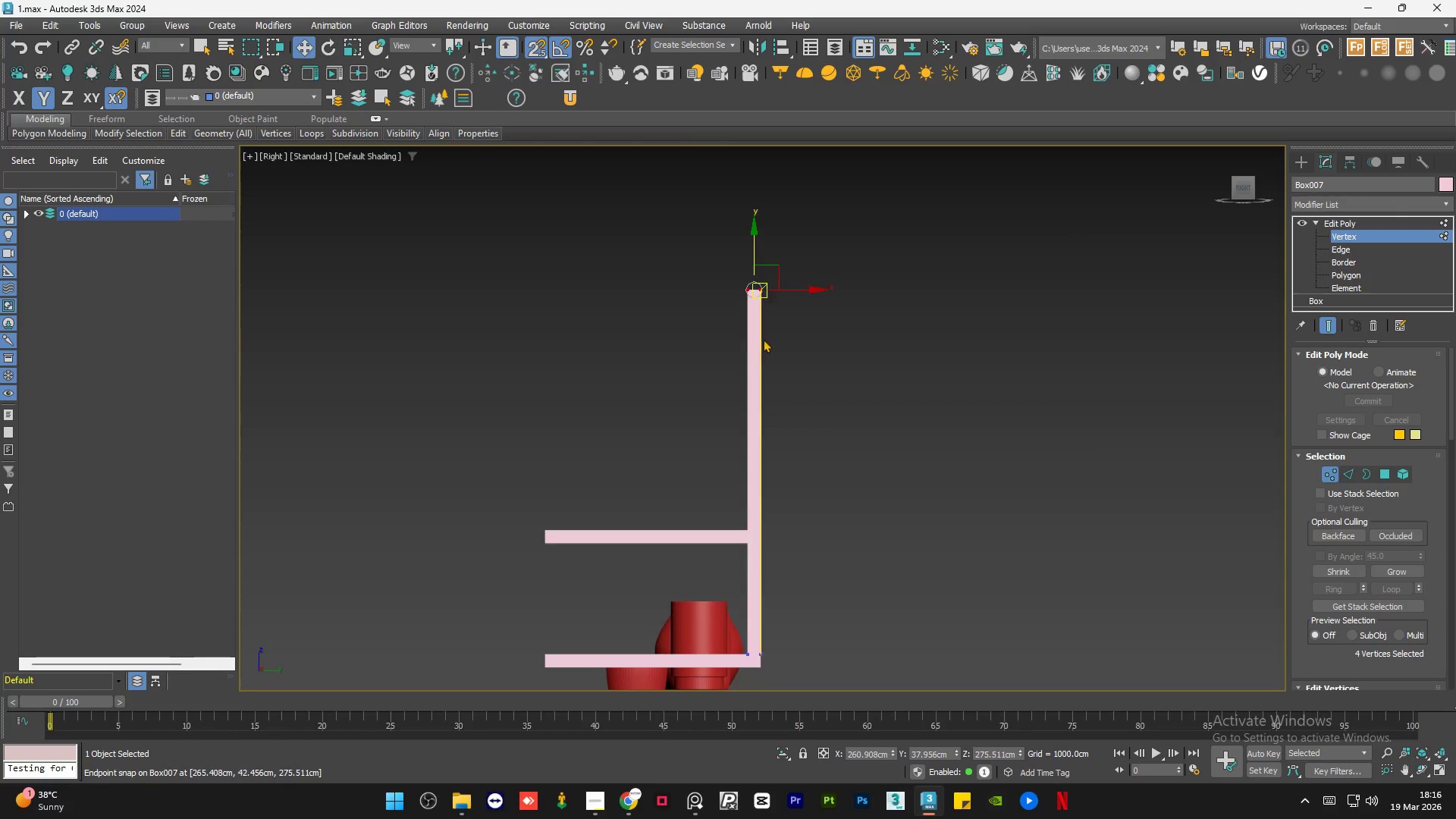 
scroll: coordinate [734, 197], scroll_direction: up, amount: 1.0
 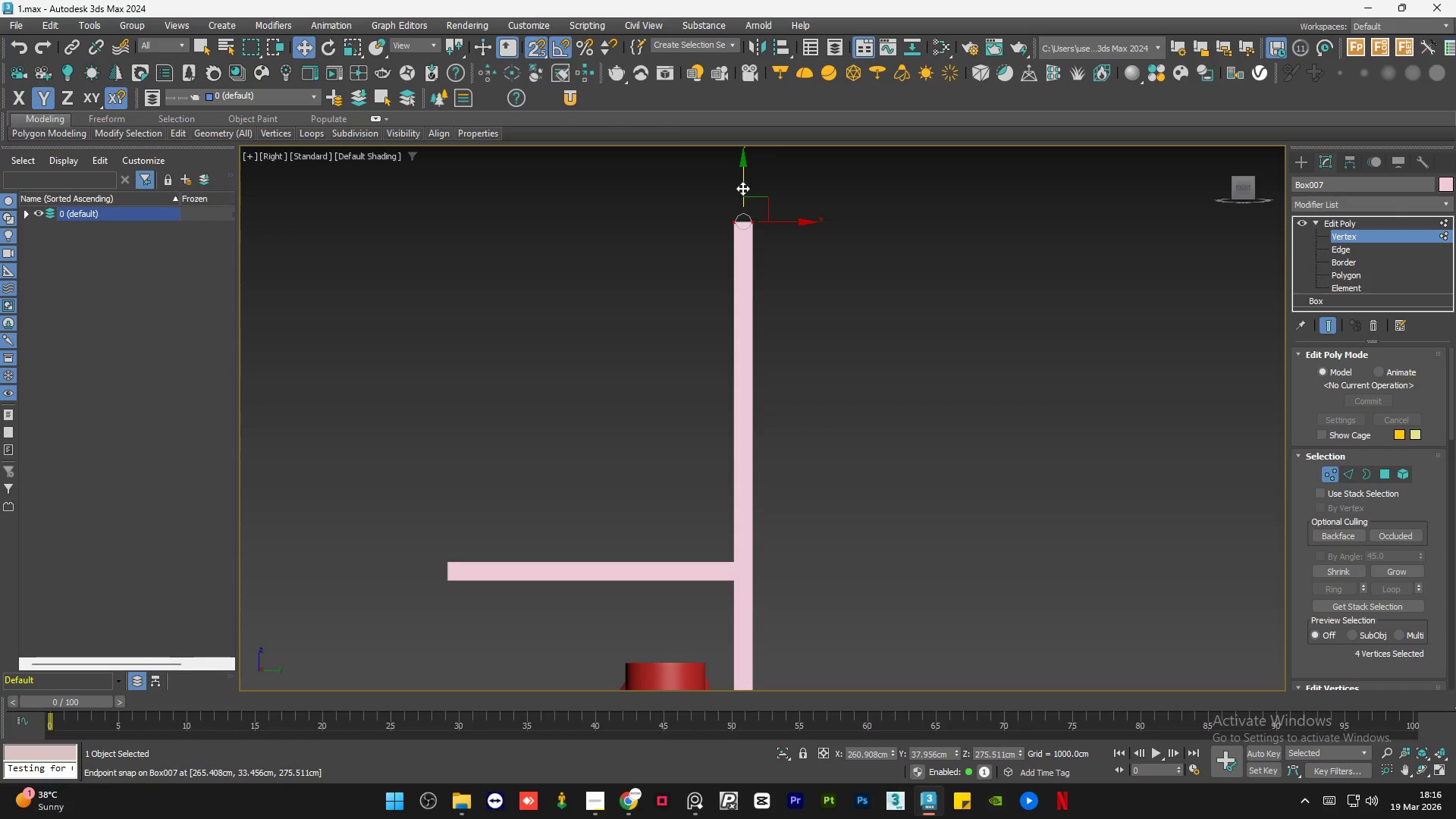 
left_click_drag(start_coordinate=[742, 187], to_coordinate=[734, 575])
 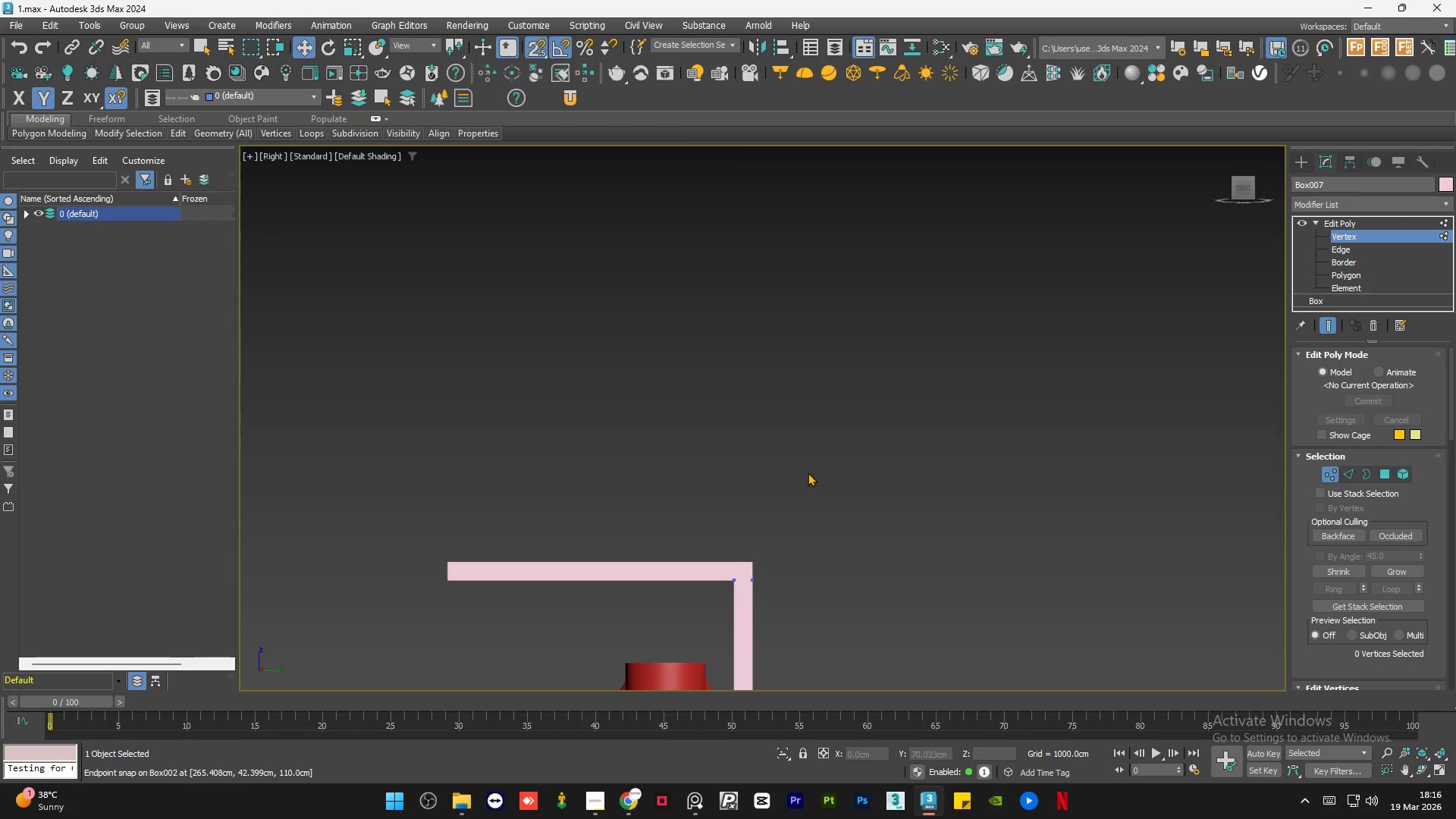 
scroll: coordinate [806, 469], scroll_direction: down, amount: 2.0
 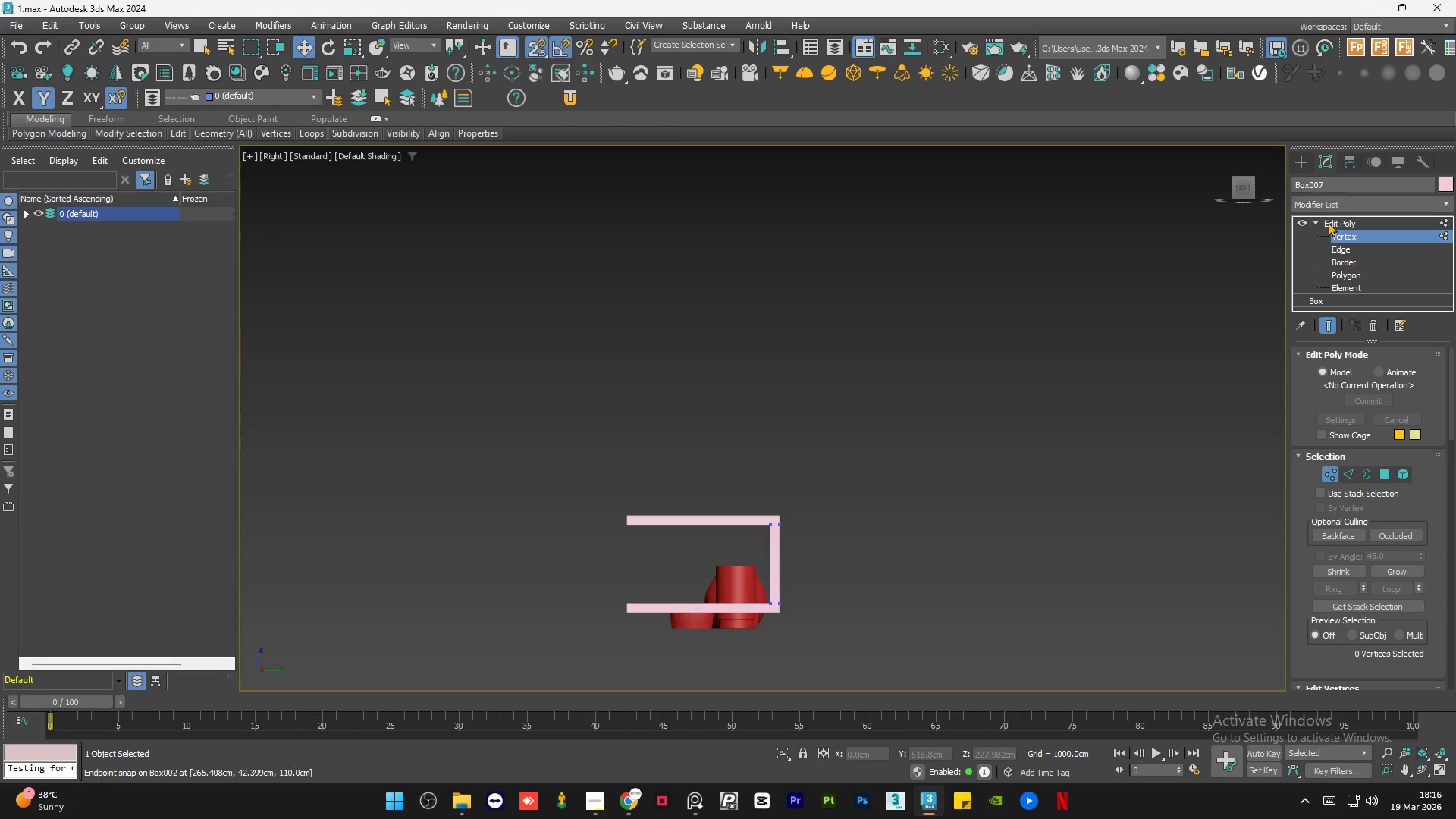 
left_click([1345, 222])
 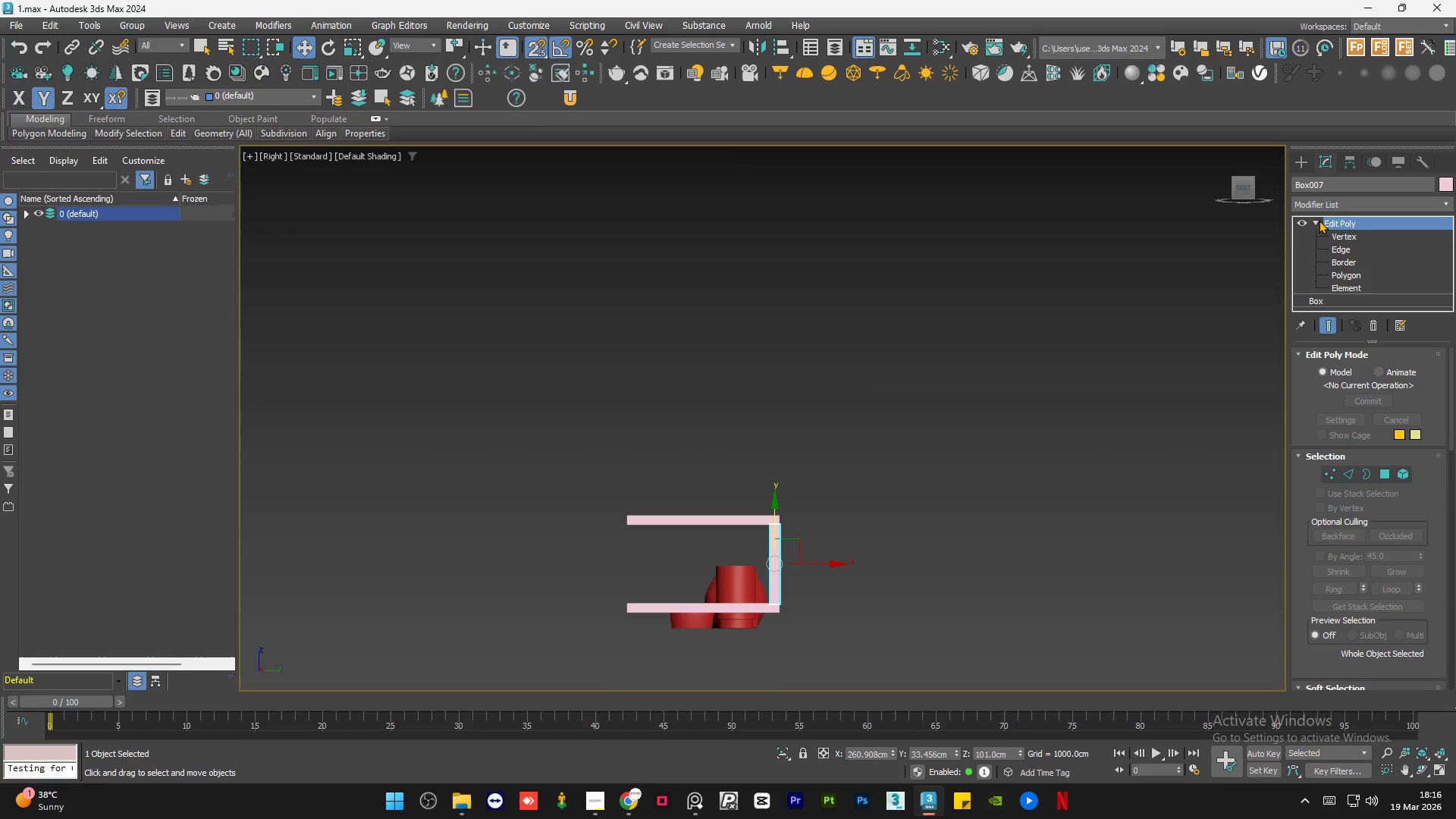 
left_click([1314, 220])
 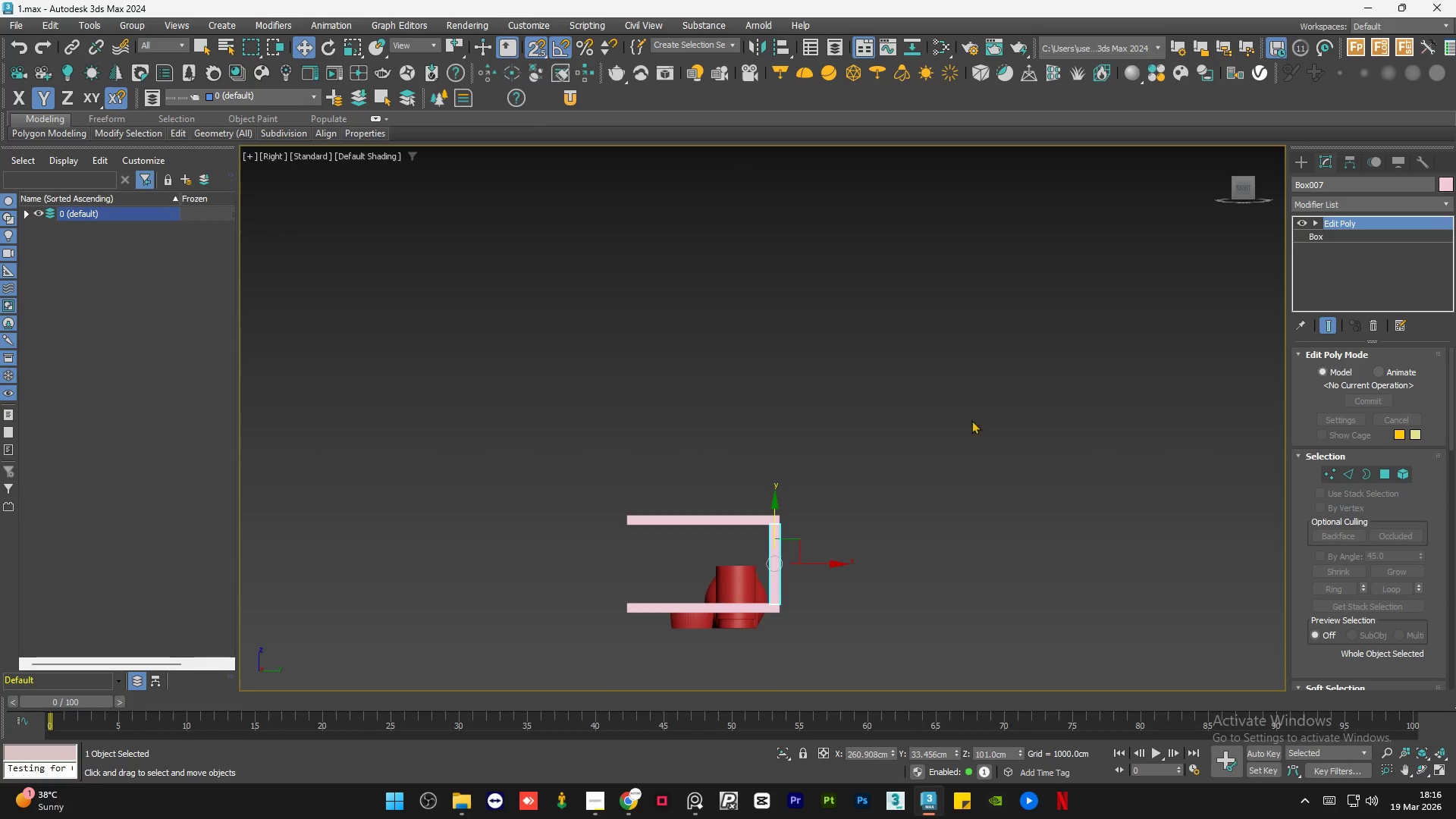 
hold_key(key=AltLeft, duration=0.84)
 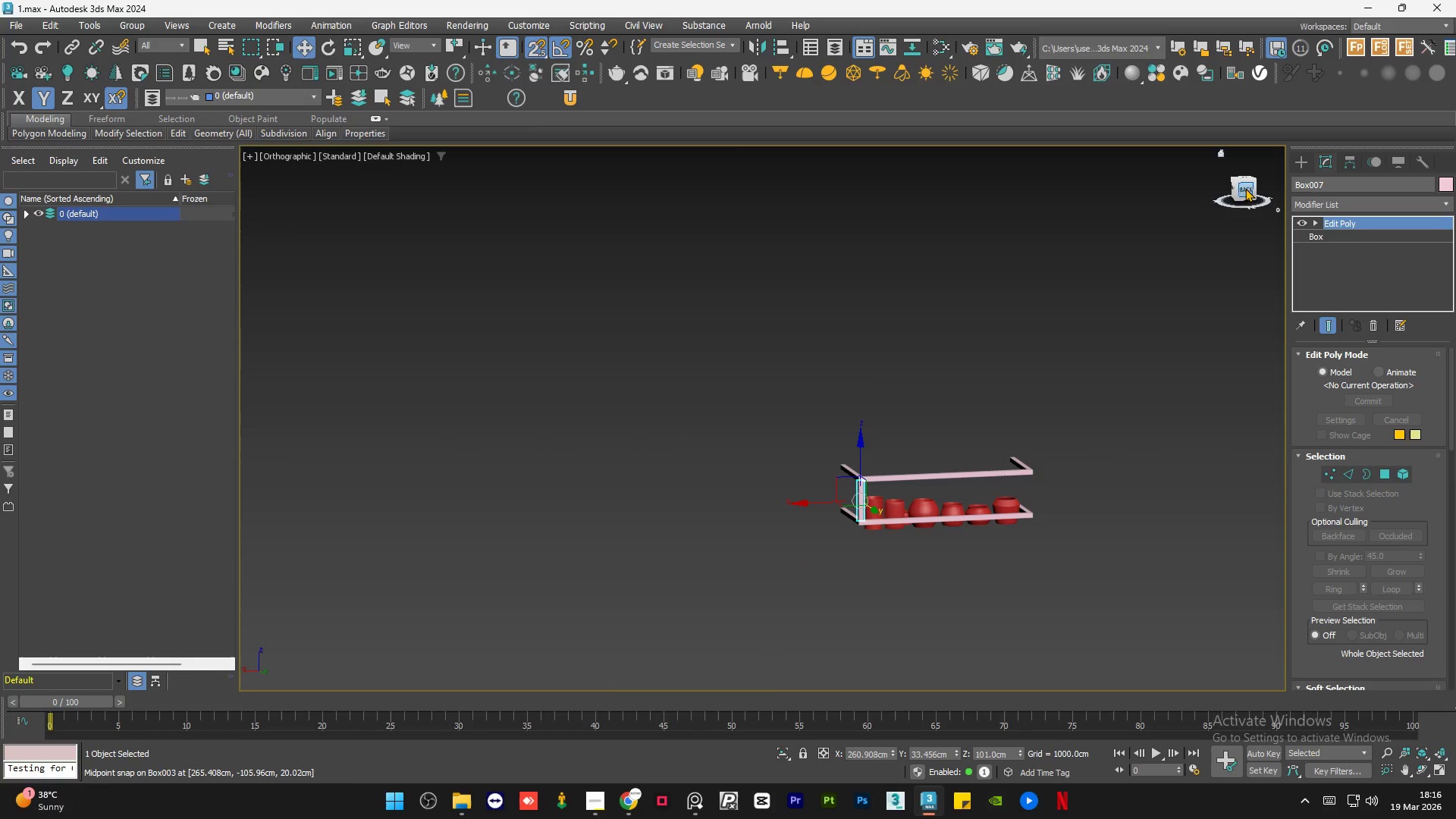 
scroll: coordinate [946, 439], scroll_direction: down, amount: 2.0
 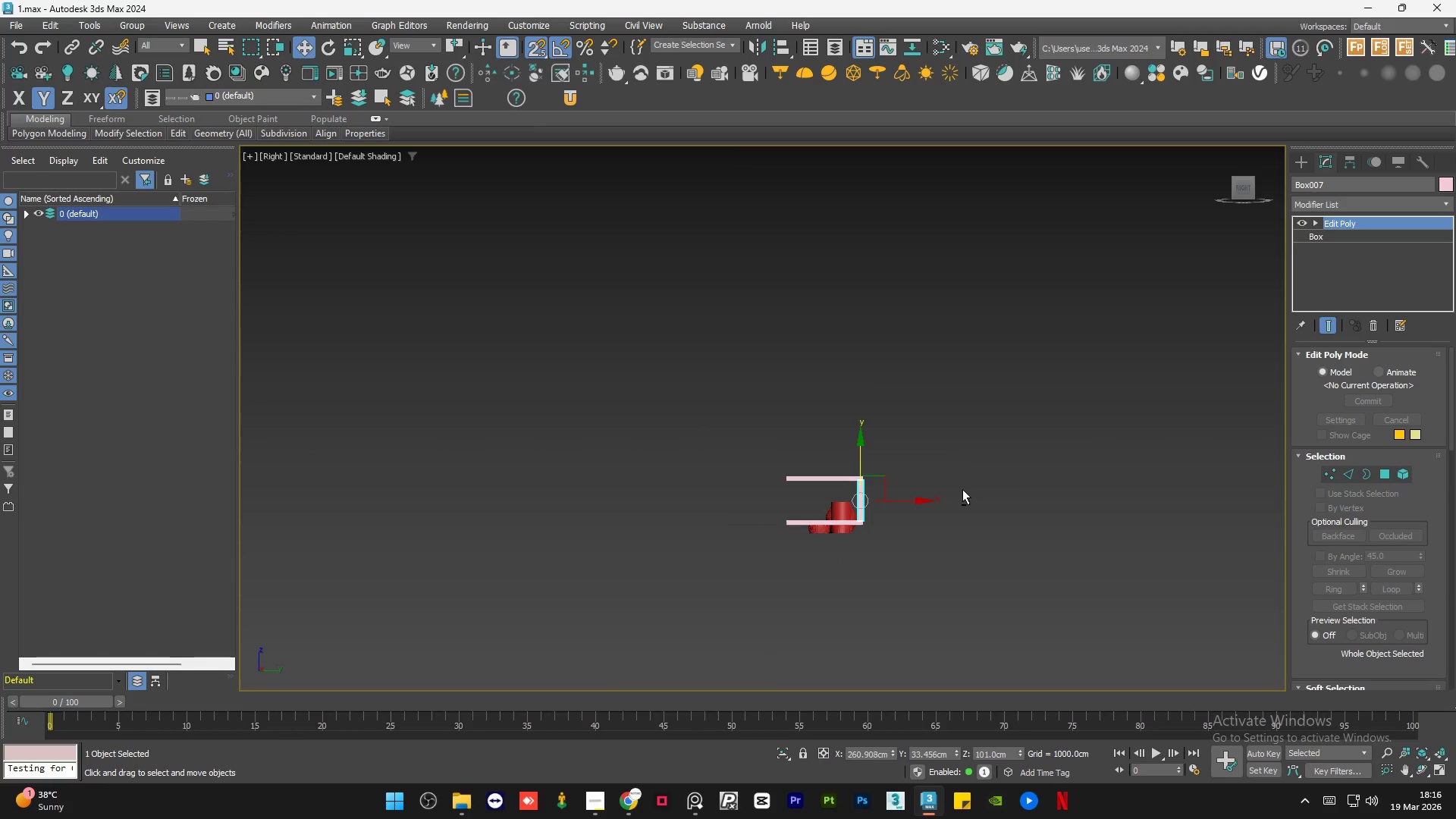 
left_click([1235, 190])
 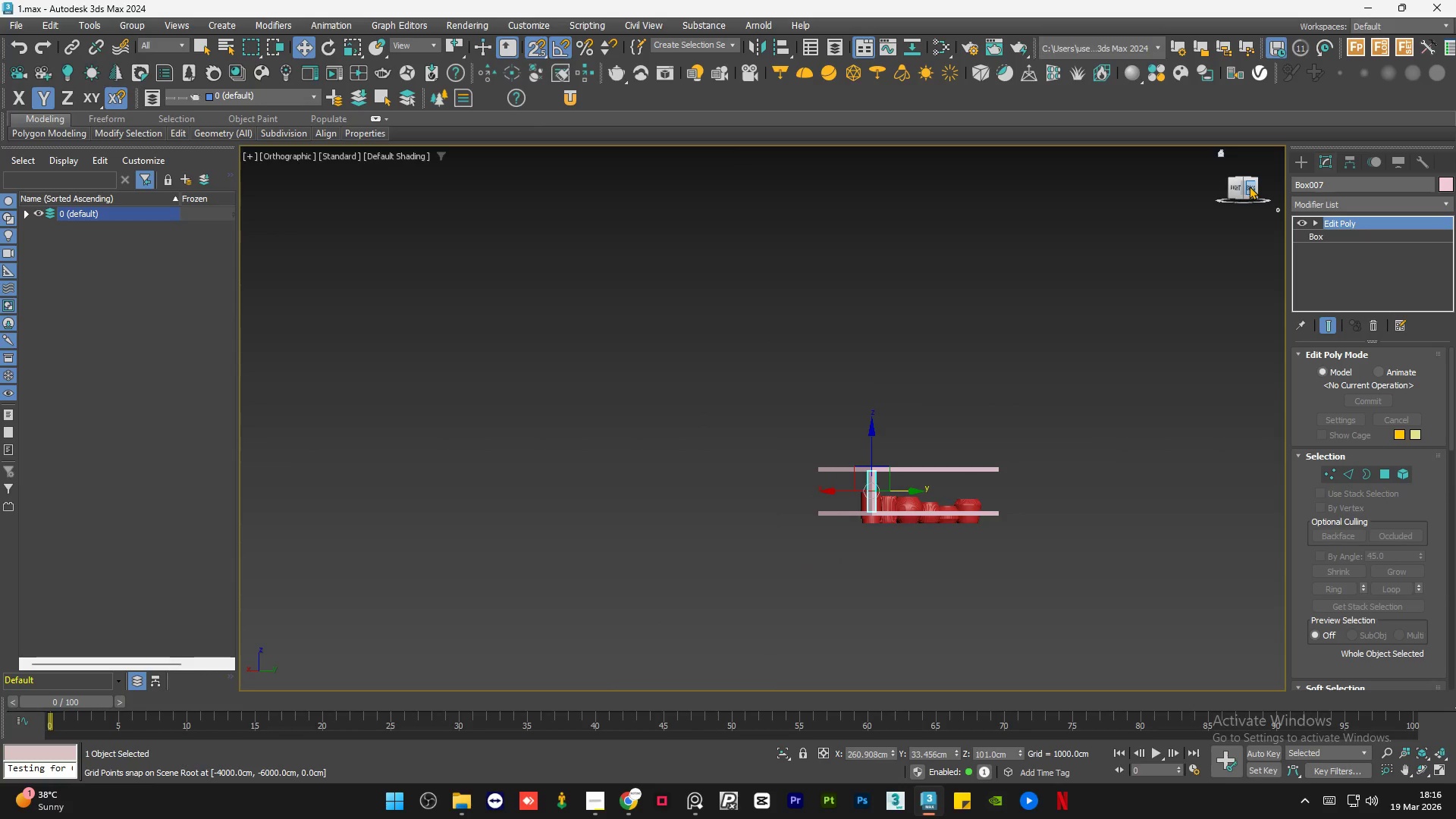 
left_click([1249, 185])
 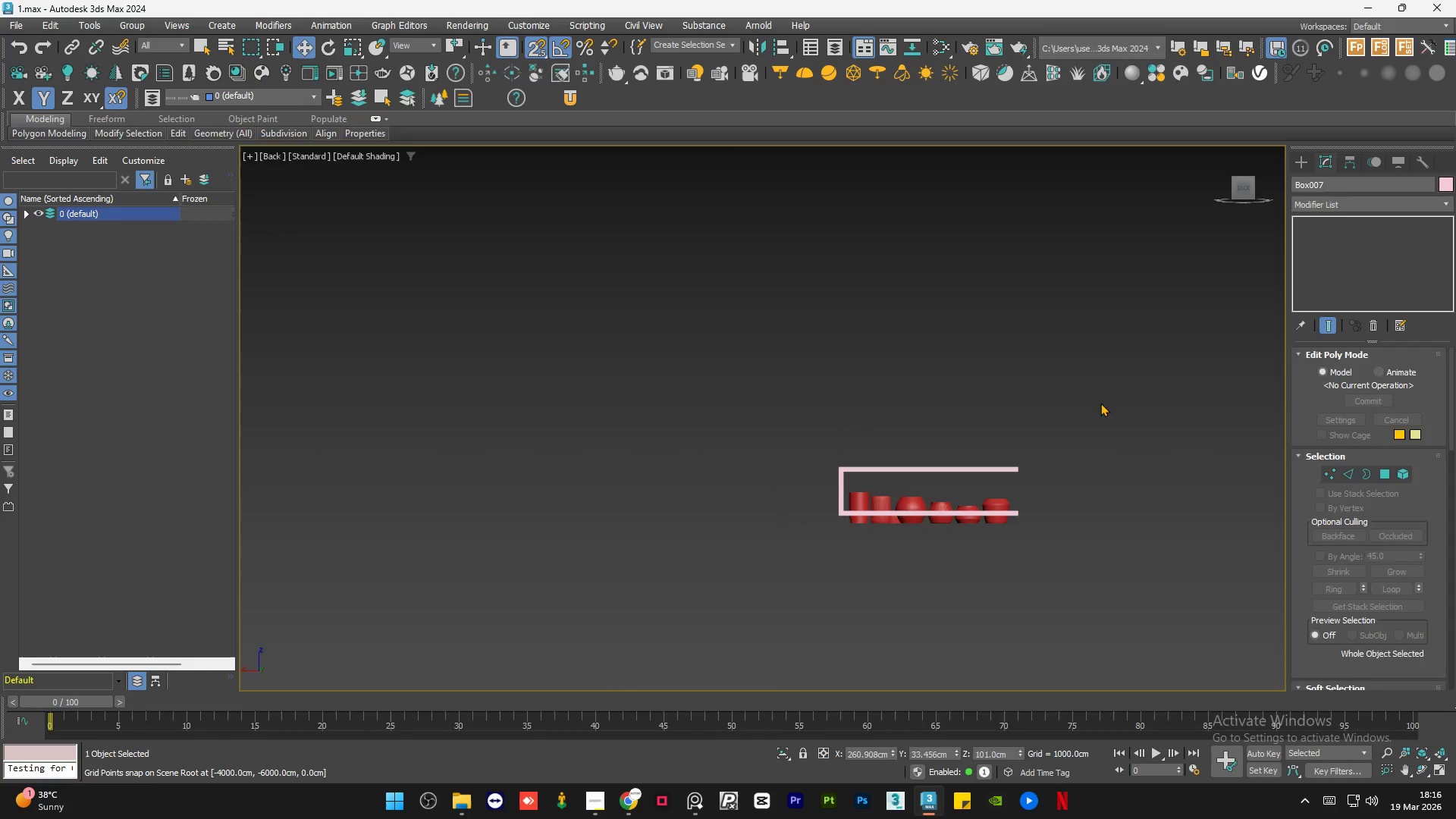 
scroll: coordinate [1087, 504], scroll_direction: up, amount: 3.0
 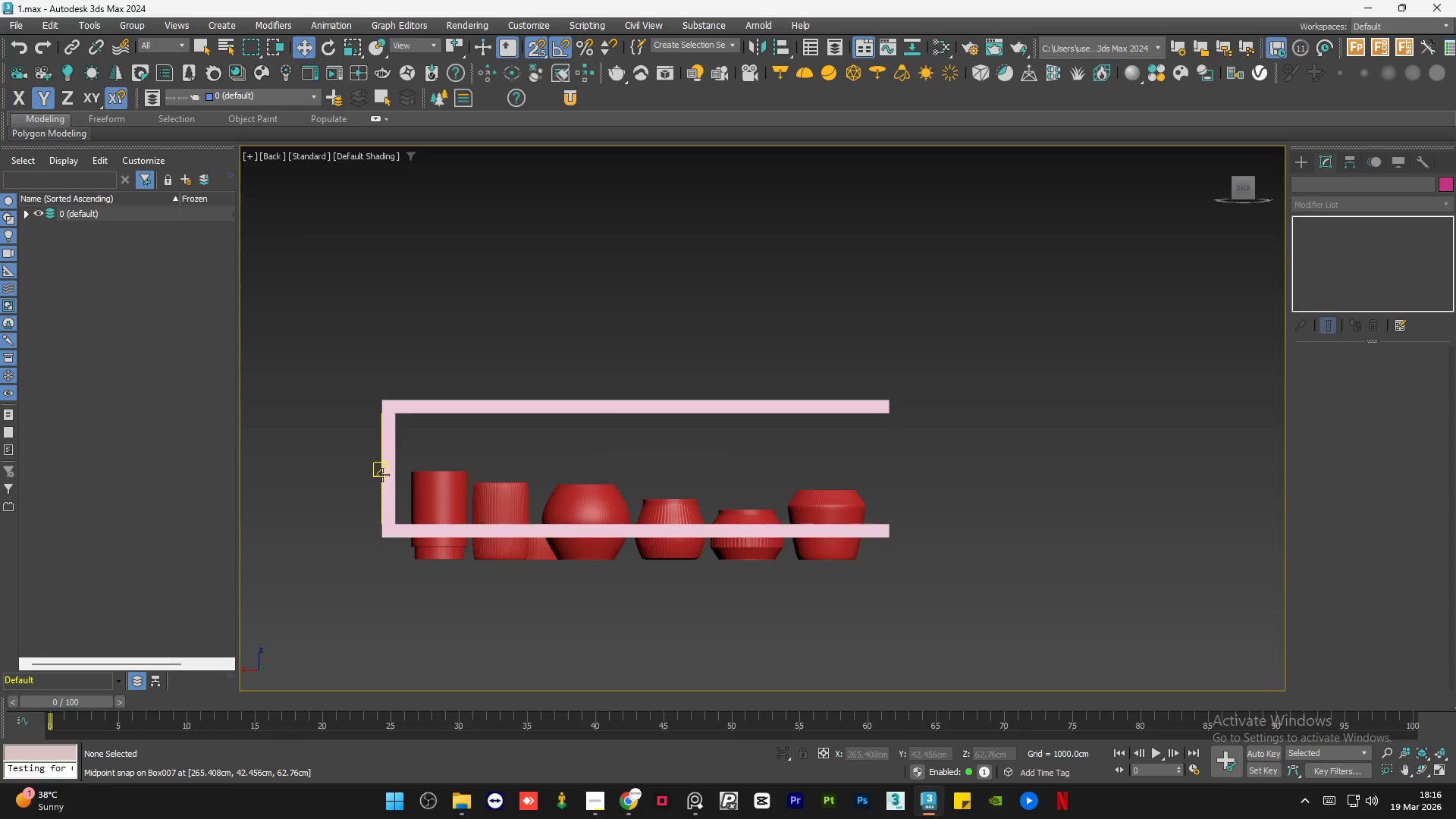 
left_click([388, 469])
 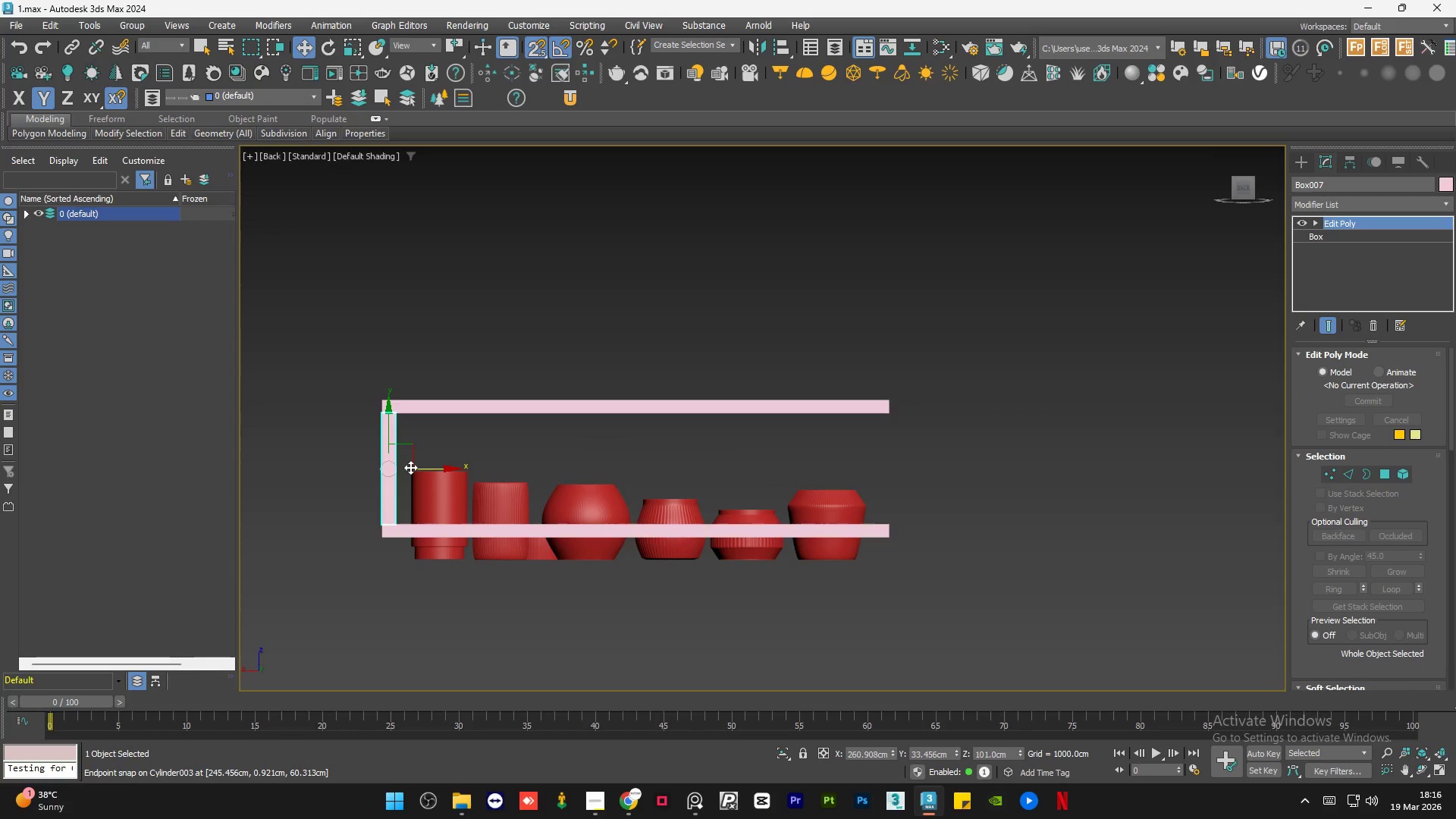 
key(S)
 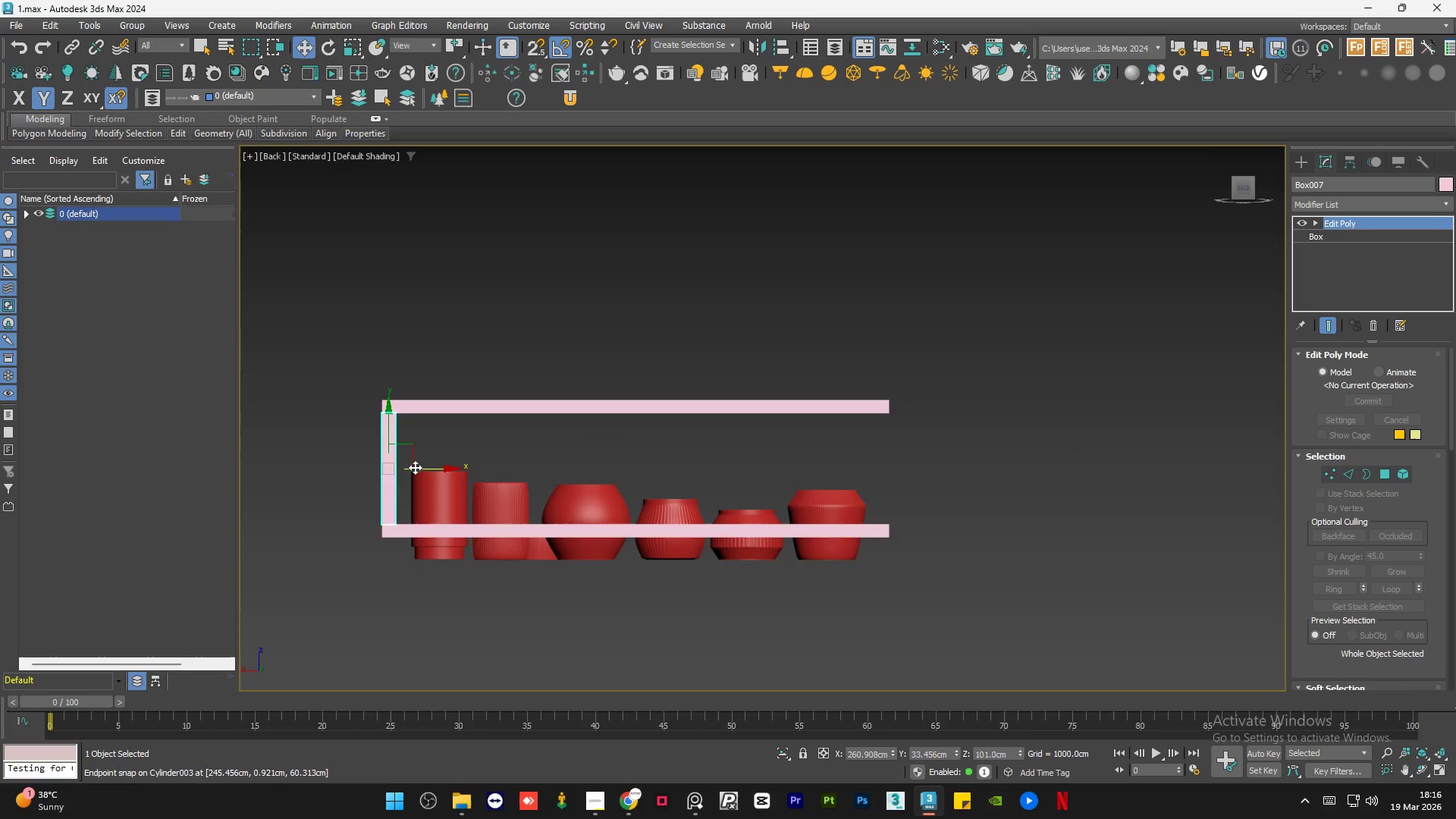 
hold_key(key=ShiftLeft, duration=1.5)
left_click_drag(start_coordinate=[415, 467], to_coordinate=[904, 482])
 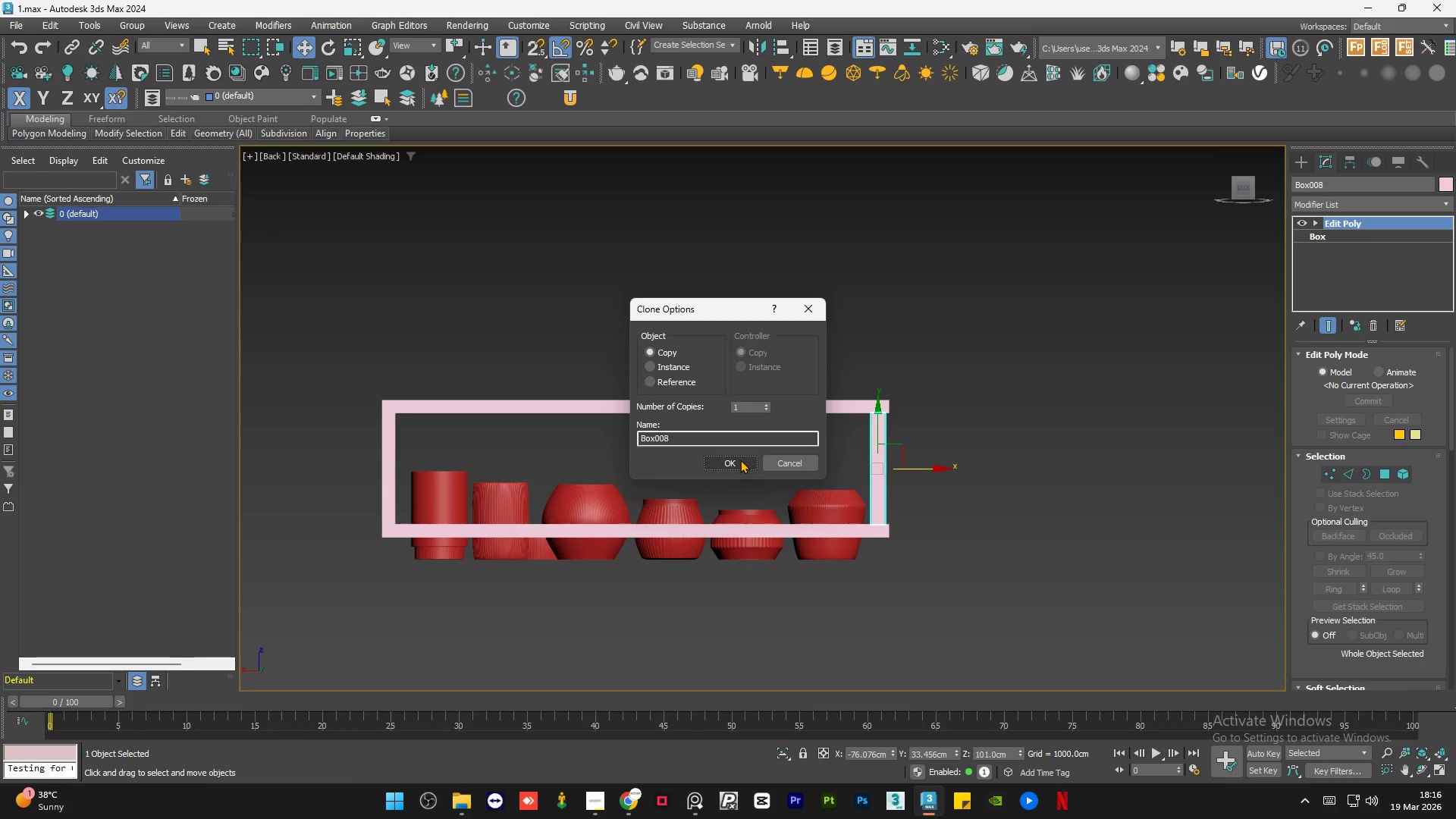 
key(Shift+ShiftLeft)
 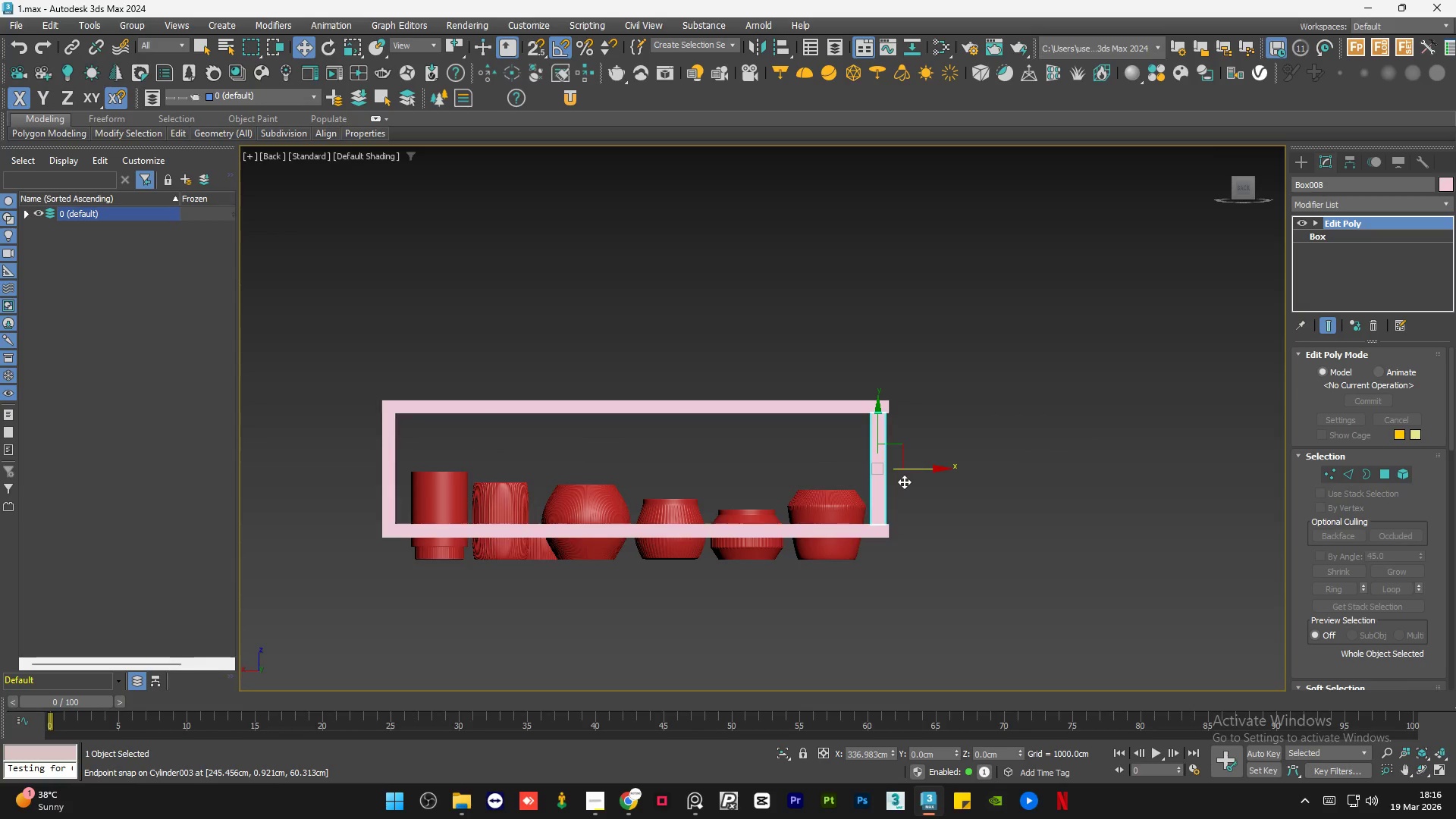 
key(Shift+ShiftLeft)
 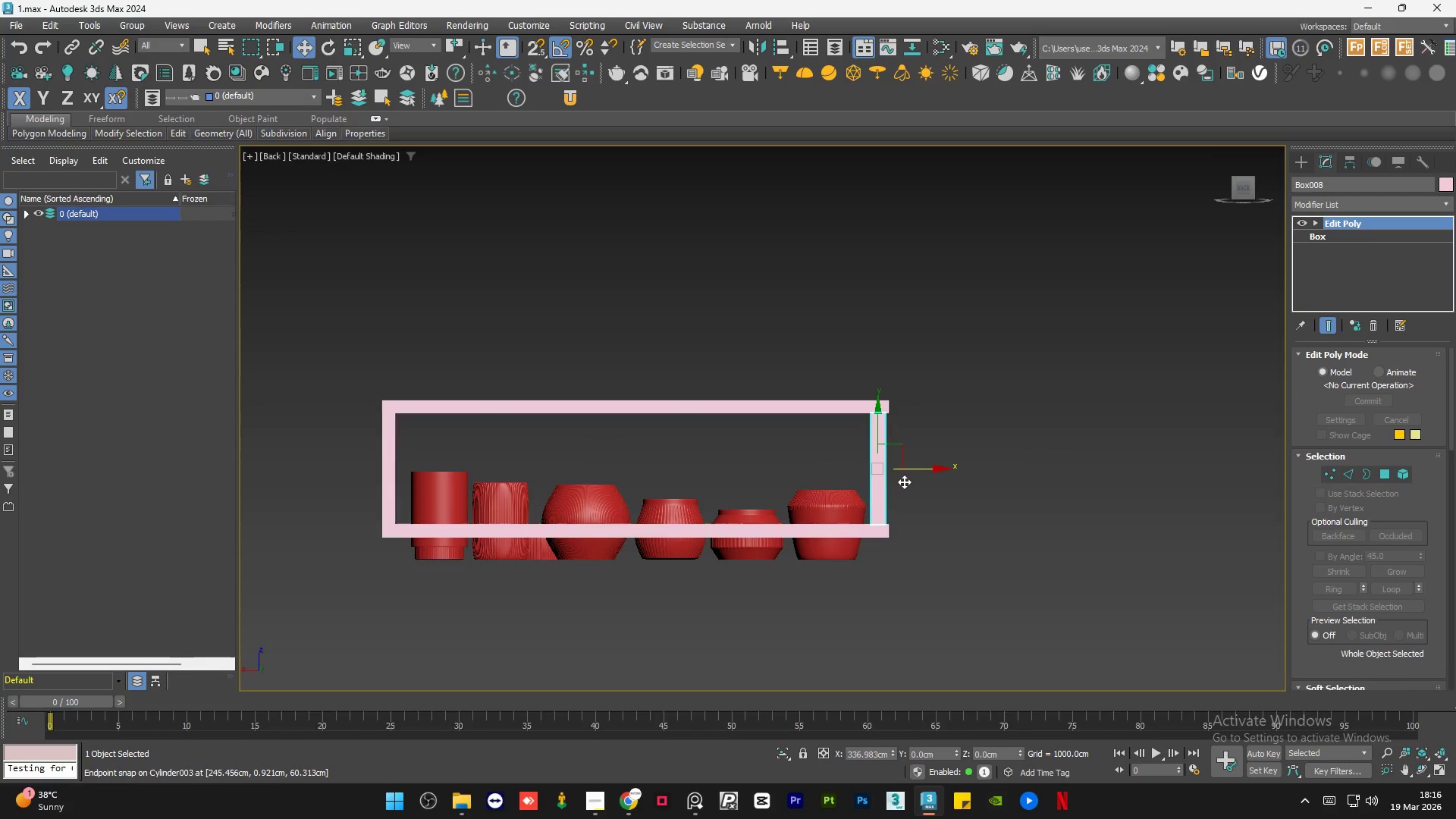 
key(Shift+ShiftLeft)
 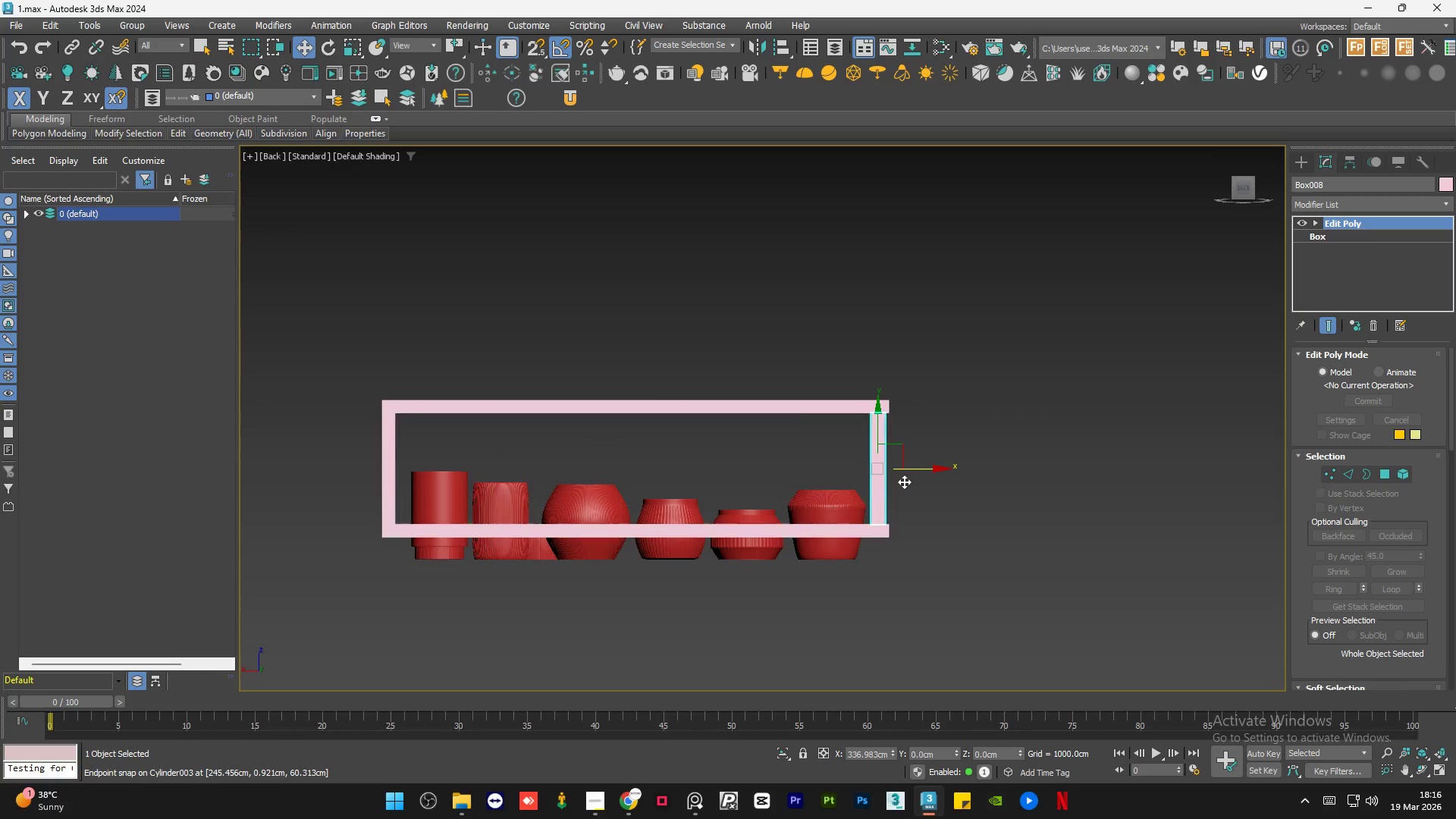 
key(Shift+ShiftLeft)
 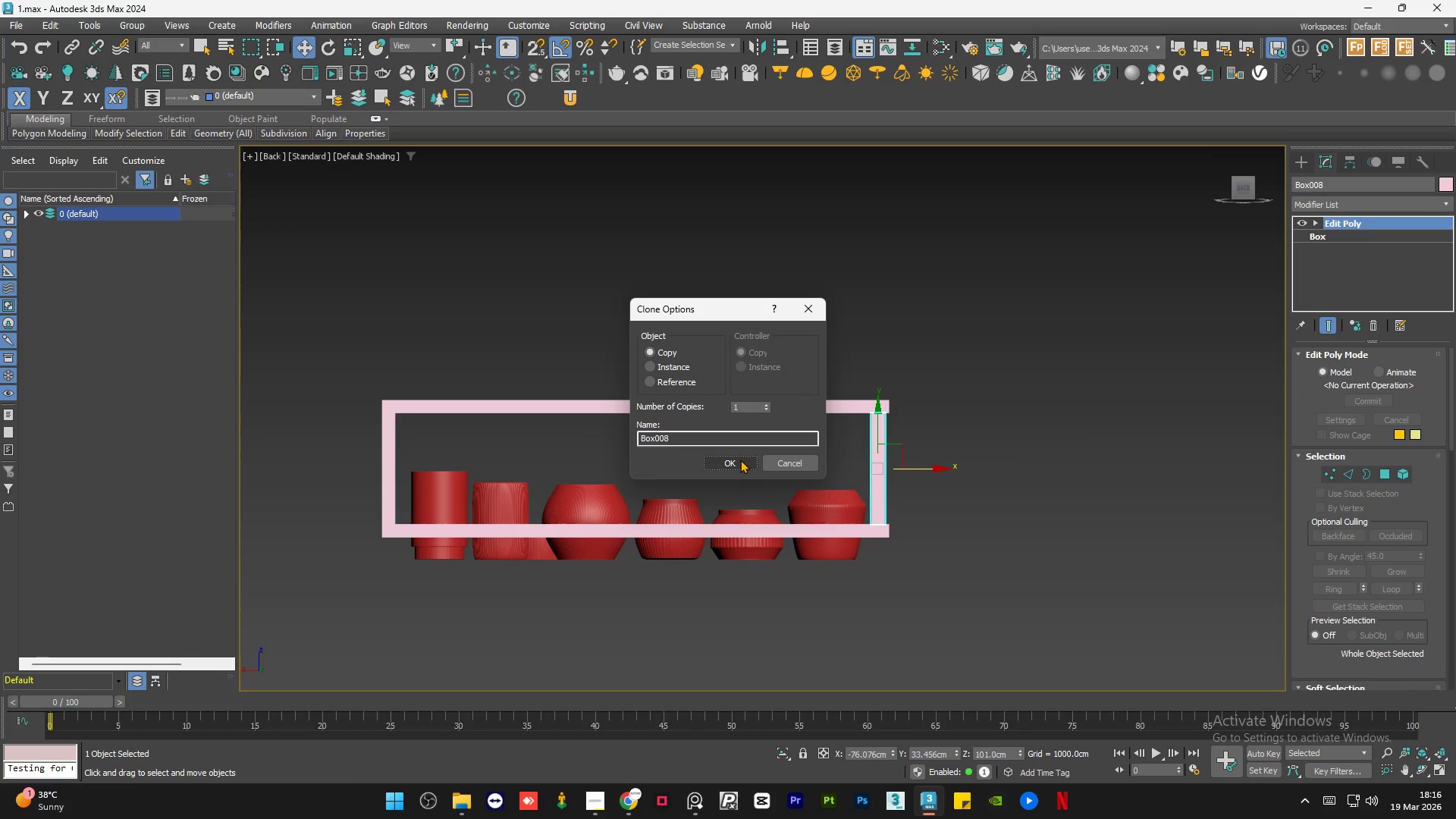 
left_click([729, 458])
 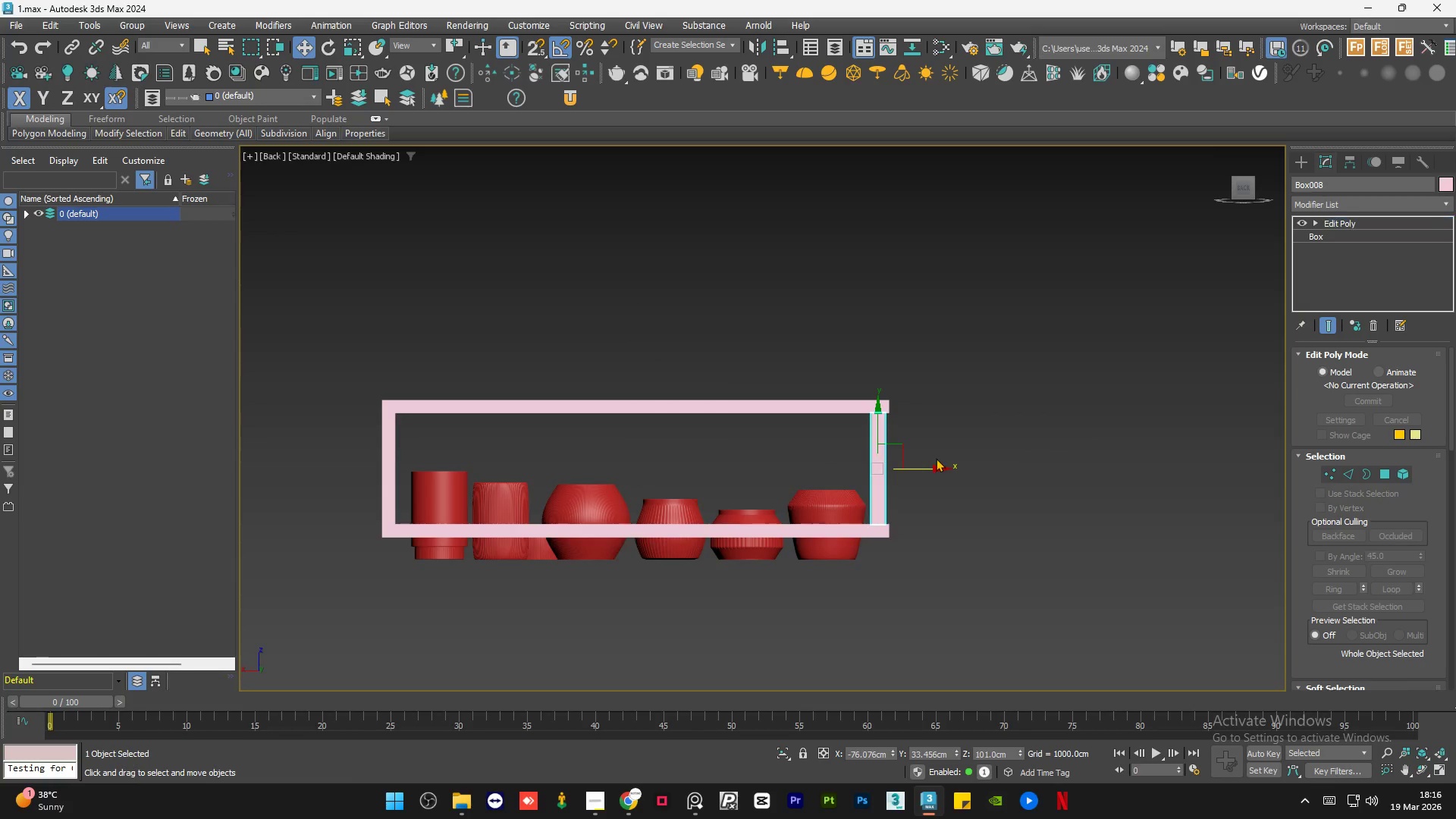 
scroll: coordinate [902, 469], scroll_direction: up, amount: 5.0
 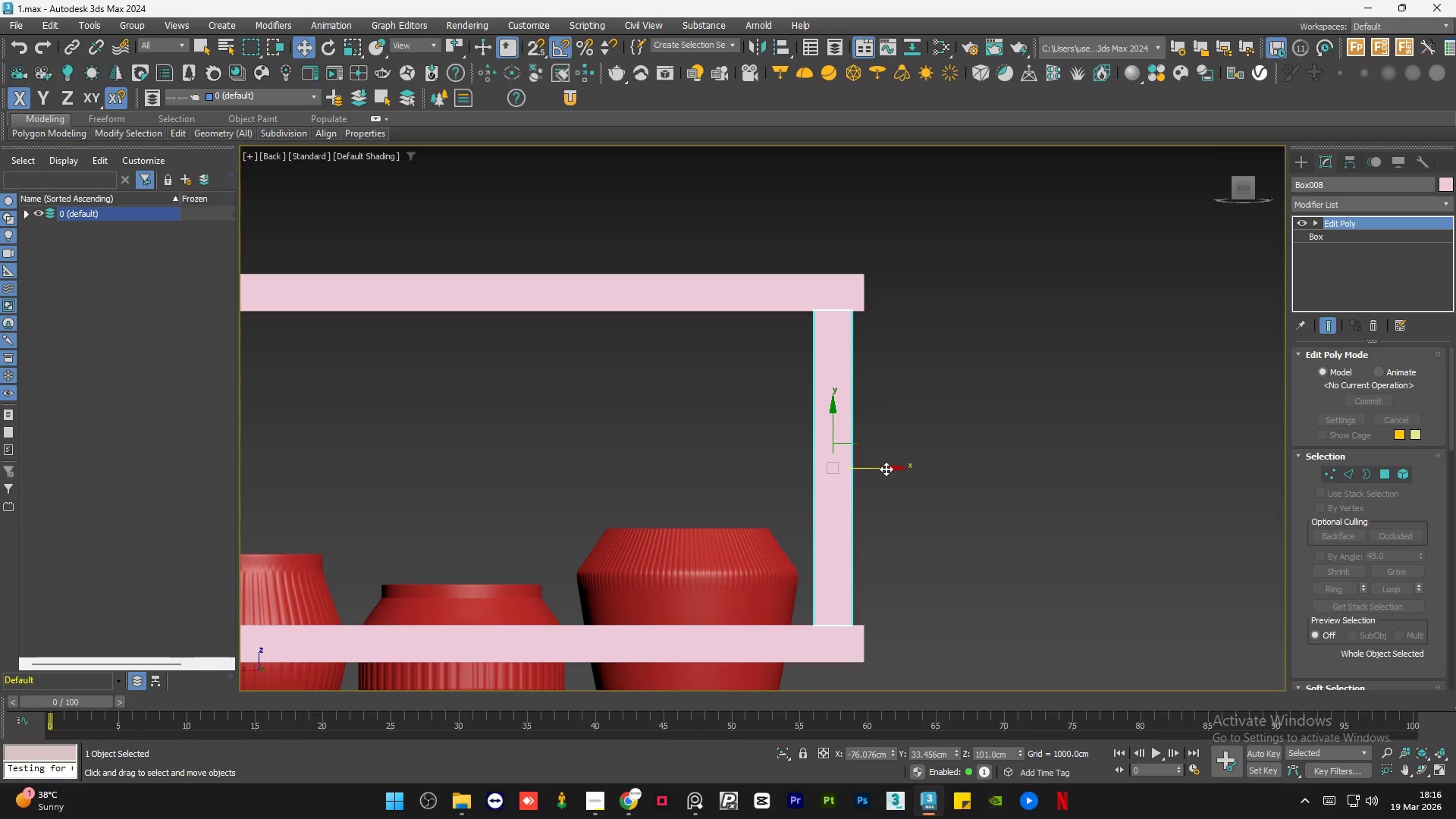 
left_click_drag(start_coordinate=[883, 469], to_coordinate=[923, 473])
 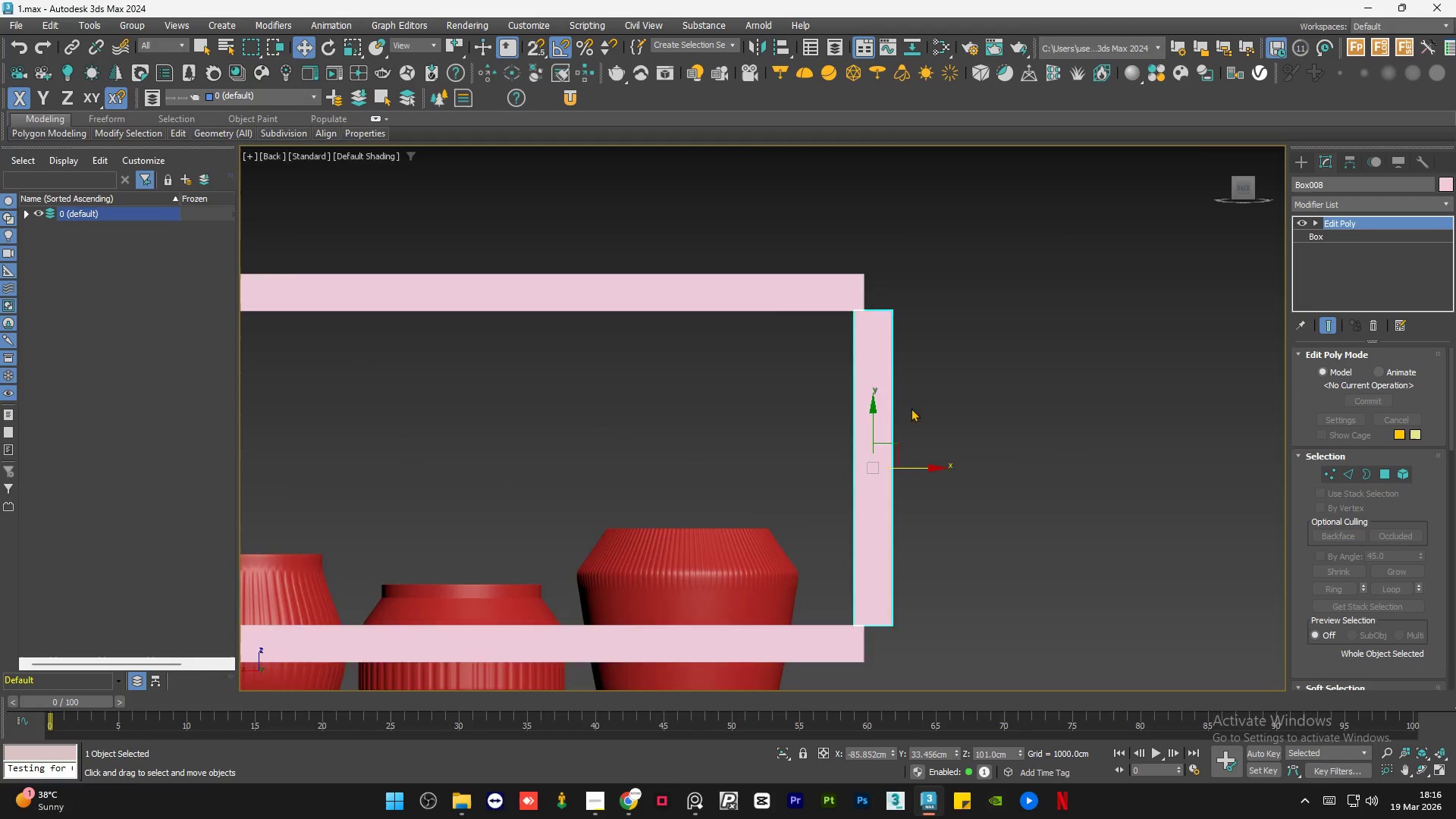 
type(zs)
 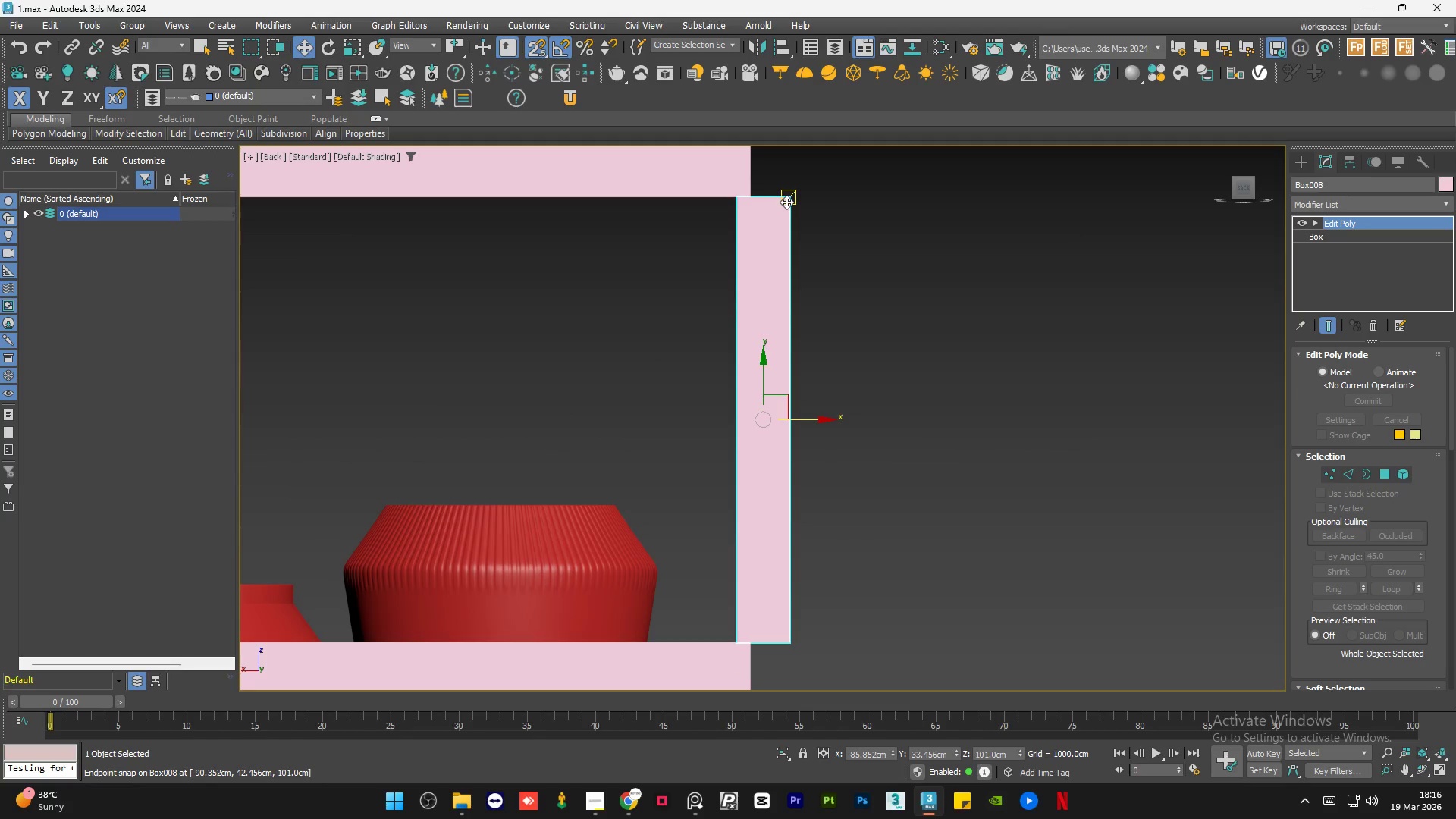 
left_click_drag(start_coordinate=[789, 197], to_coordinate=[747, 200])
 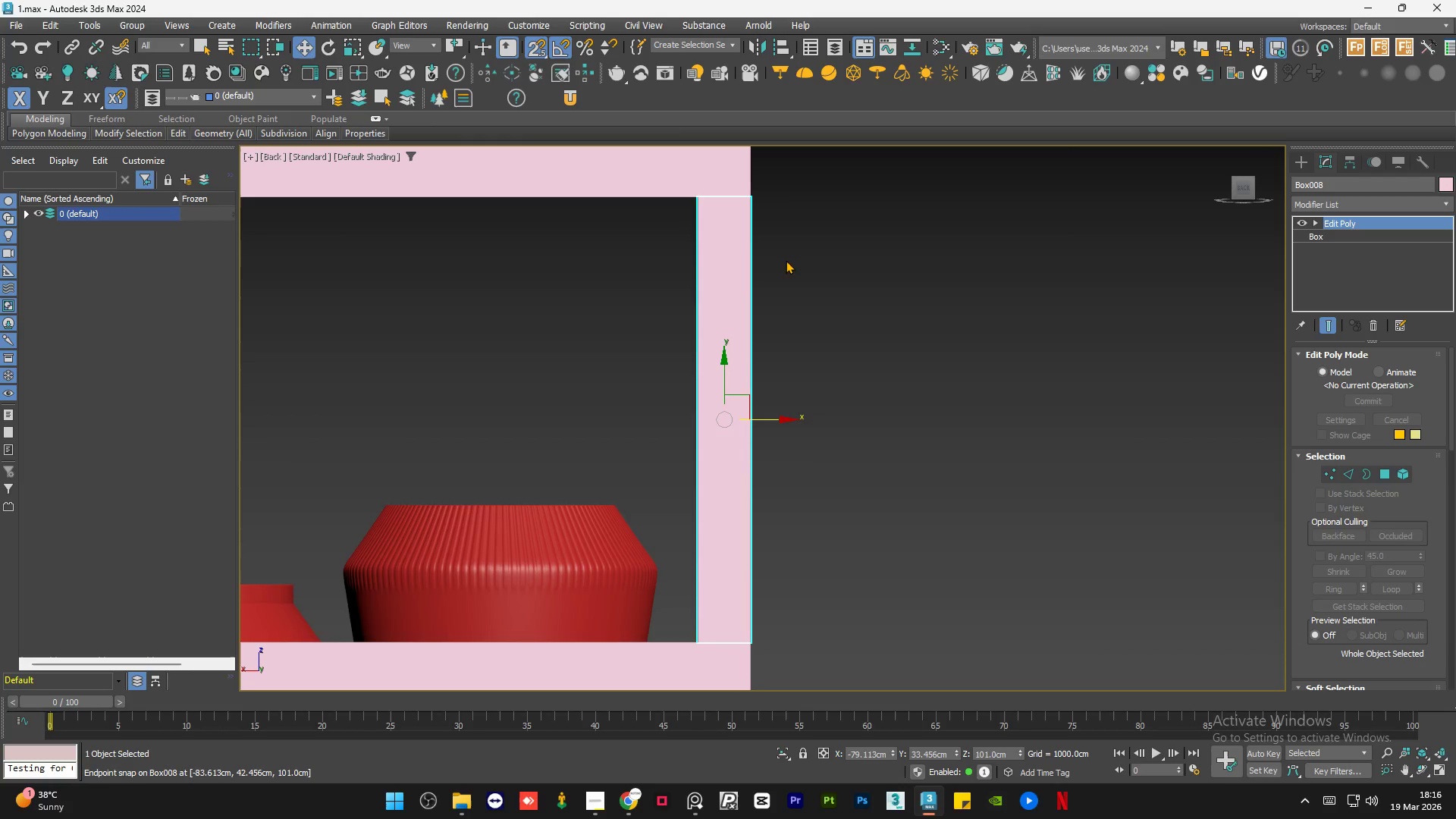 
left_click([808, 287])
 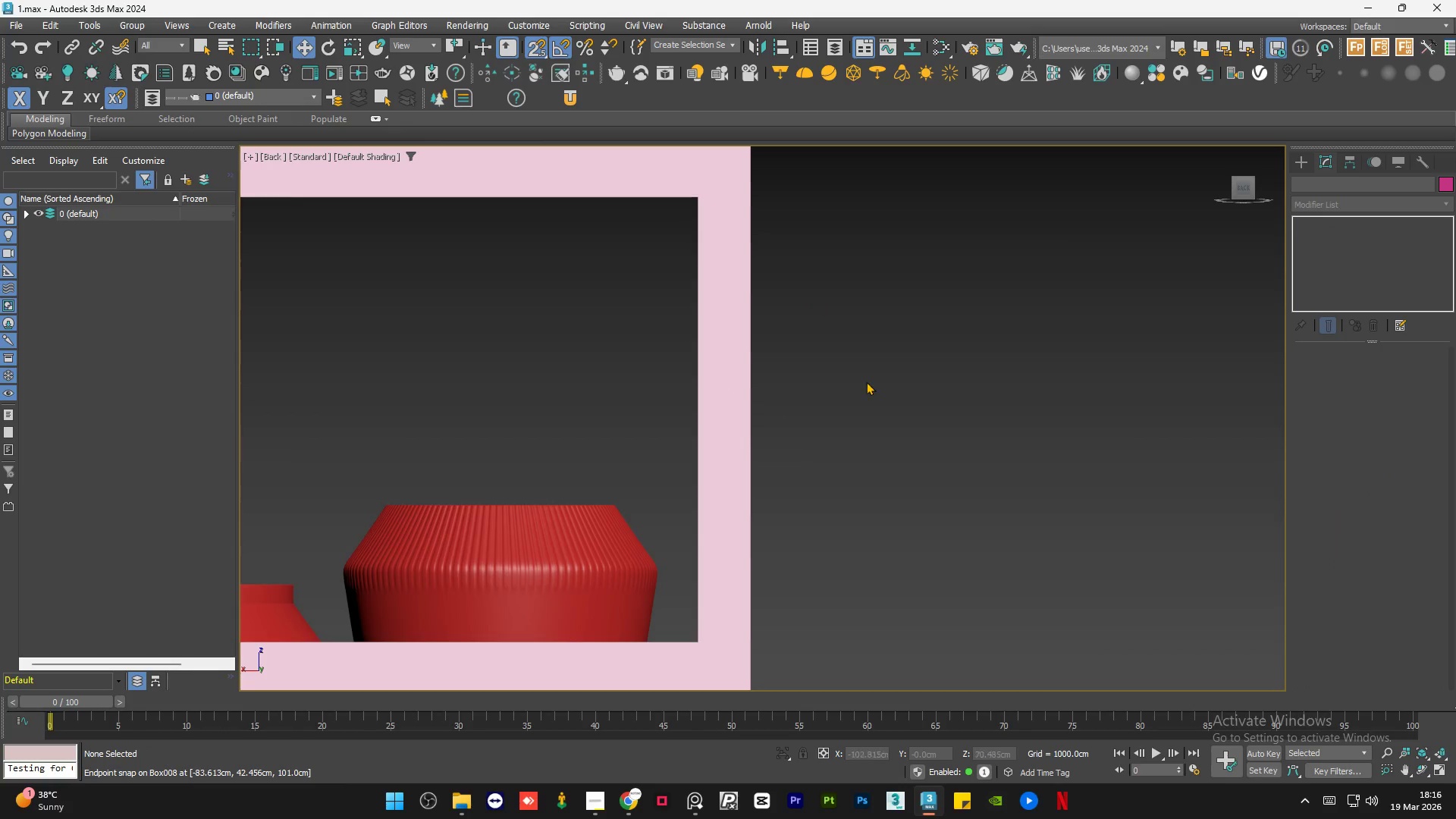 
key(S)
 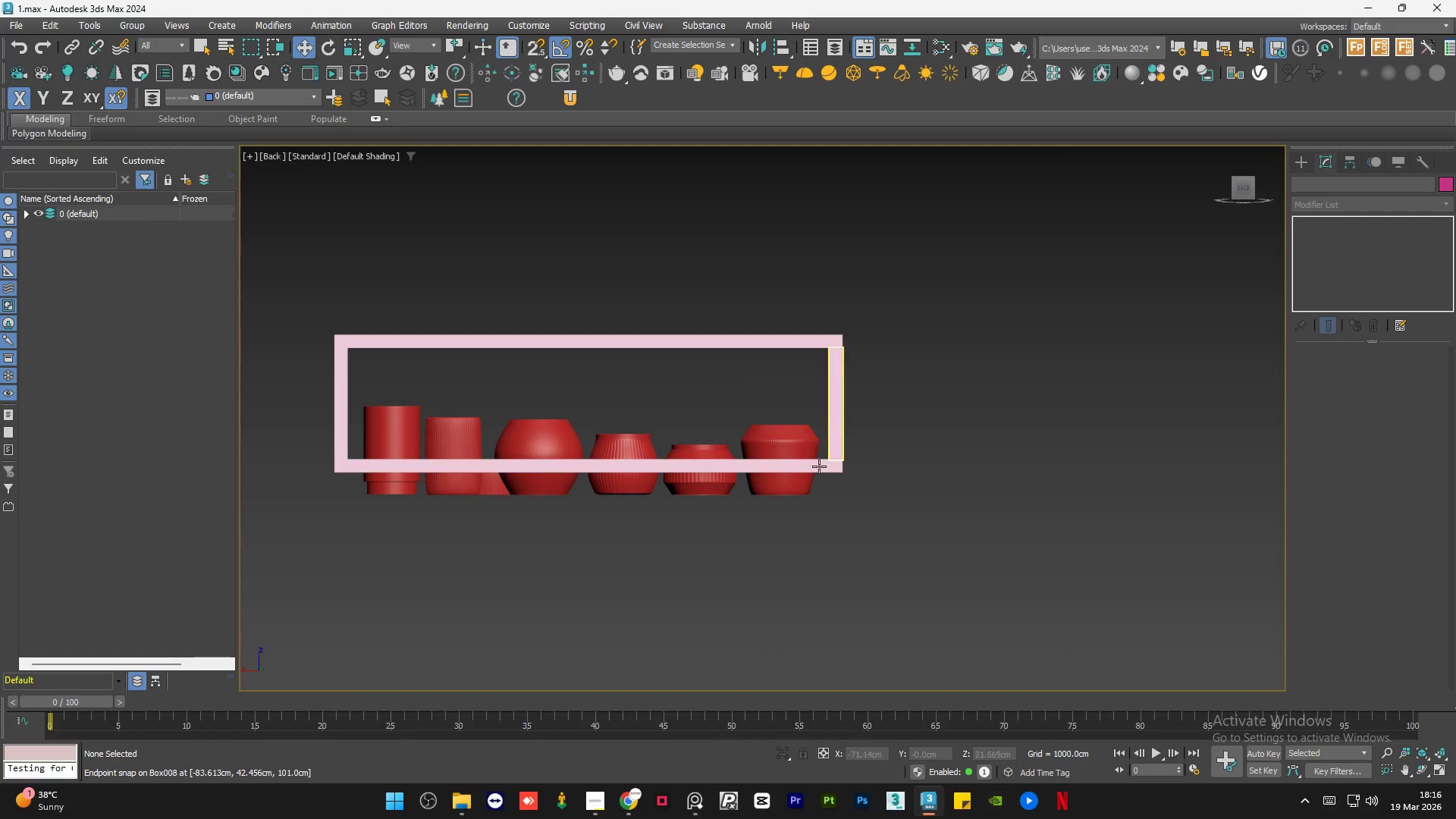 
scroll: coordinate [874, 402], scroll_direction: down, amount: 4.0
 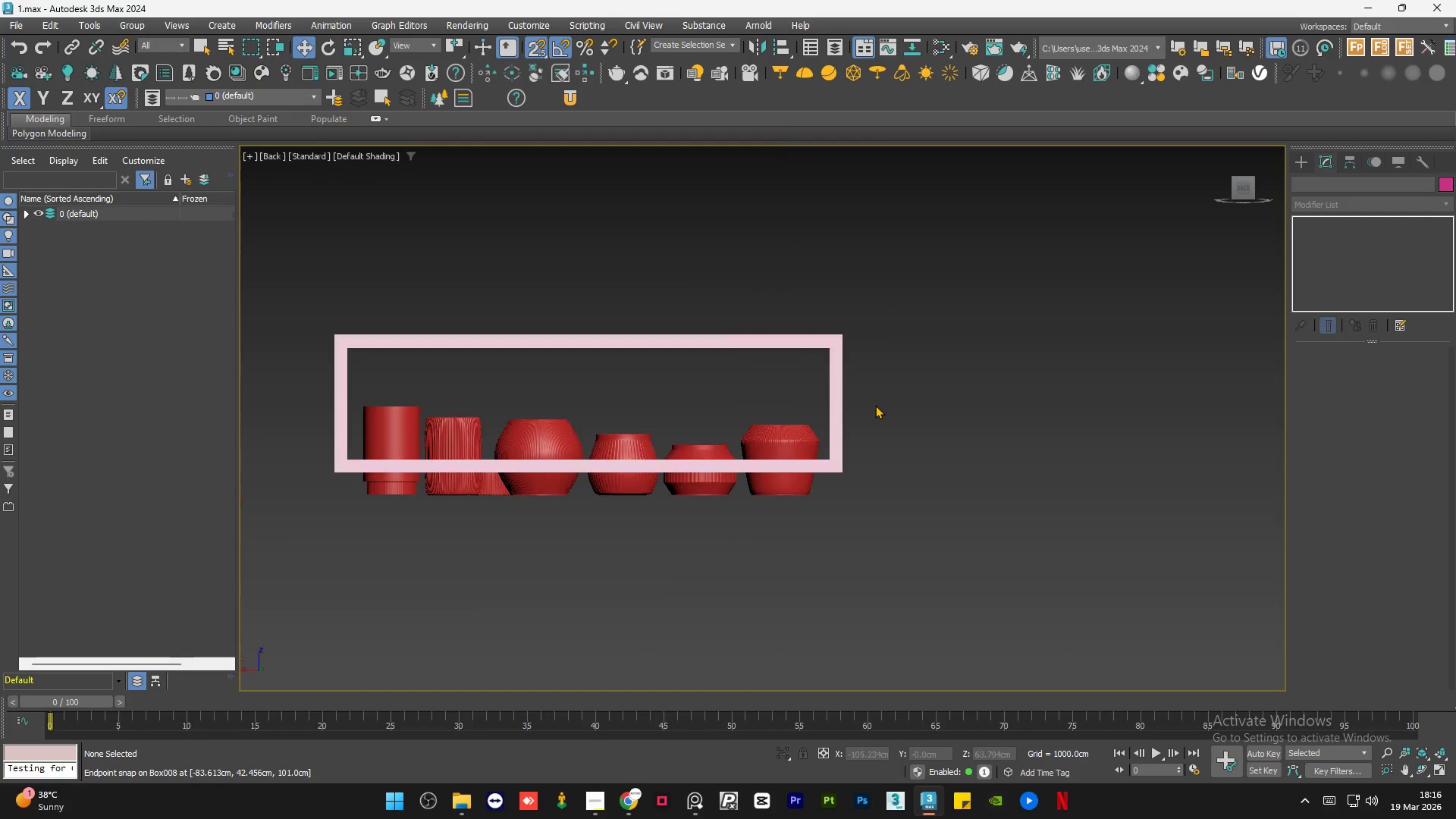 
hold_key(key=AltLeft, duration=1.25)
 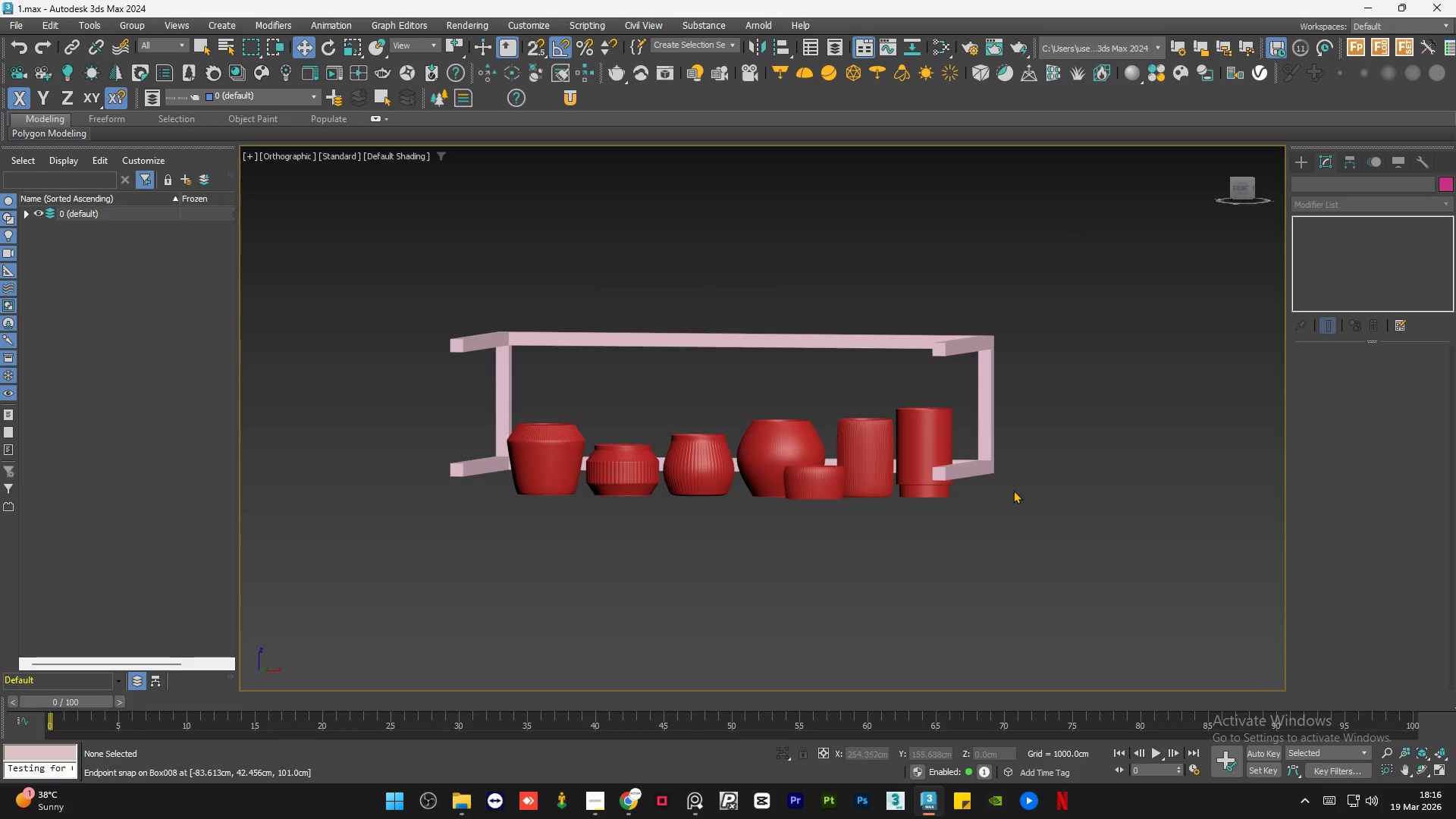 
hold_key(key=AltLeft, duration=0.45)
 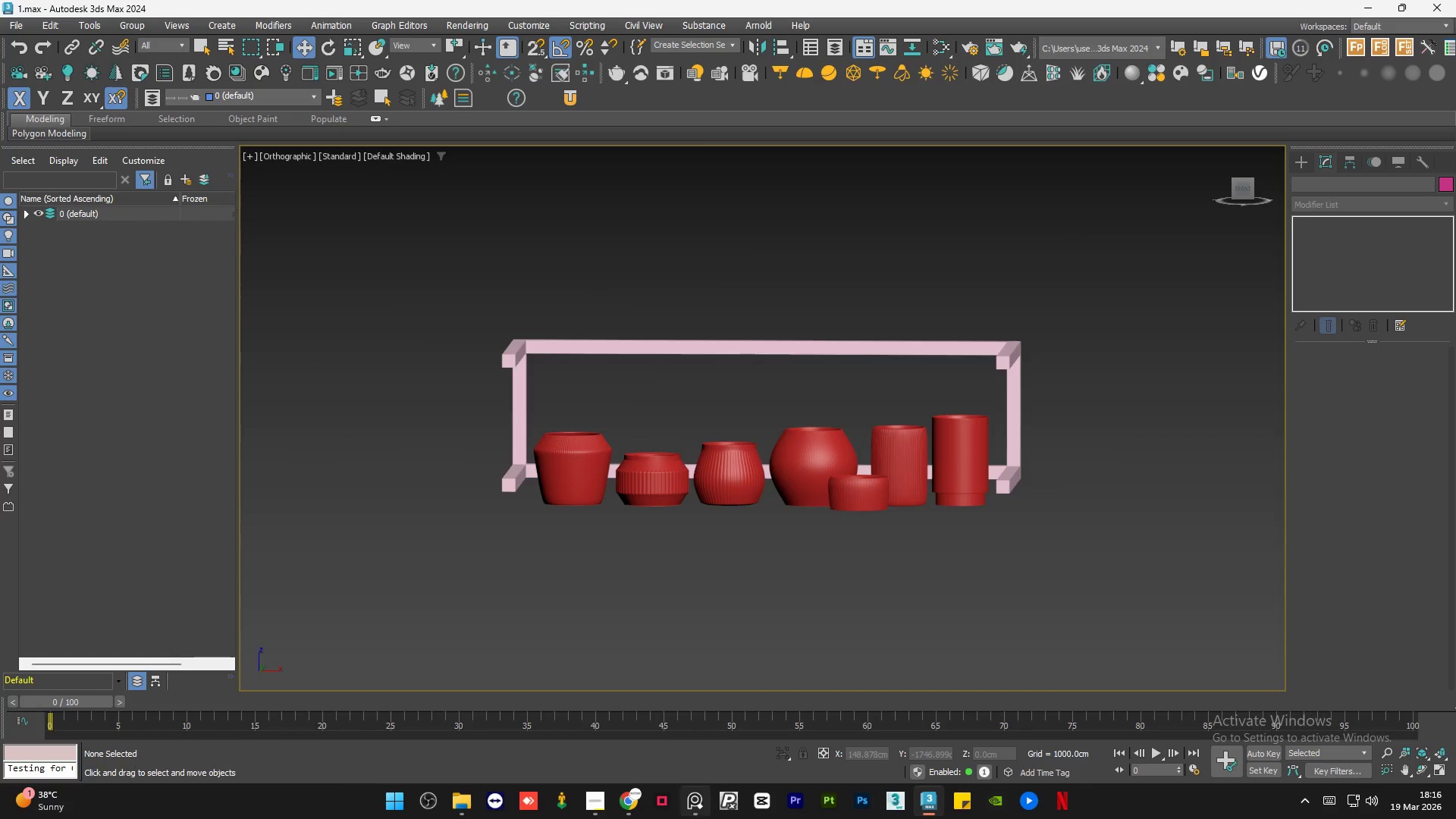 
left_click([699, 818])
 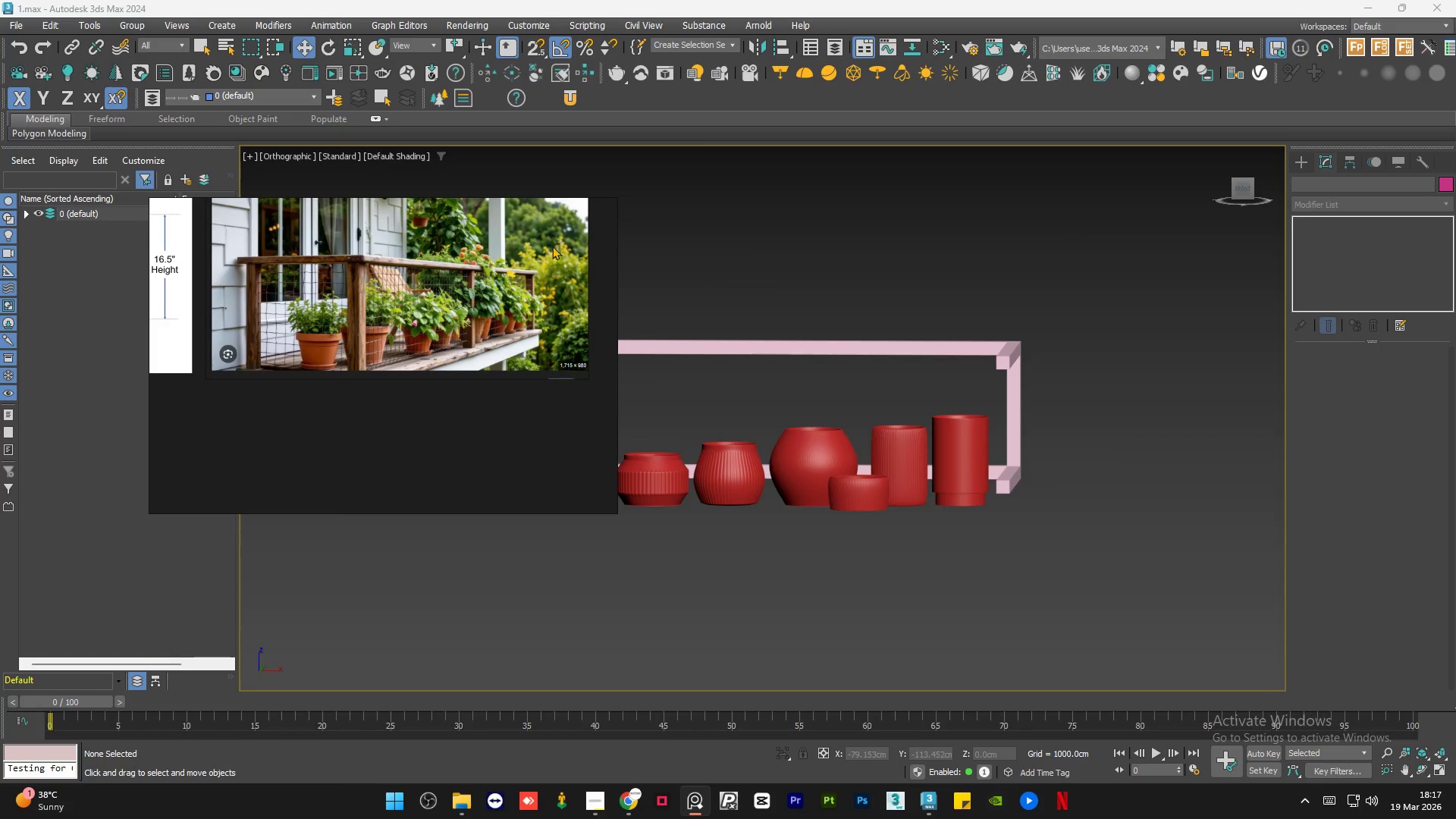 
left_click([560, 210])
 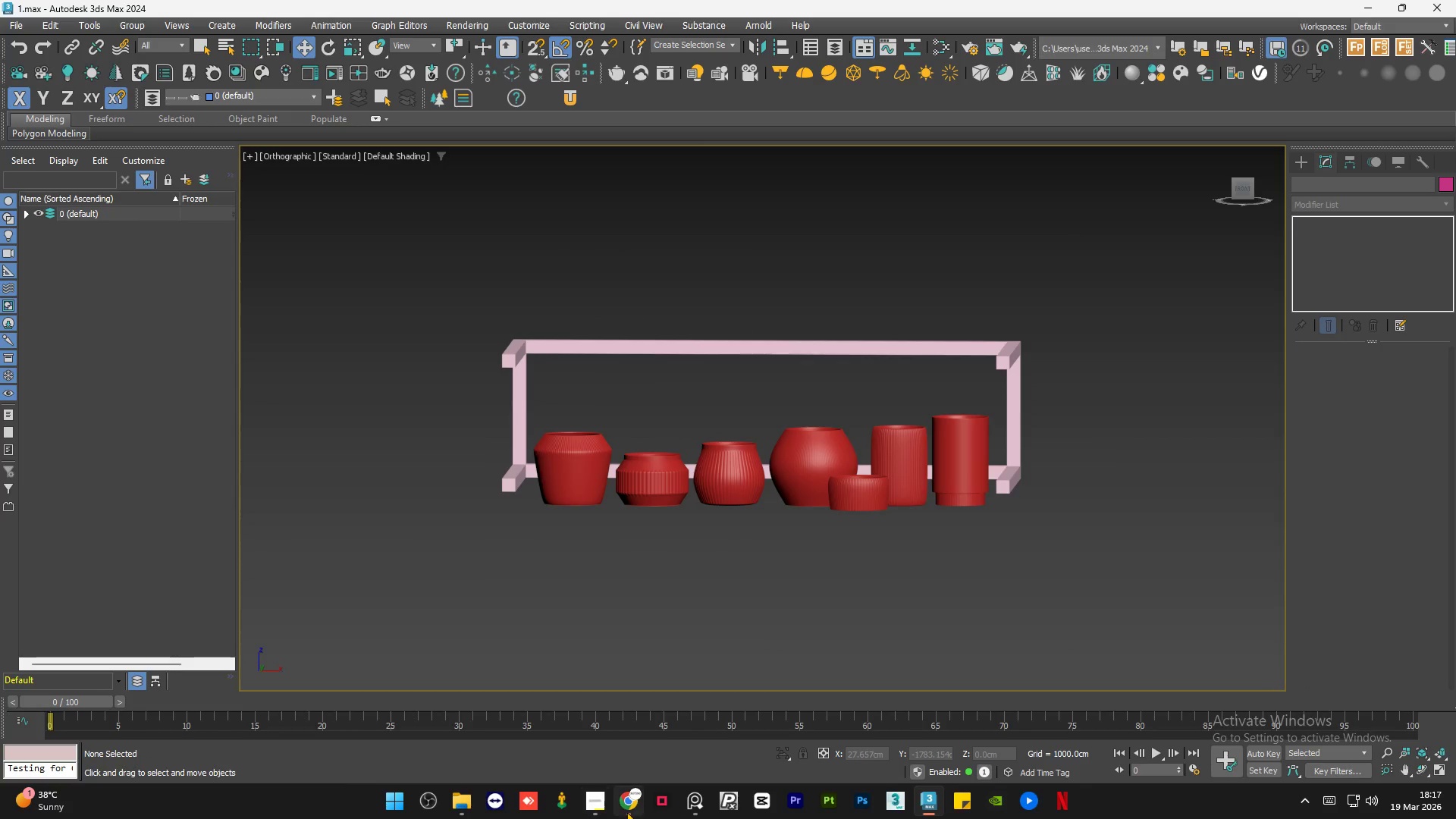 
left_click([631, 805])
 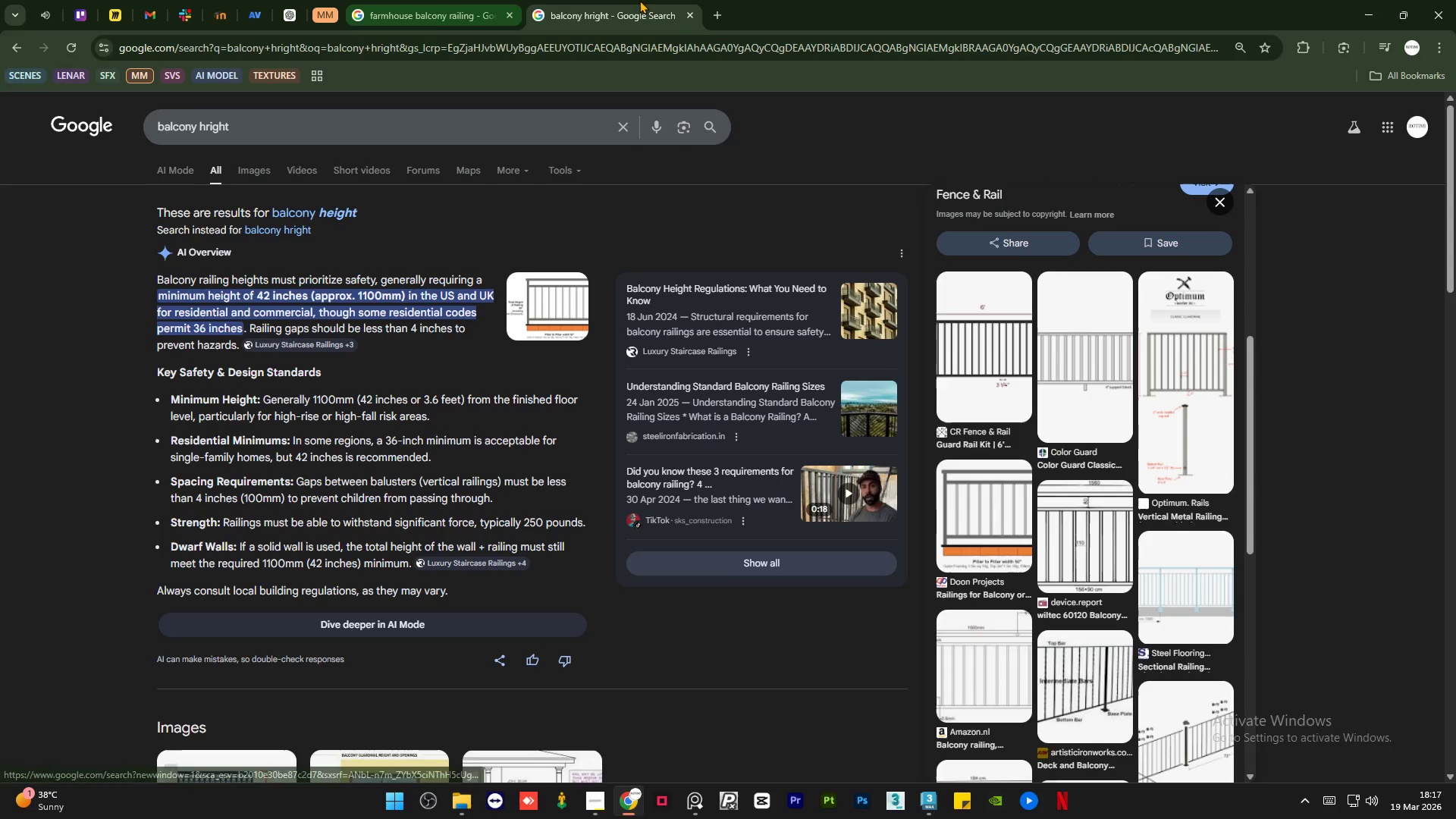 
left_click([686, 12])
 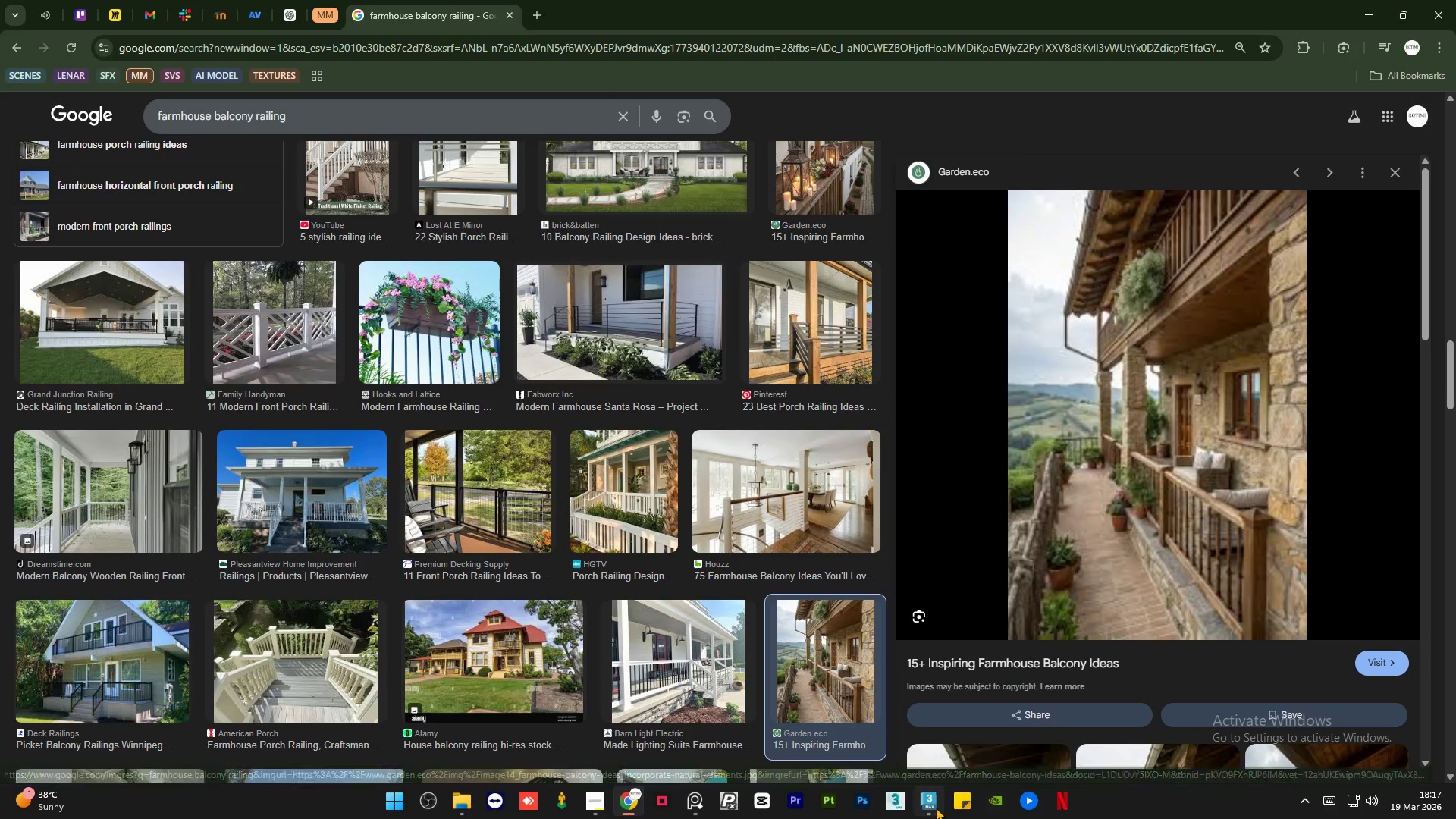 
left_click([926, 710])
 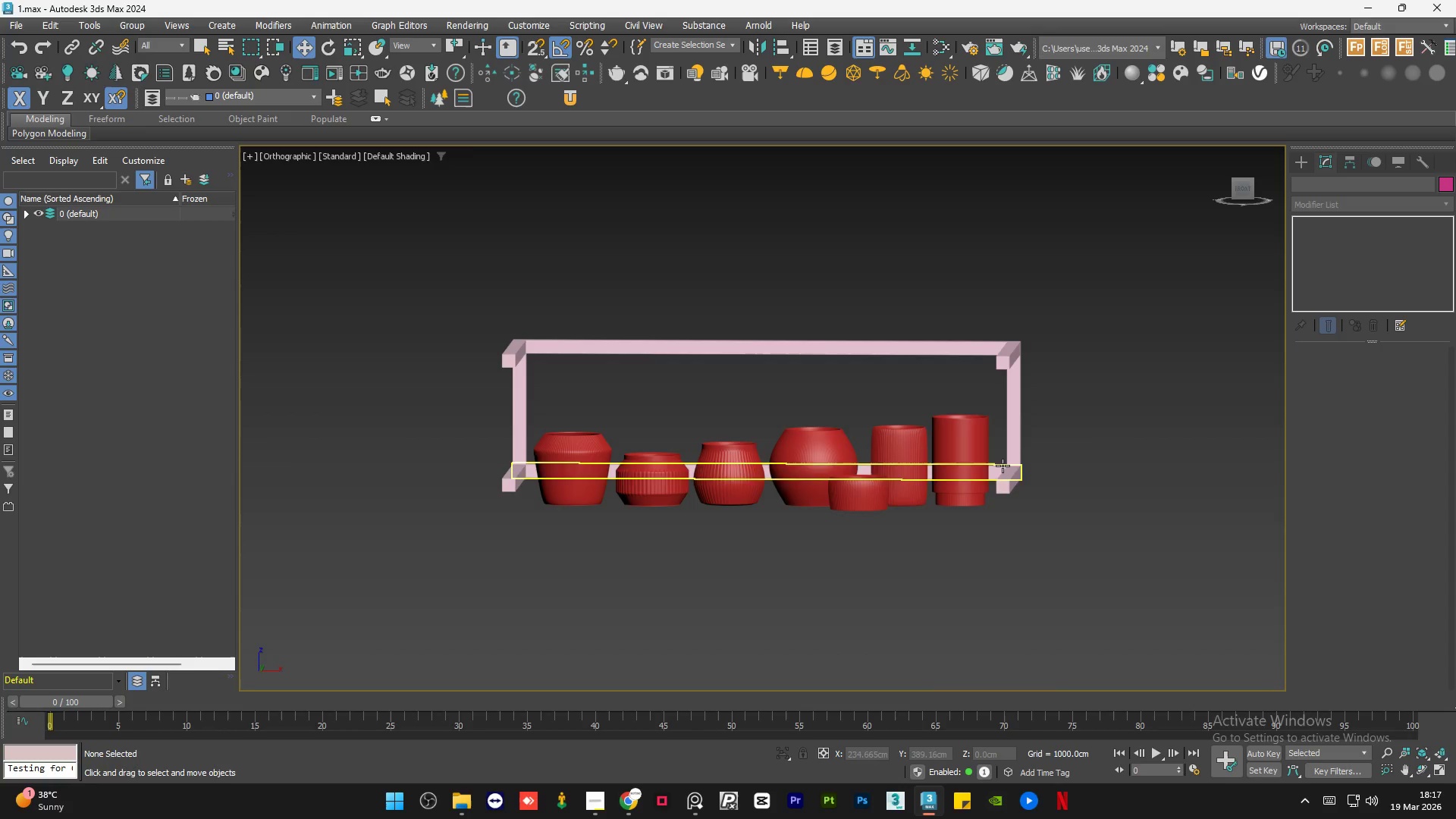 
scroll: coordinate [1022, 460], scroll_direction: up, amount: 3.0
 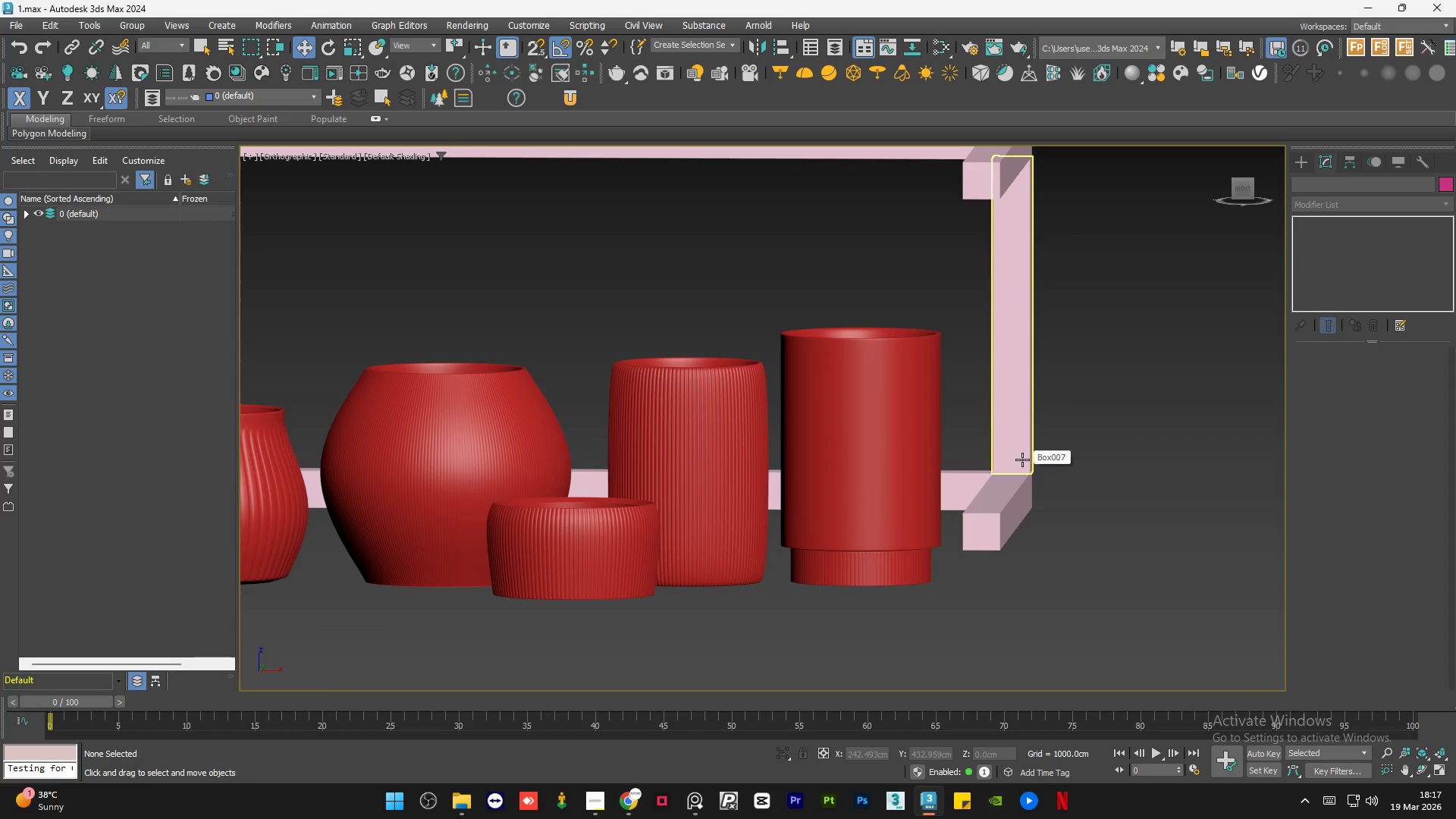 
left_click([1022, 460])
 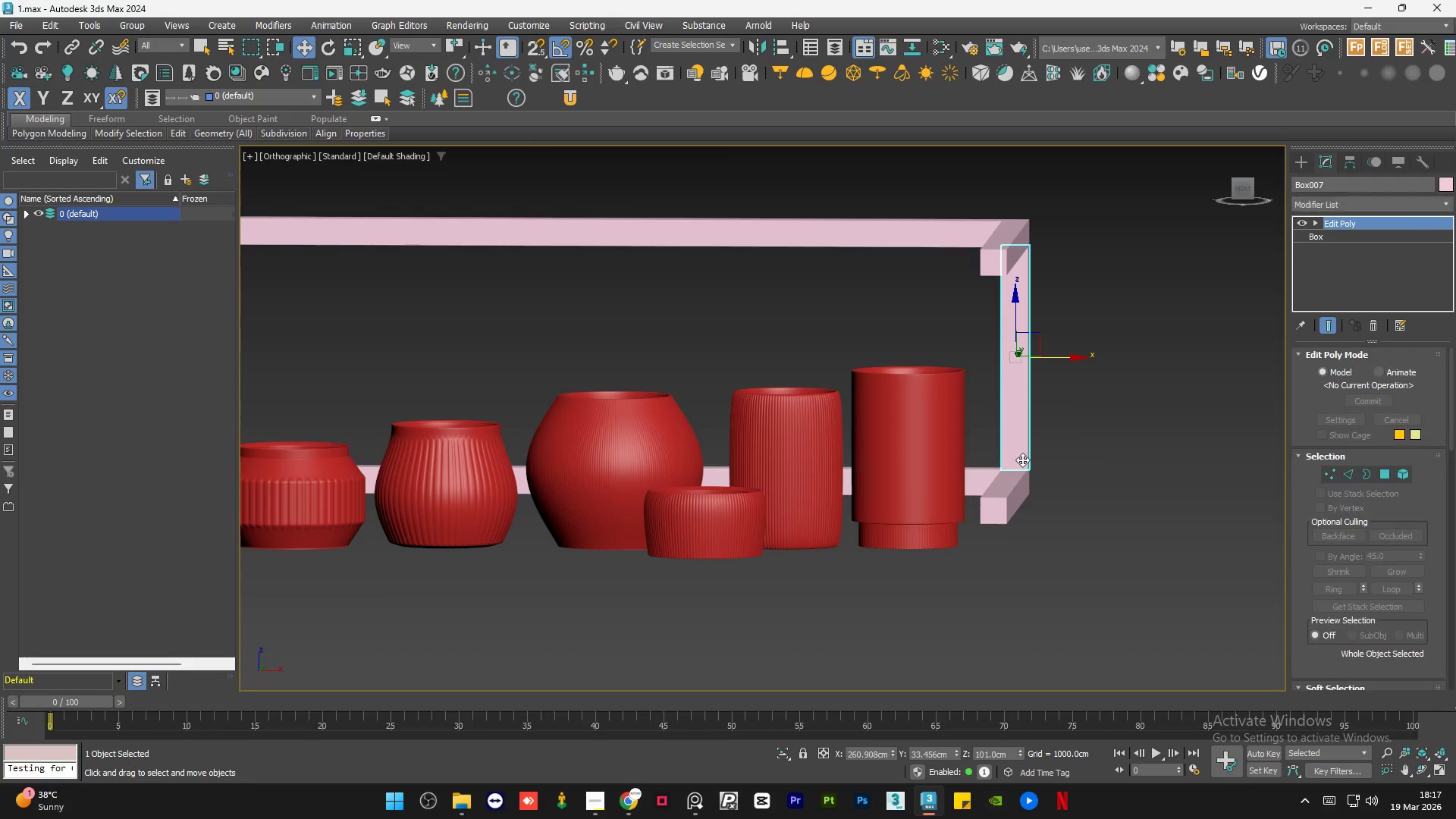 
scroll: coordinate [1022, 460], scroll_direction: down, amount: 1.0
 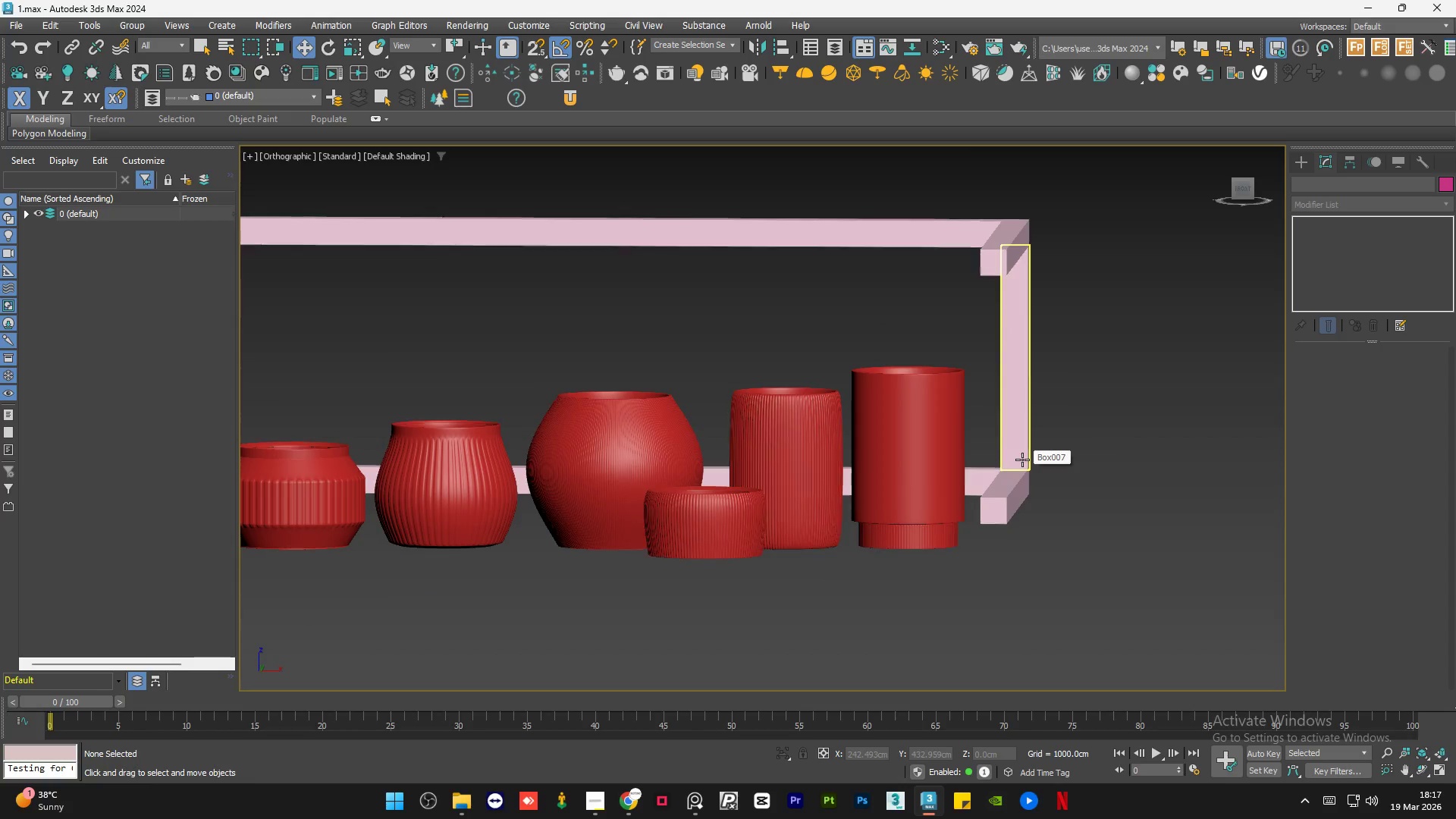 
hold_key(key=AltLeft, duration=1.53)
 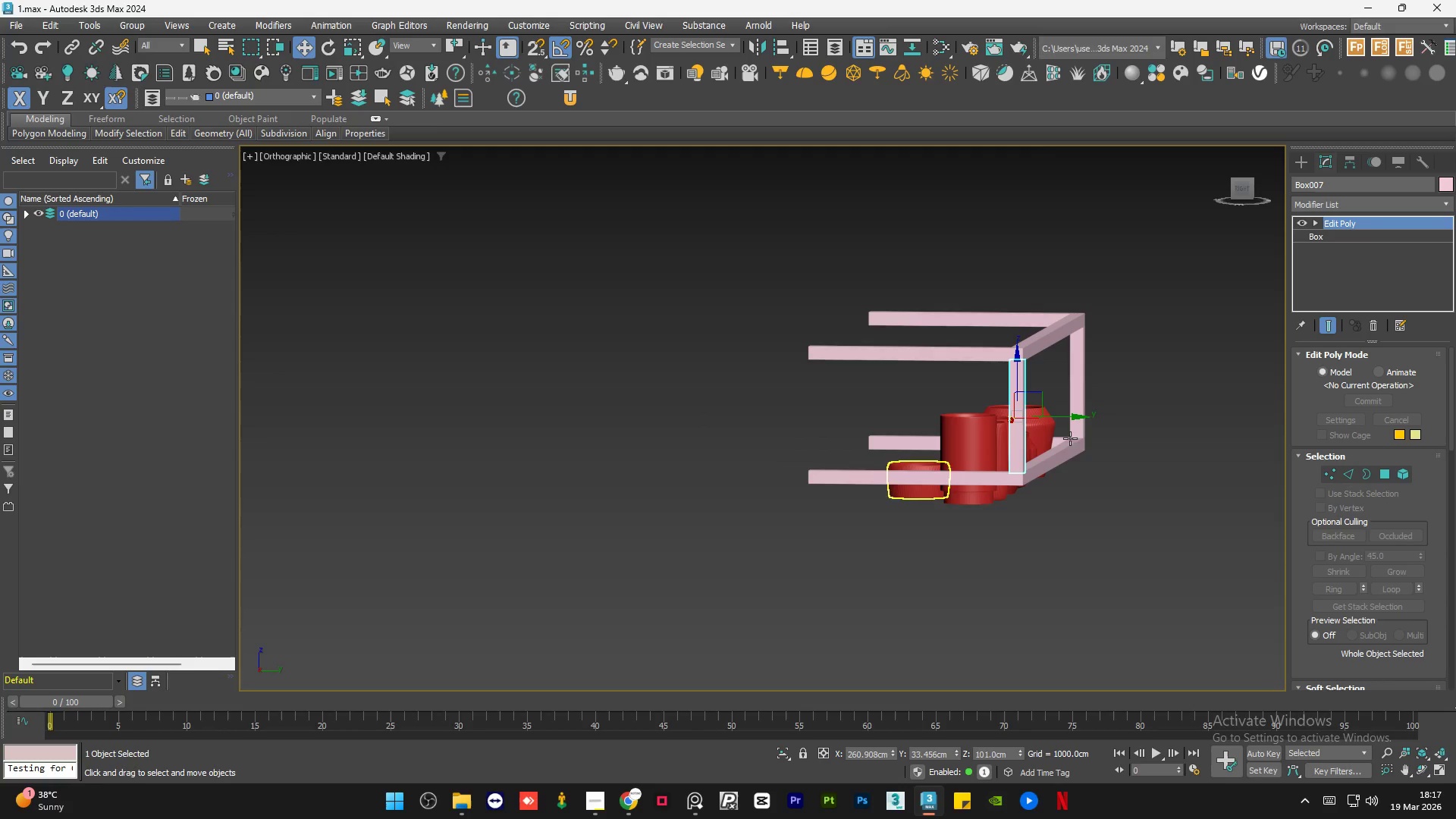 
scroll: coordinate [1018, 478], scroll_direction: down, amount: 2.0
 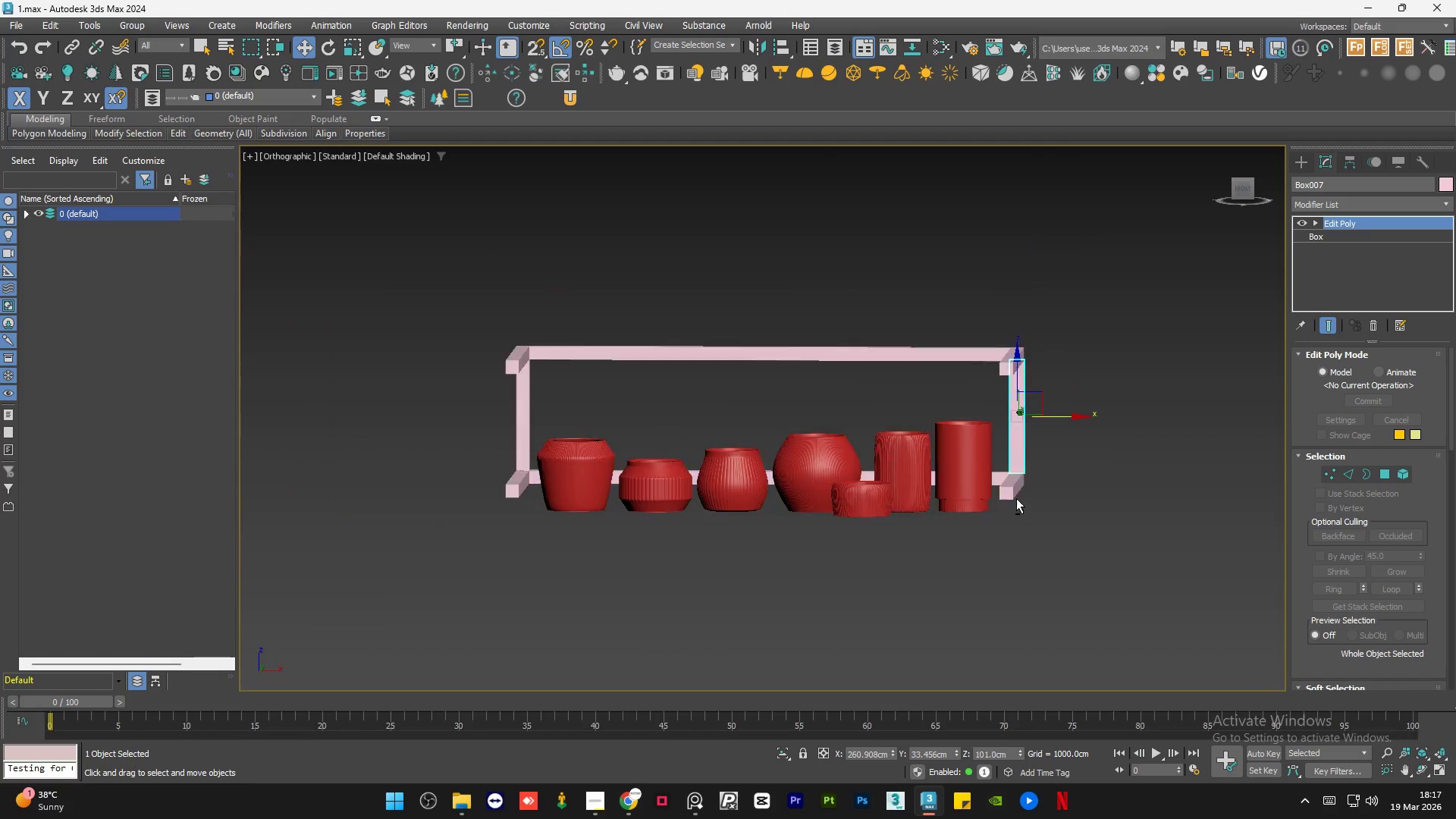 
key(Alt+AltLeft)
 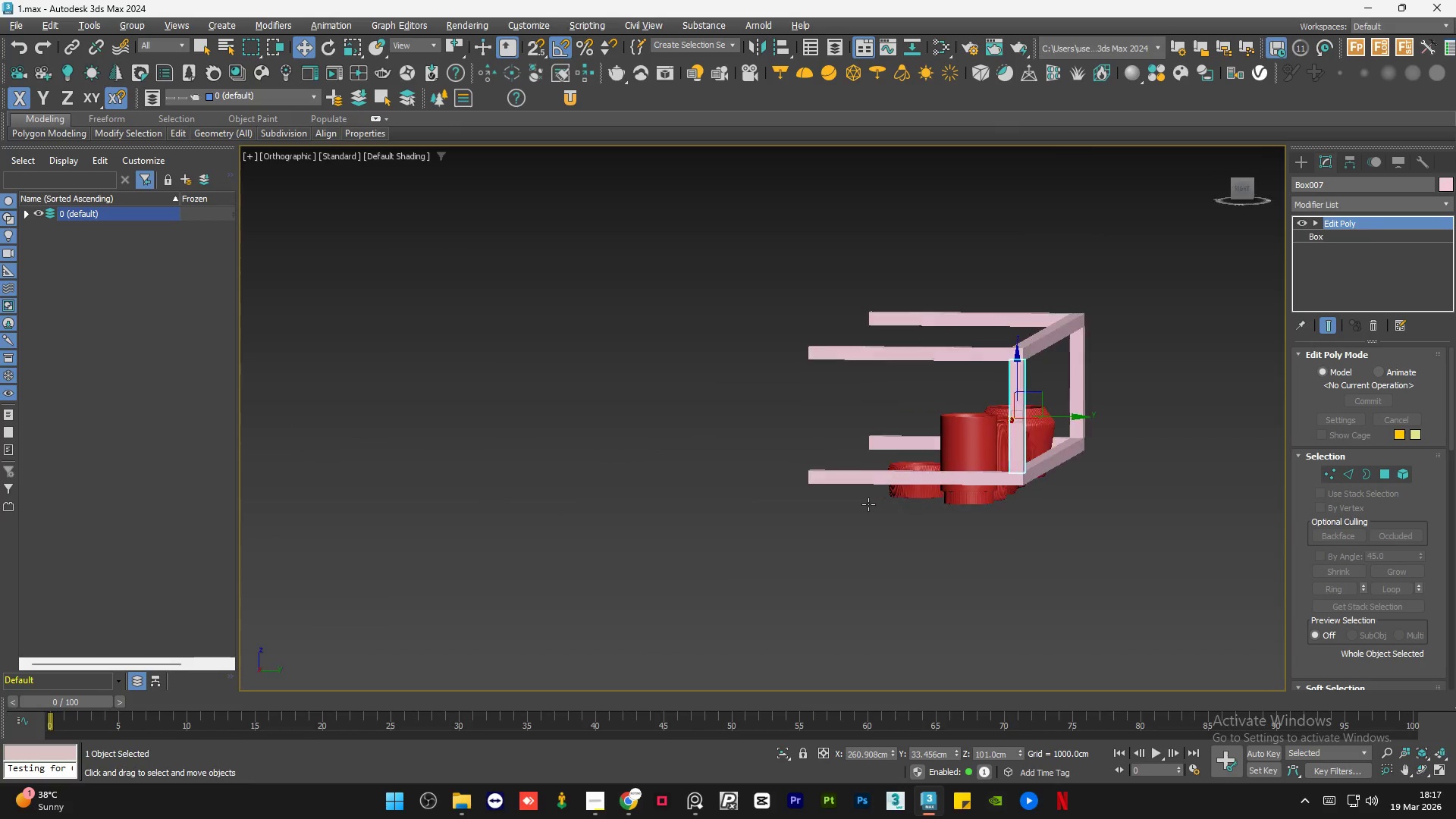 
key(Alt+AltLeft)
 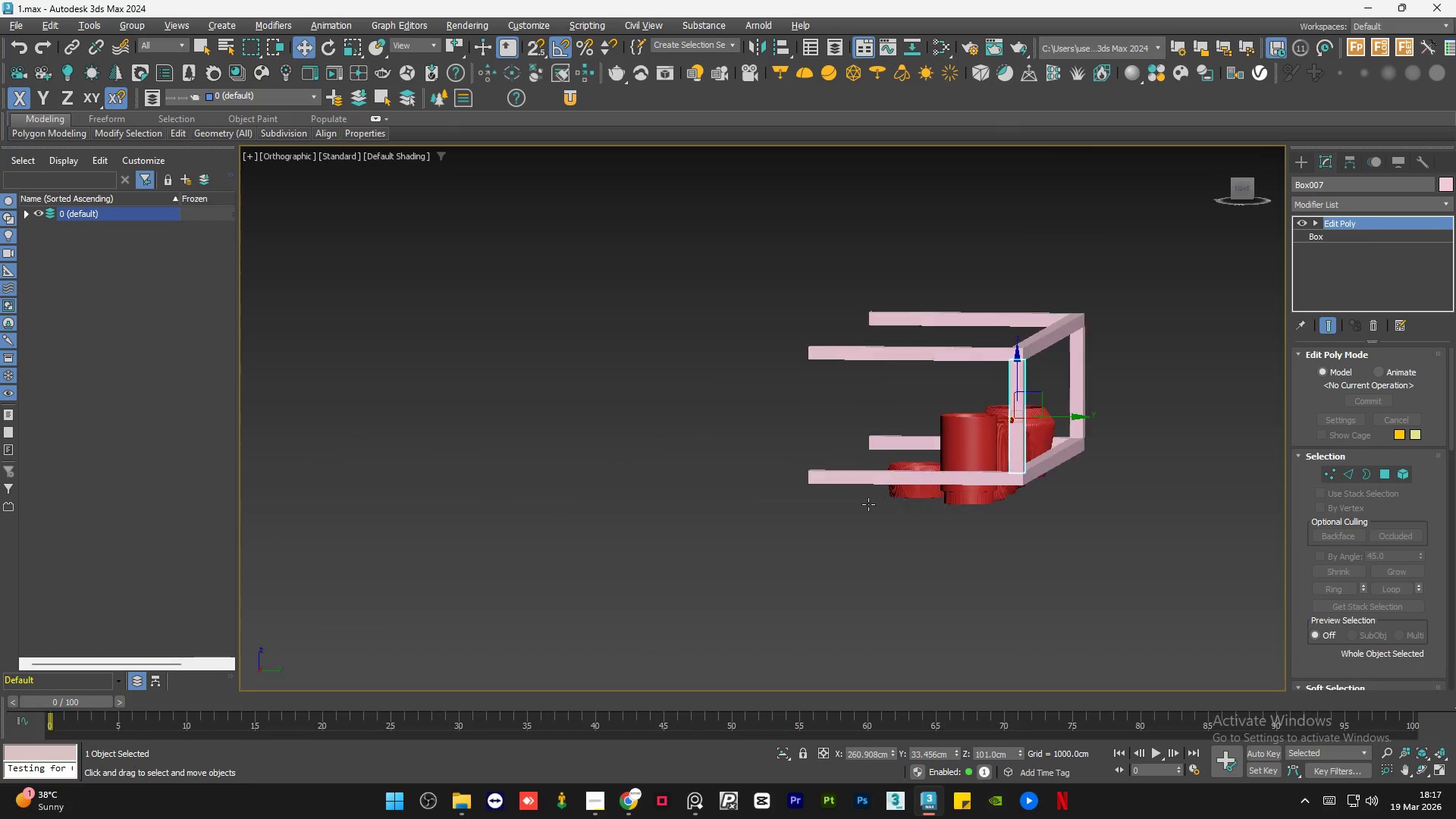 
key(Alt+AltLeft)
 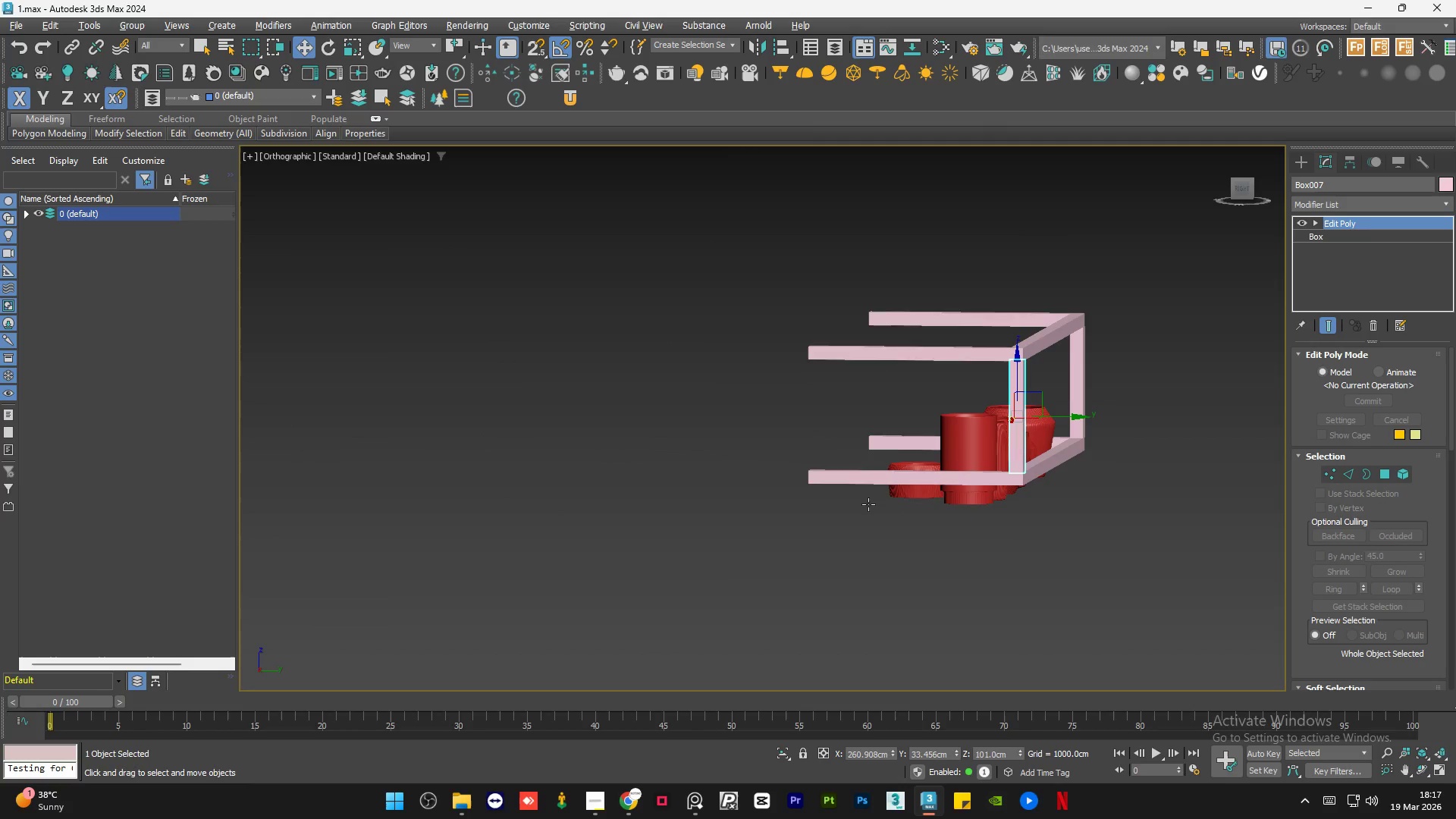 
key(Alt+AltLeft)
 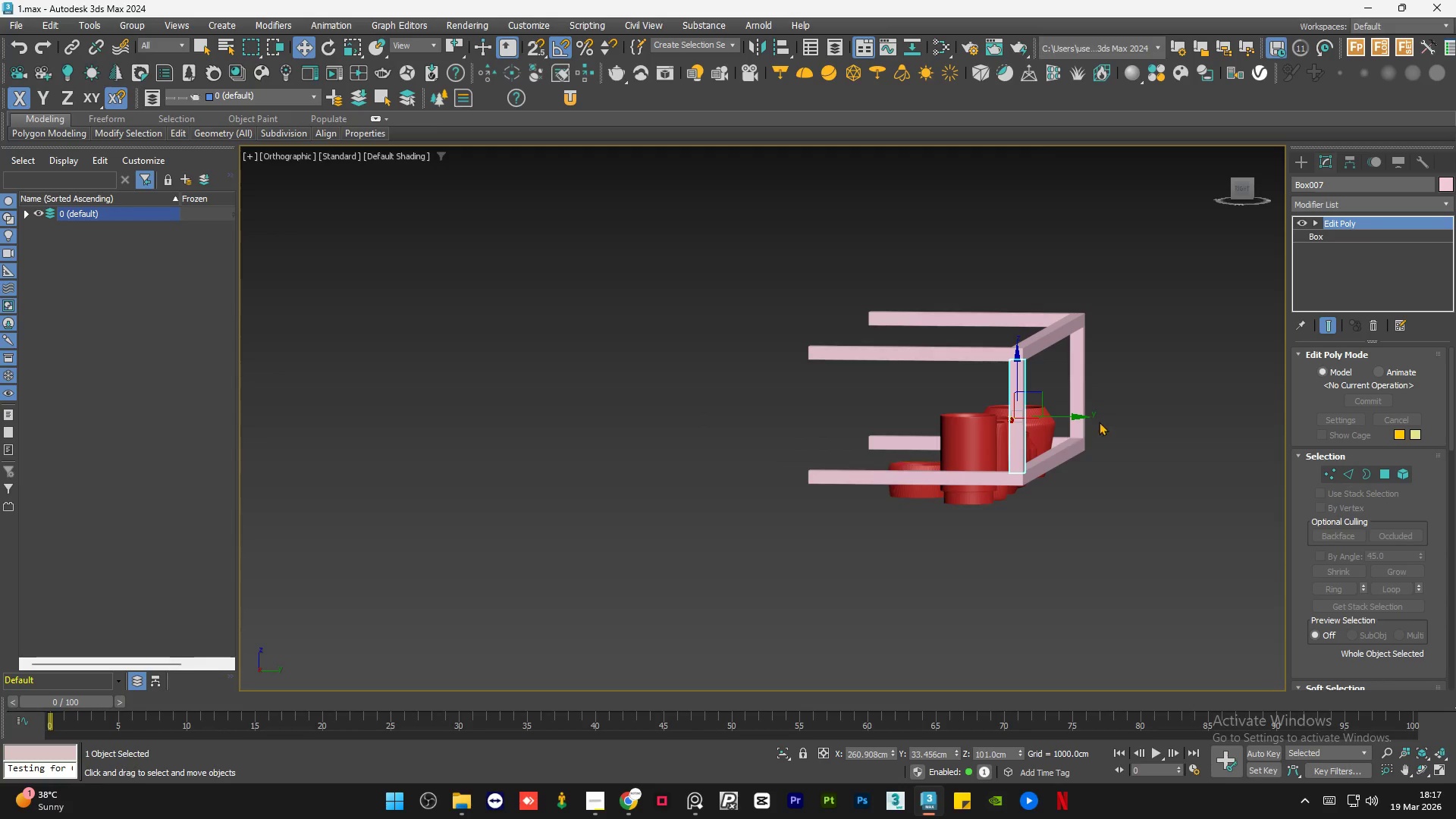 
hold_key(key=ControlLeft, duration=0.66)
left_click([1080, 378])
 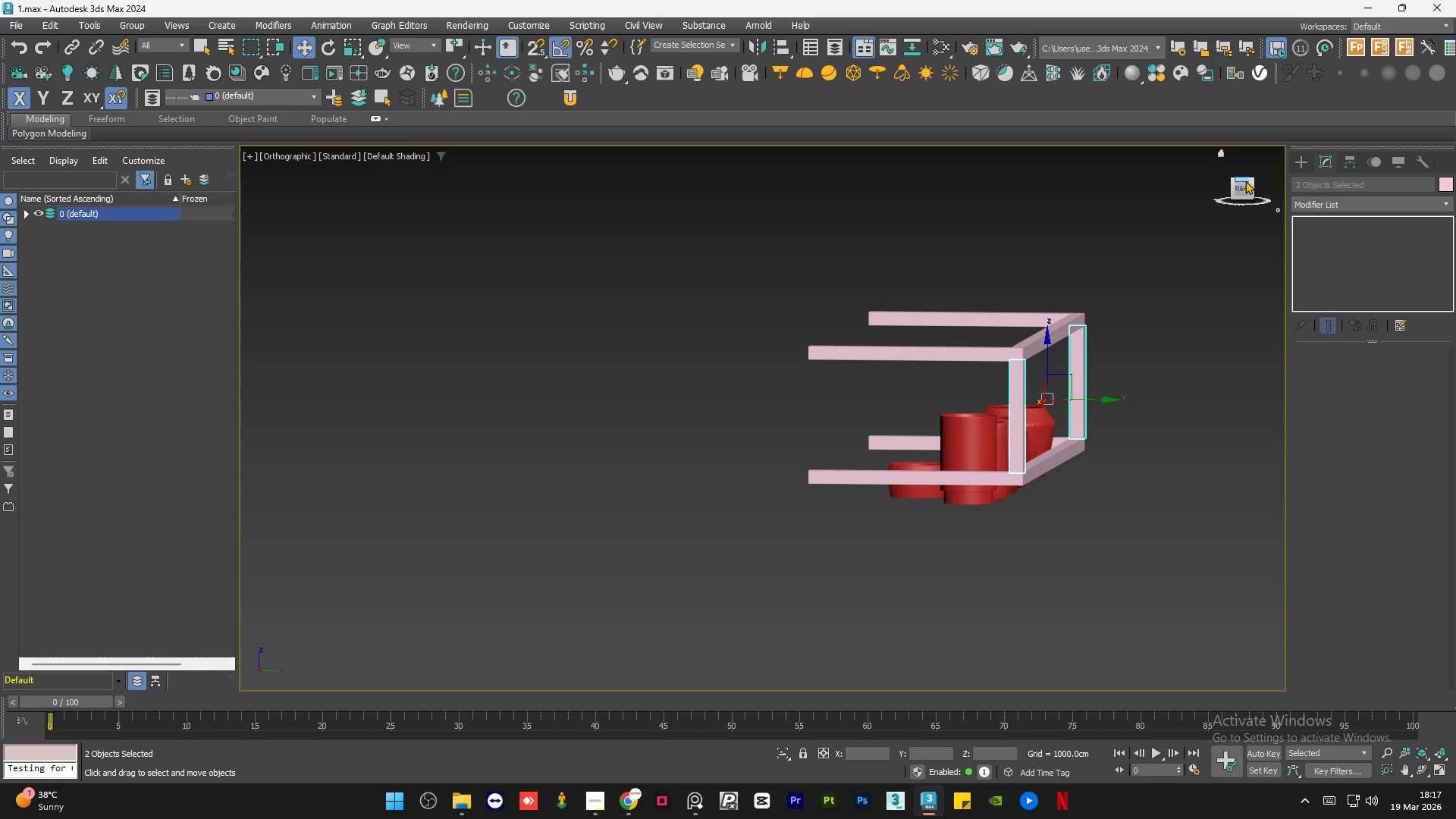 
left_click([1241, 188])
 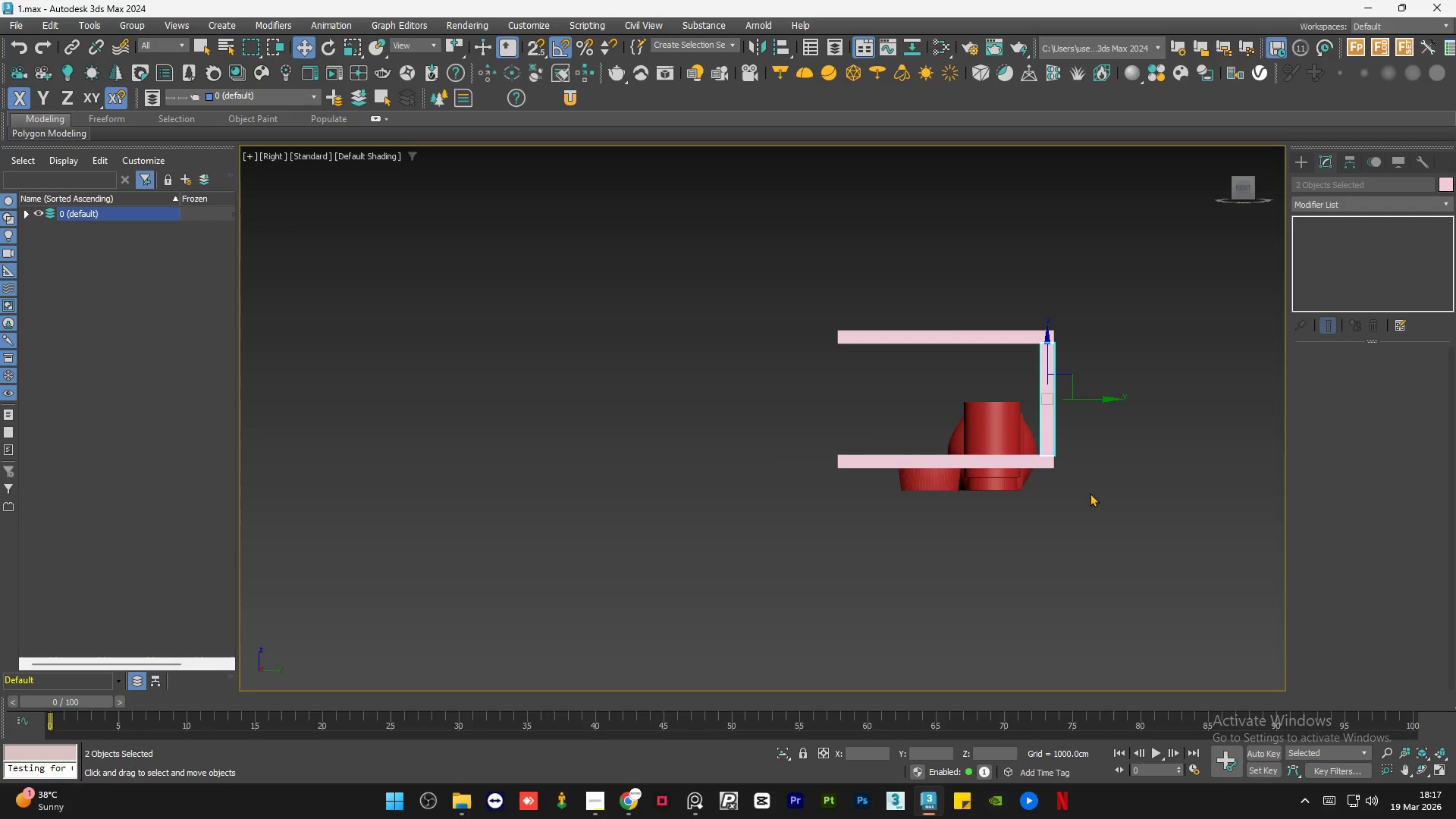 
scroll: coordinate [1062, 459], scroll_direction: up, amount: 4.0
 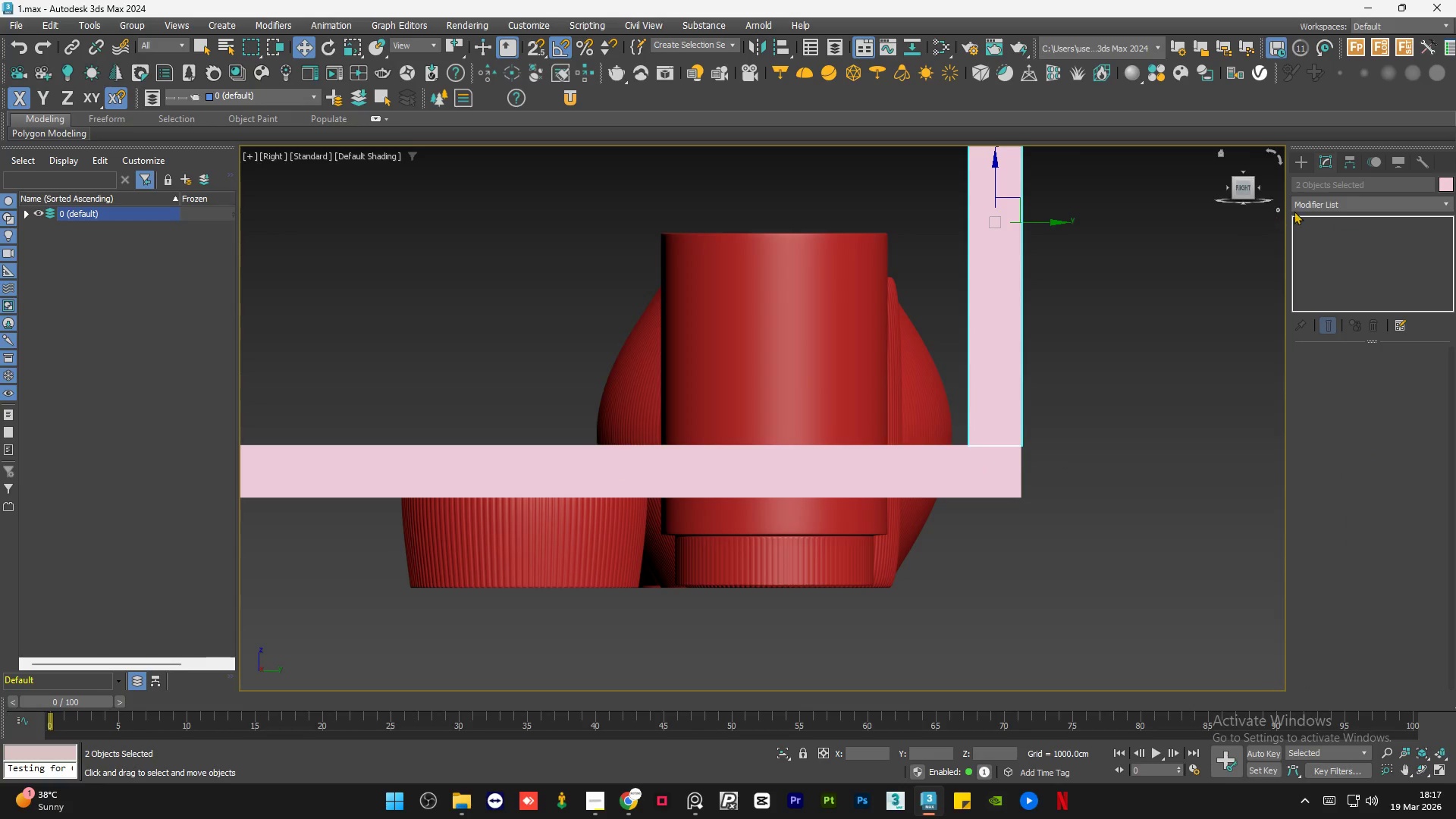 
left_click([1315, 200])
 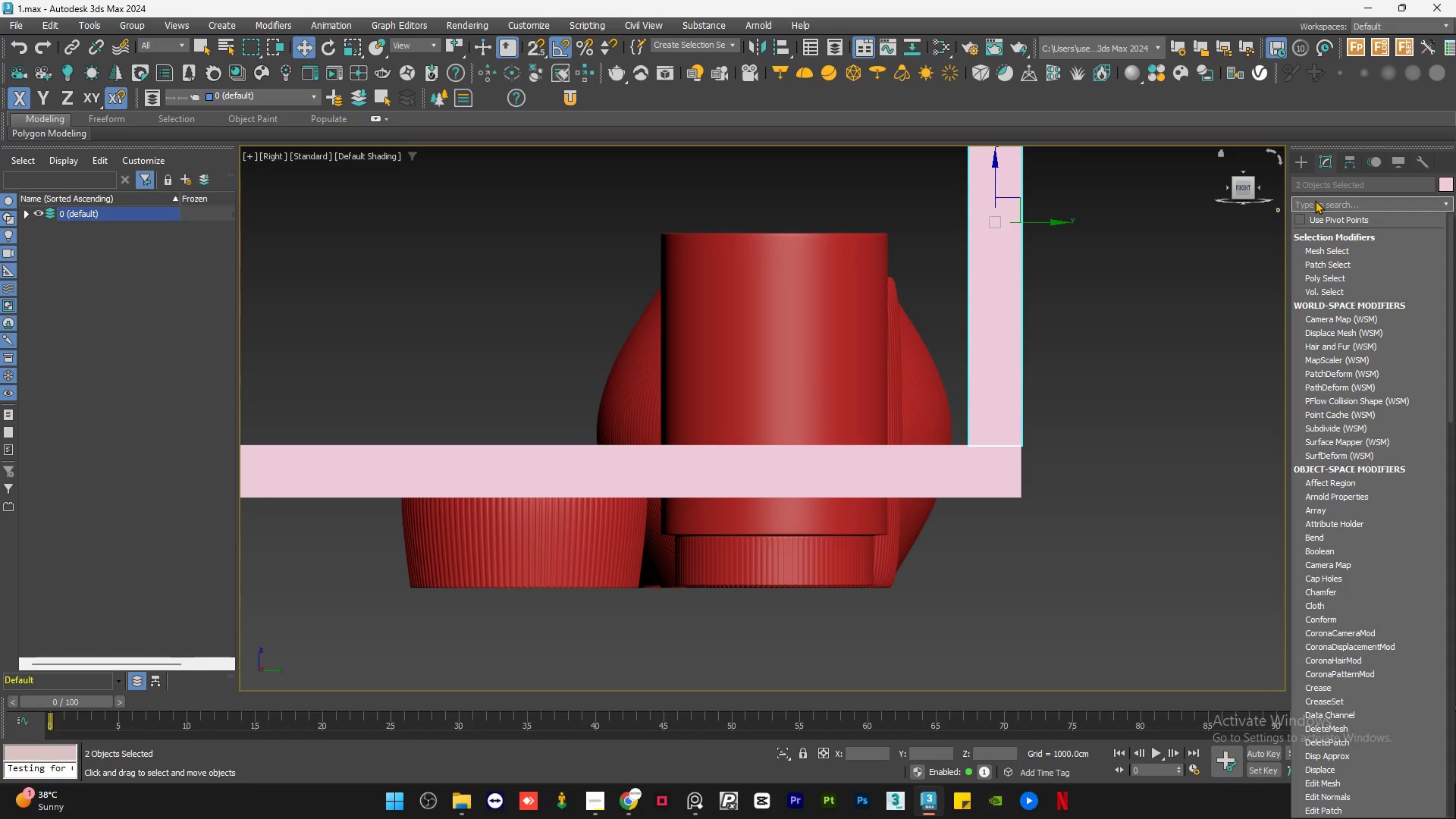 
type(ed)
 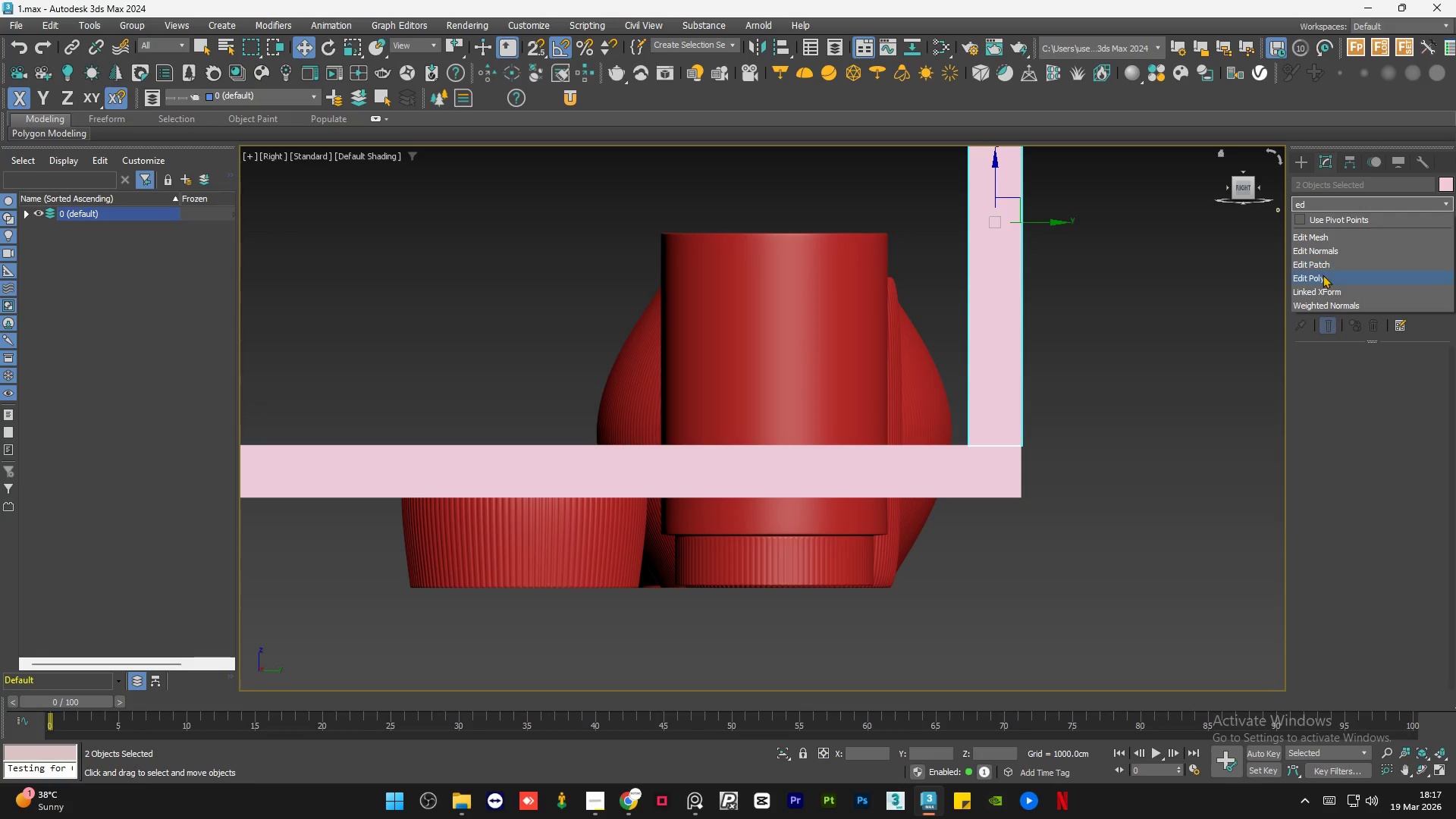 
left_click([1323, 279])
 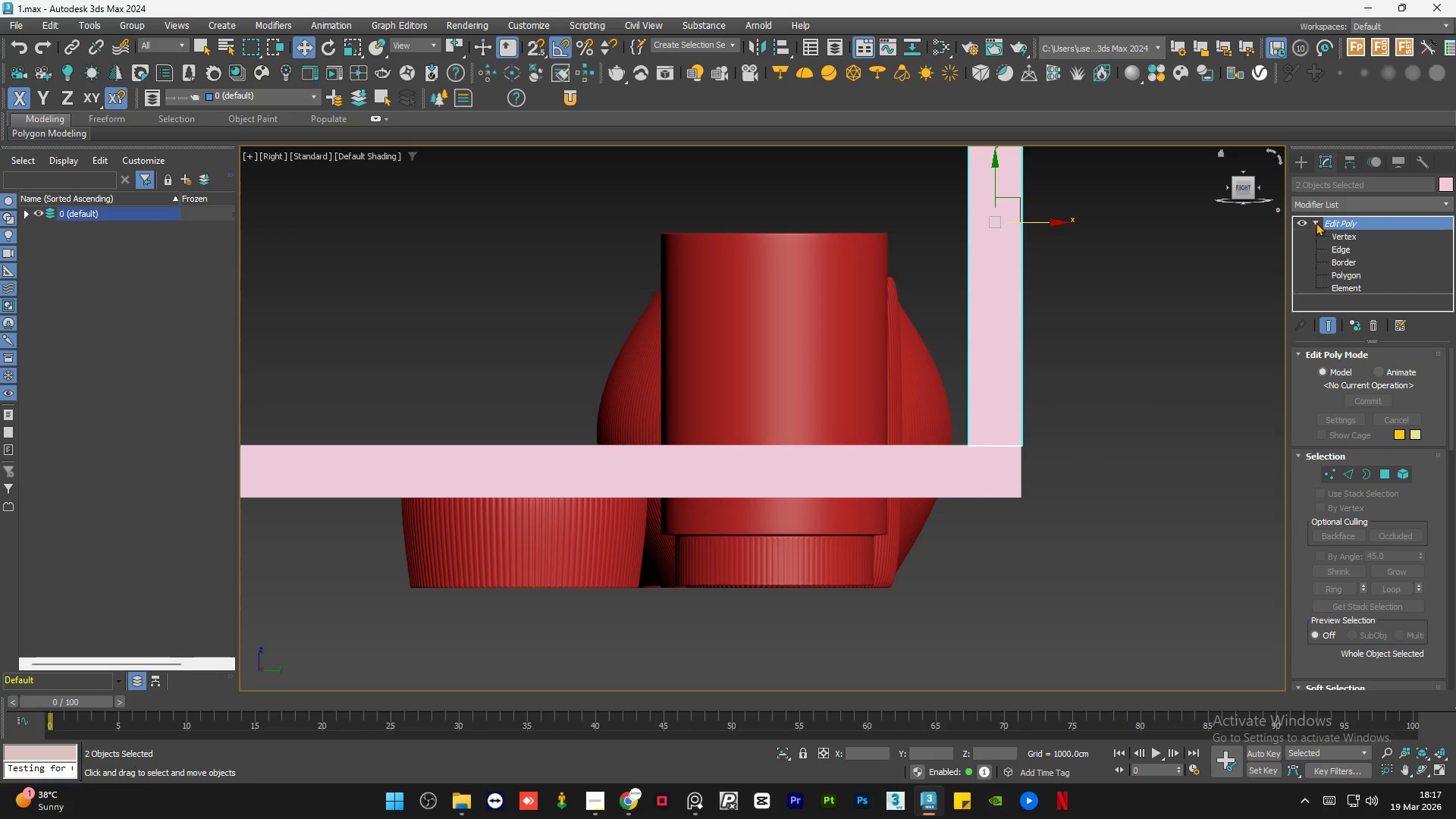 
double_click([1334, 233])
 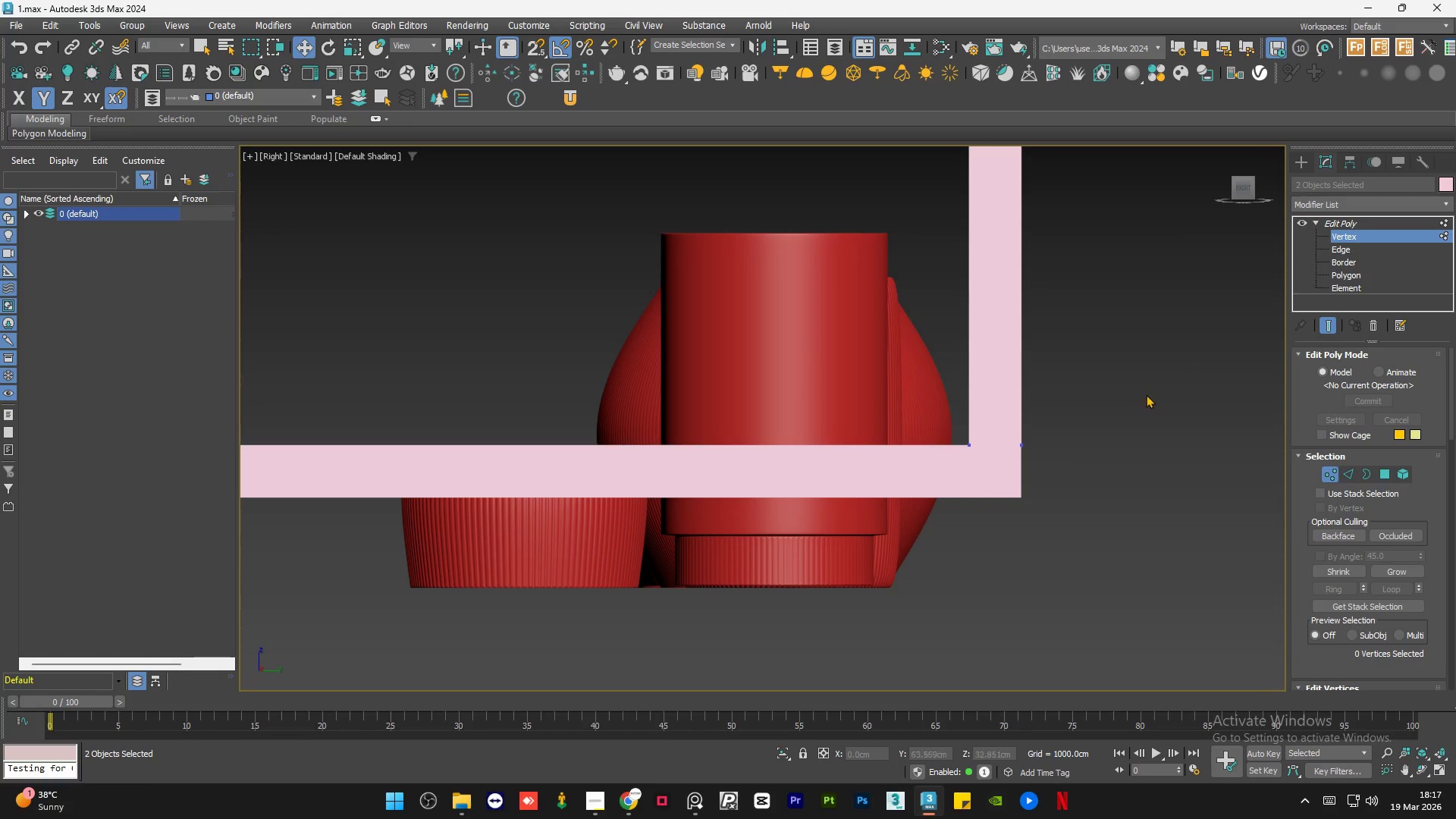 
left_click_drag(start_coordinate=[1148, 387], to_coordinate=[903, 539])
 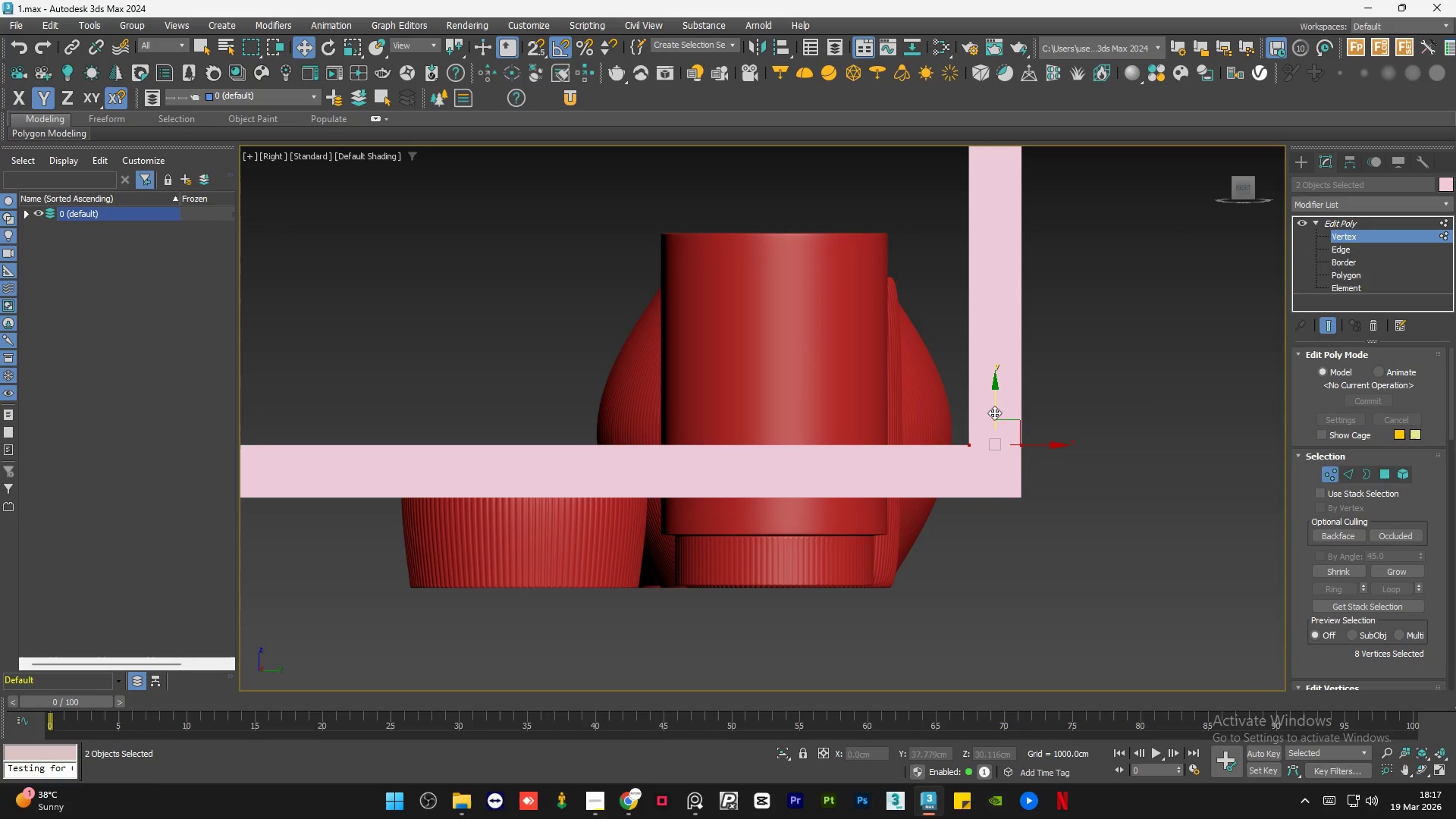 
left_click_drag(start_coordinate=[993, 411], to_coordinate=[895, 588])
 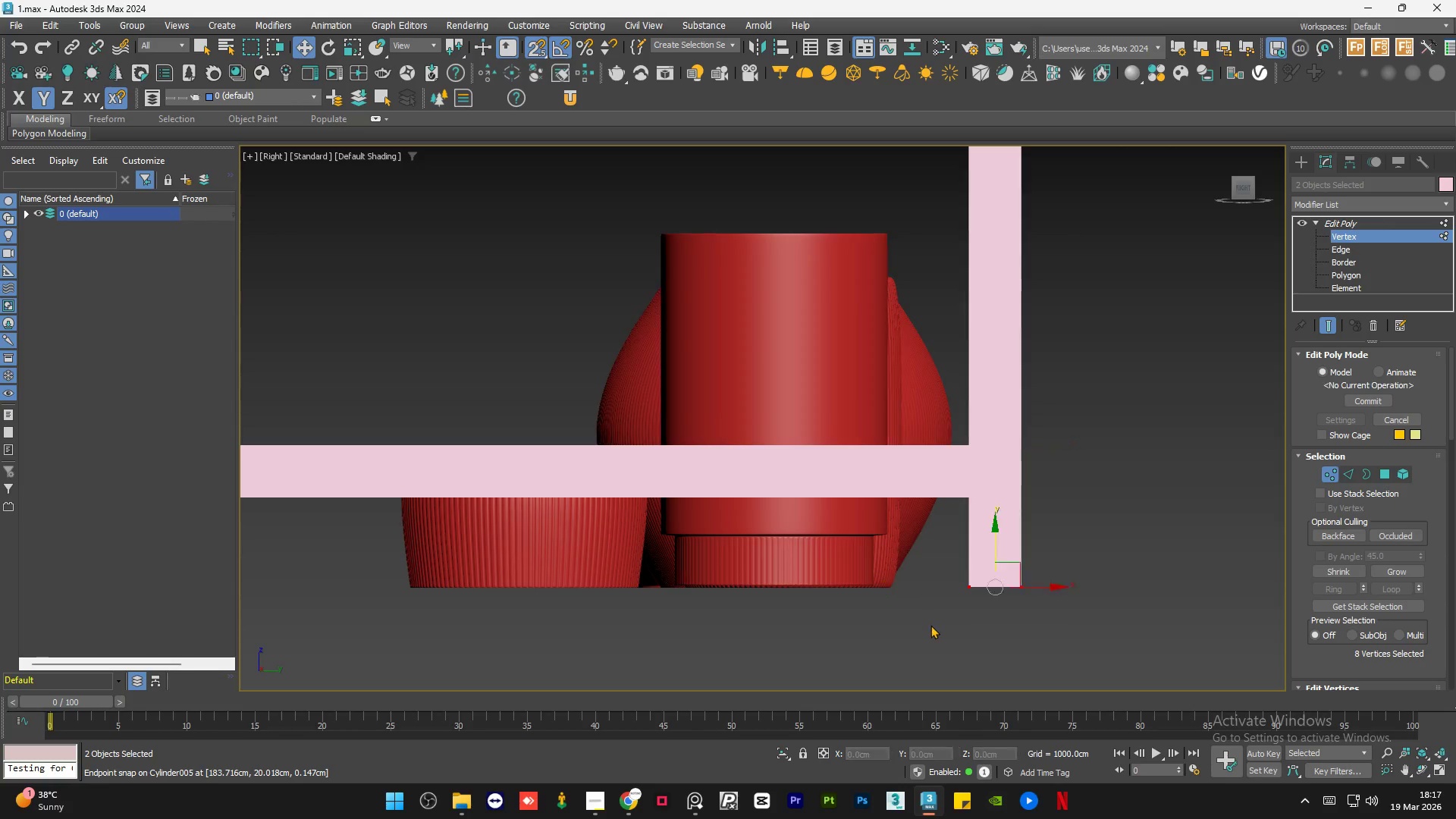 
key(S)
 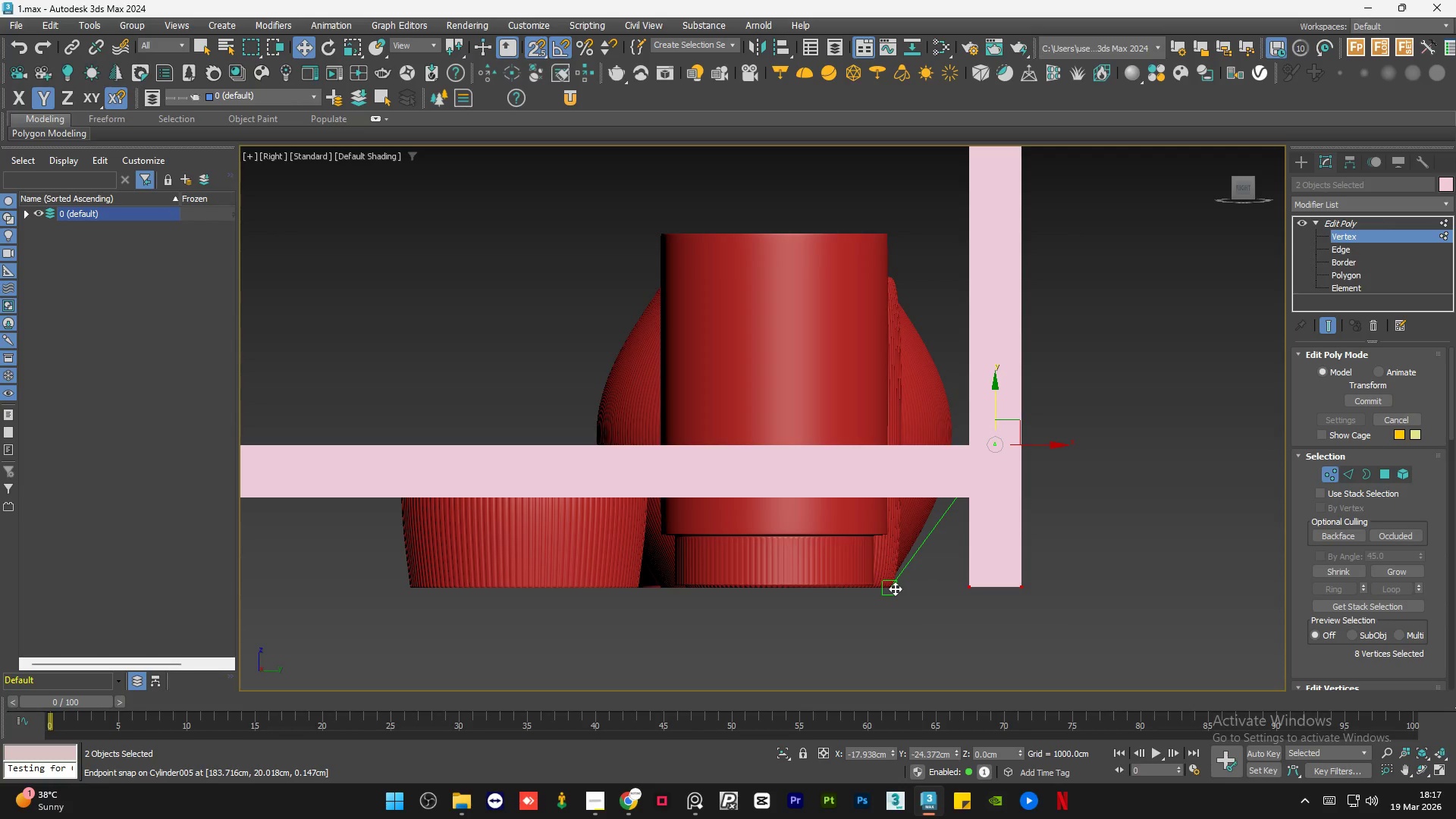 
left_click([930, 625])
 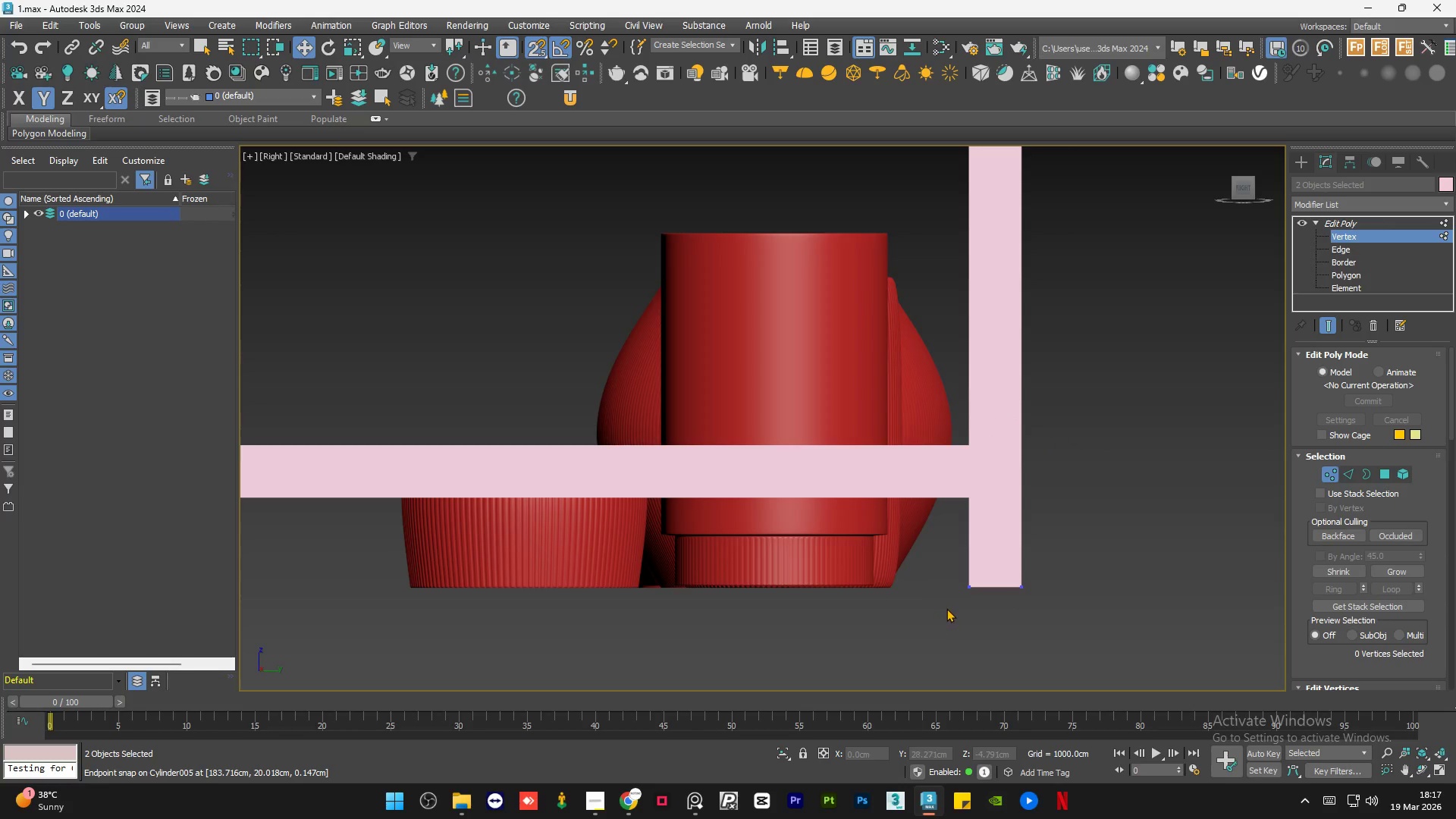 
key(S)
 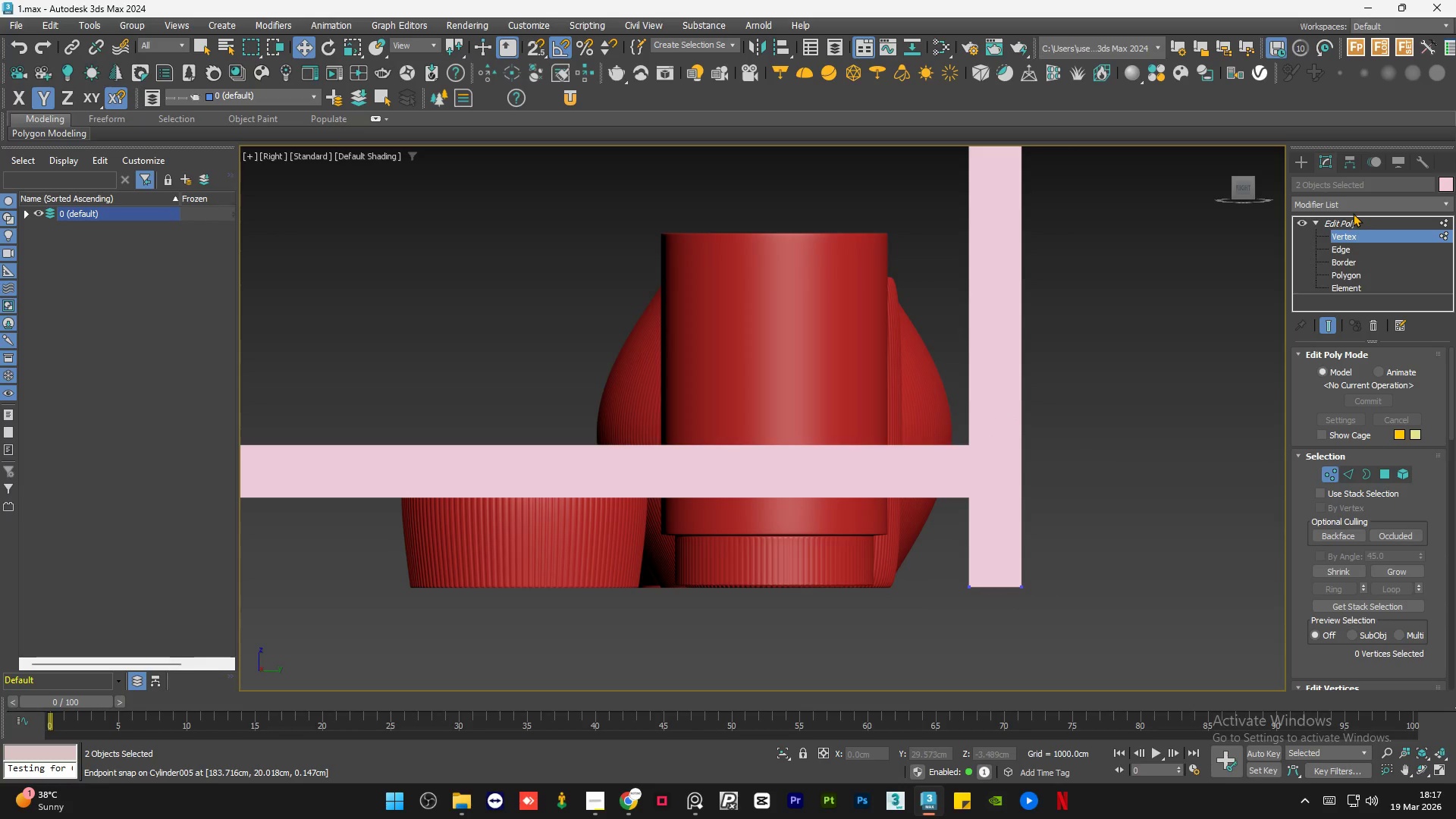 
double_click([1340, 220])
 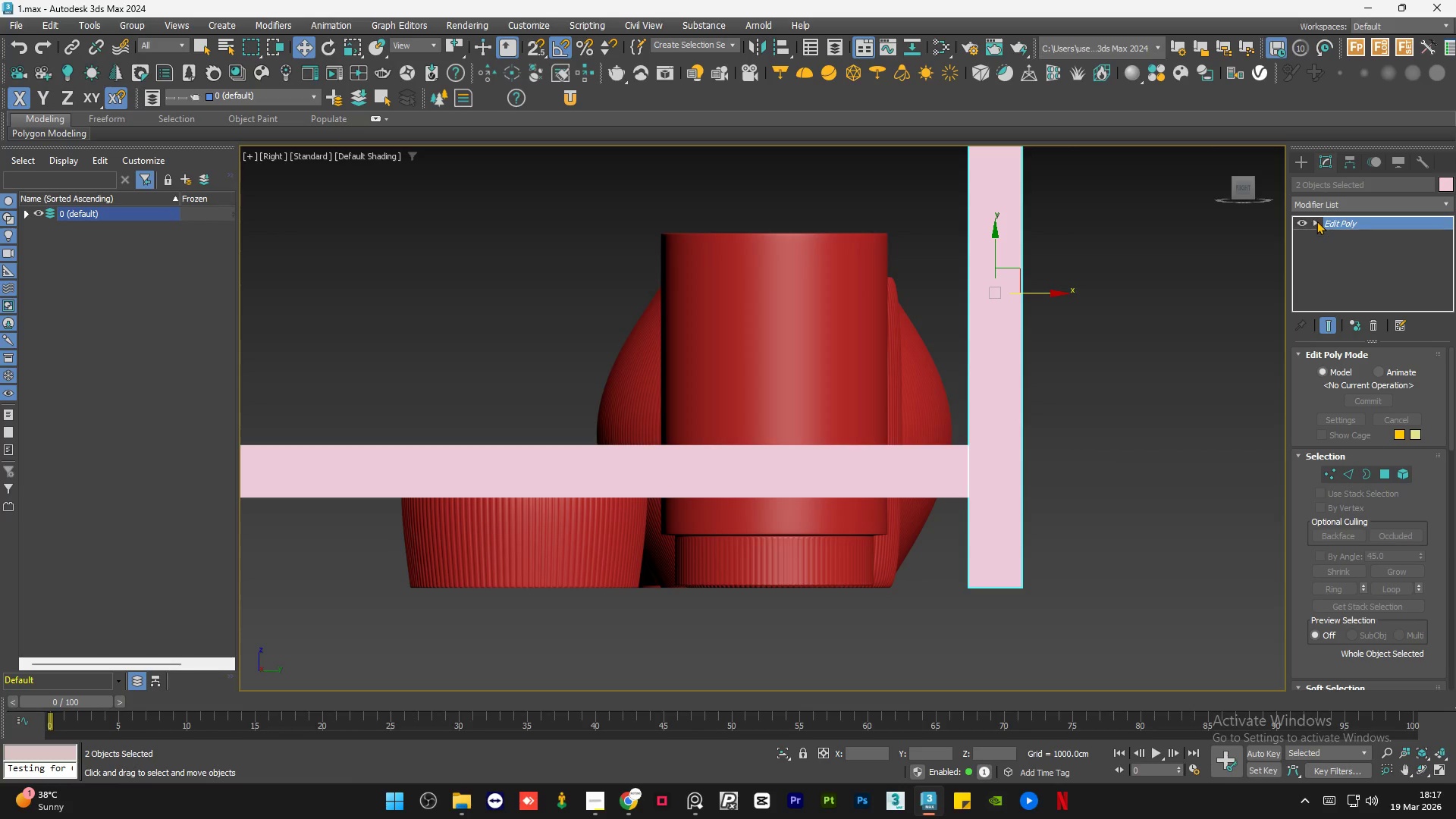 
double_click([1178, 404])
 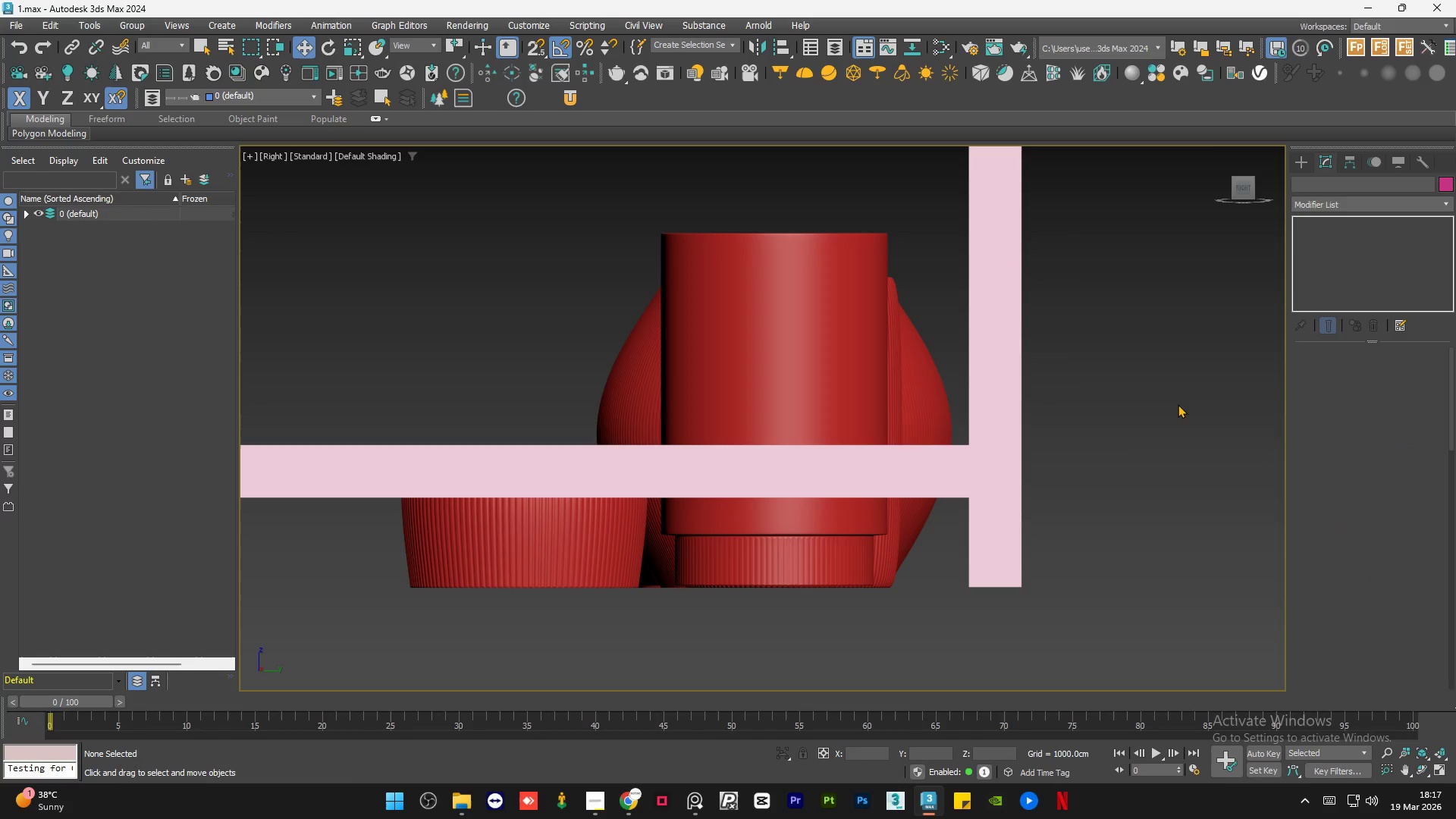 
triple_click([1178, 404])
 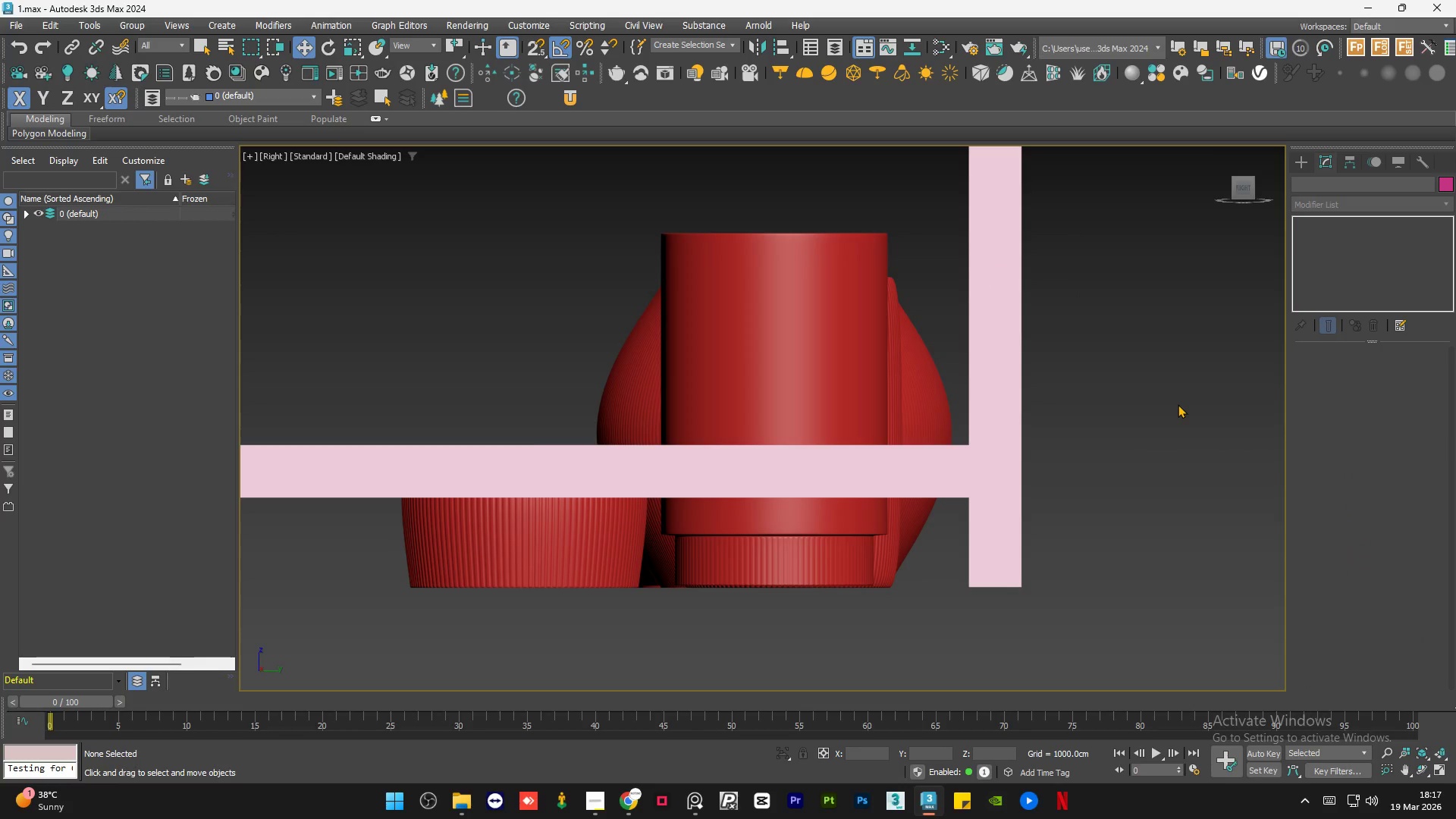 
hold_key(key=AltLeft, duration=0.98)
scroll: coordinate [640, 566], scroll_direction: down, amount: 2.0
 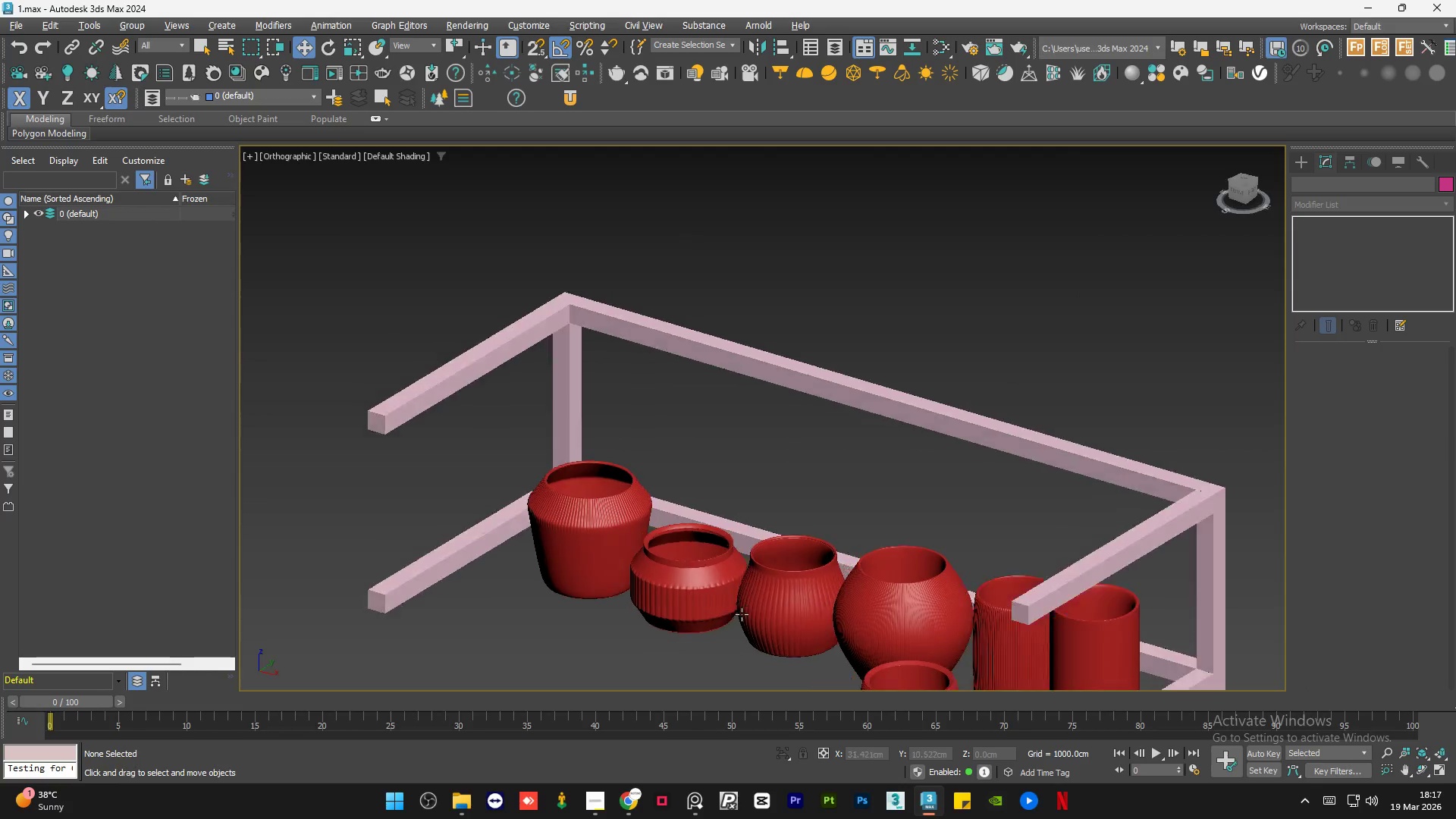 
left_click([507, 551])
 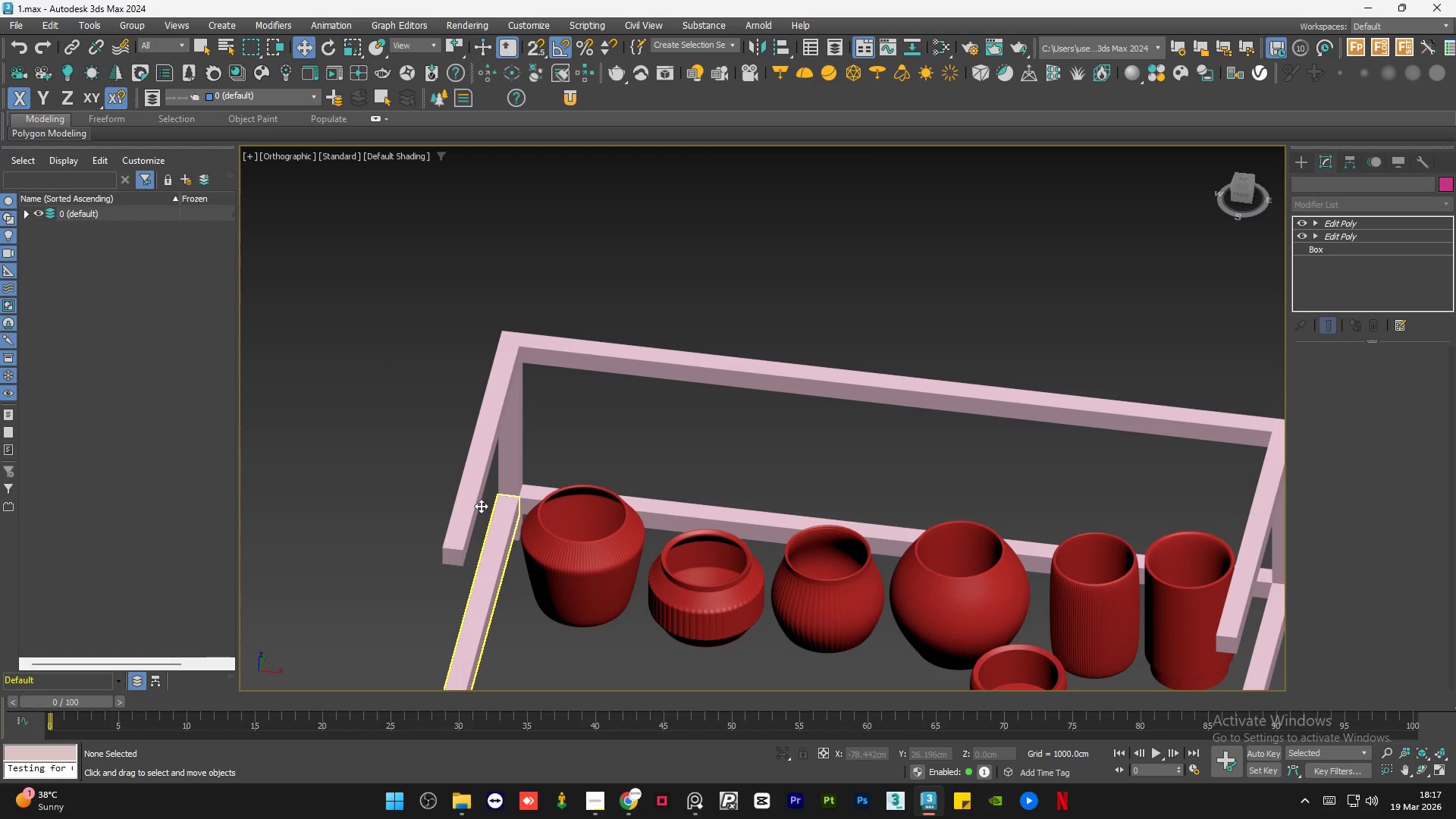 
hold_key(key=ControlLeft, duration=0.78)
left_click([477, 502])
 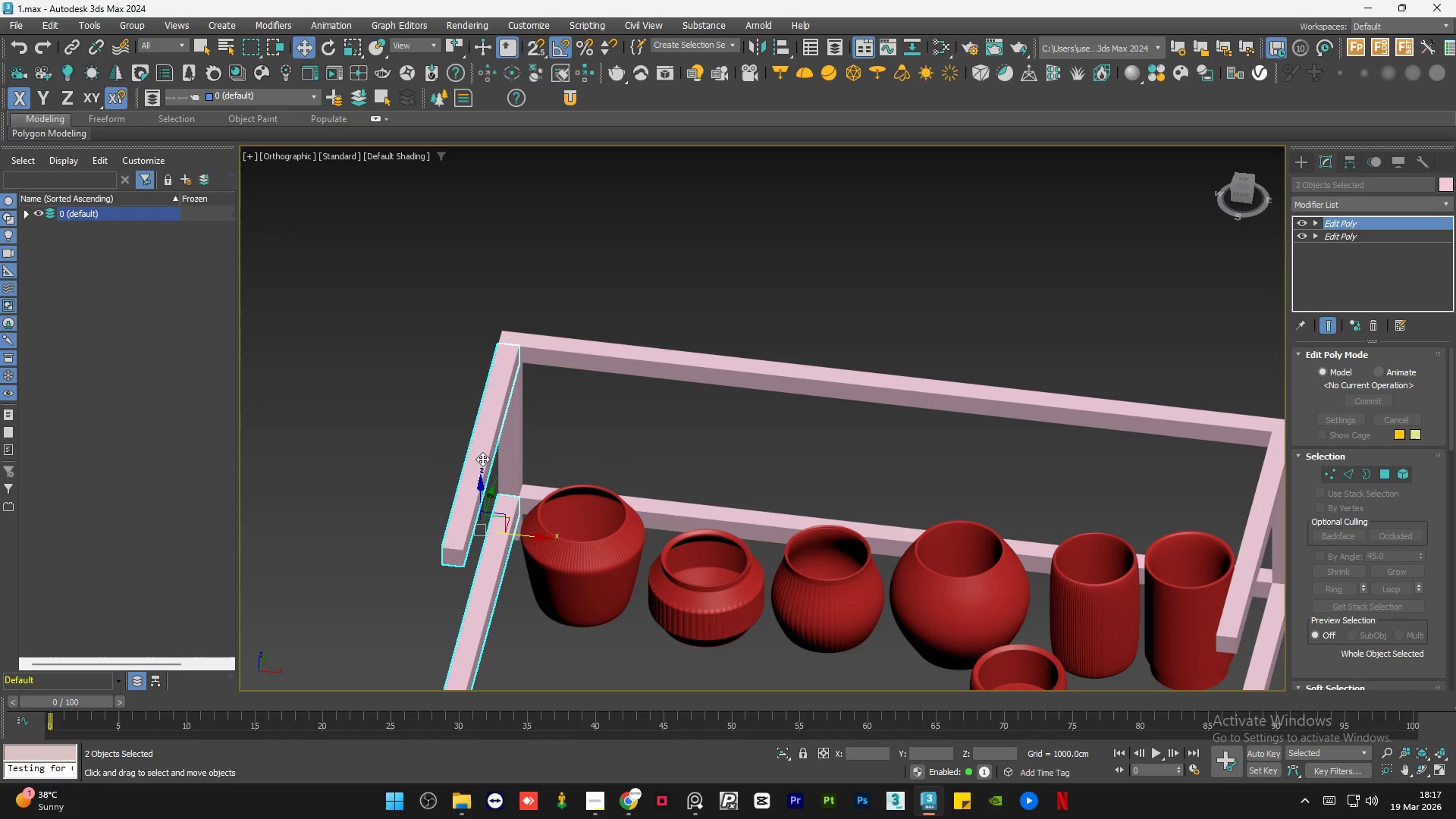 
hold_key(key=ControlLeft, duration=0.81)
 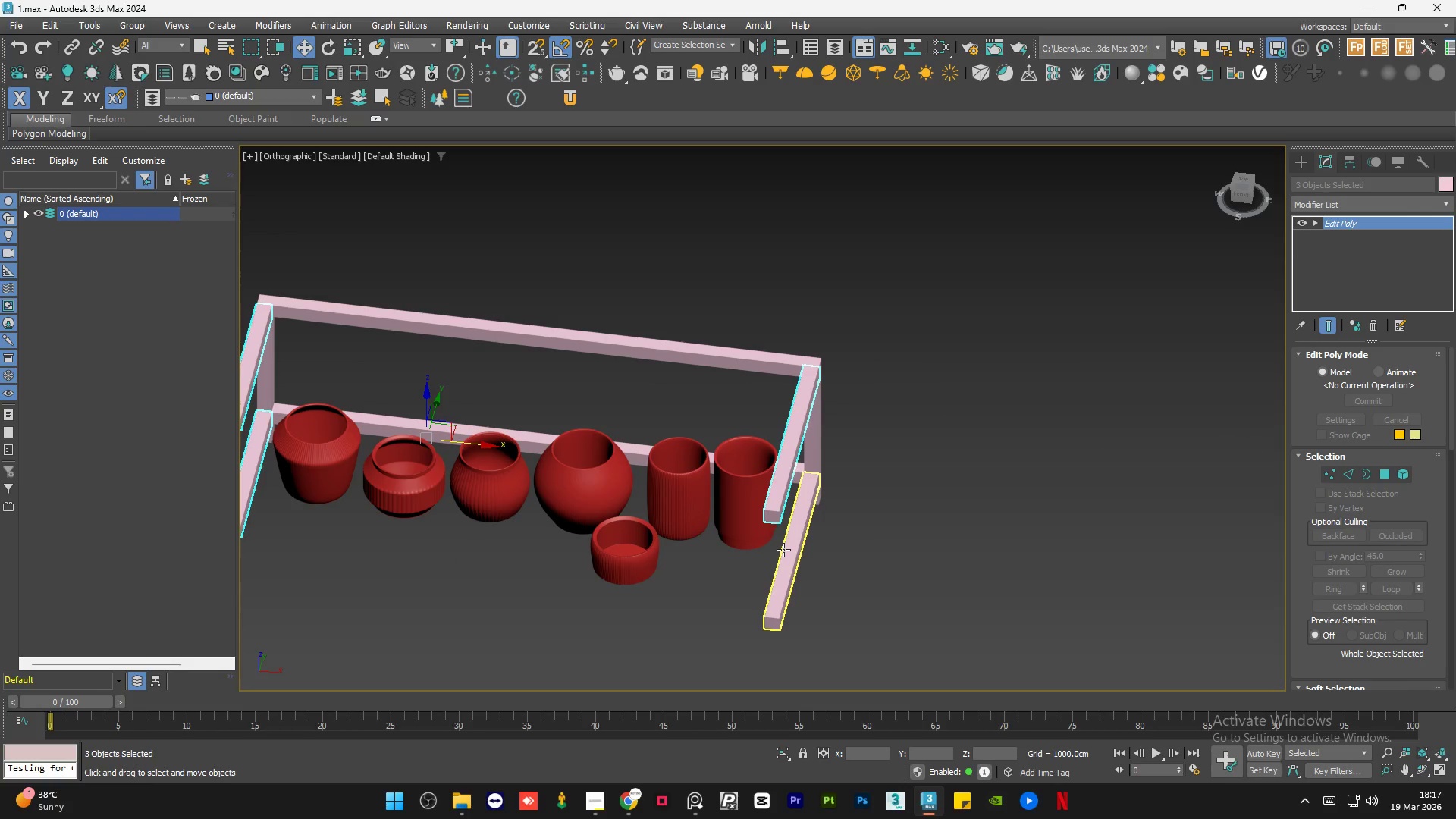 
scroll: coordinate [745, 482], scroll_direction: down, amount: 1.0
 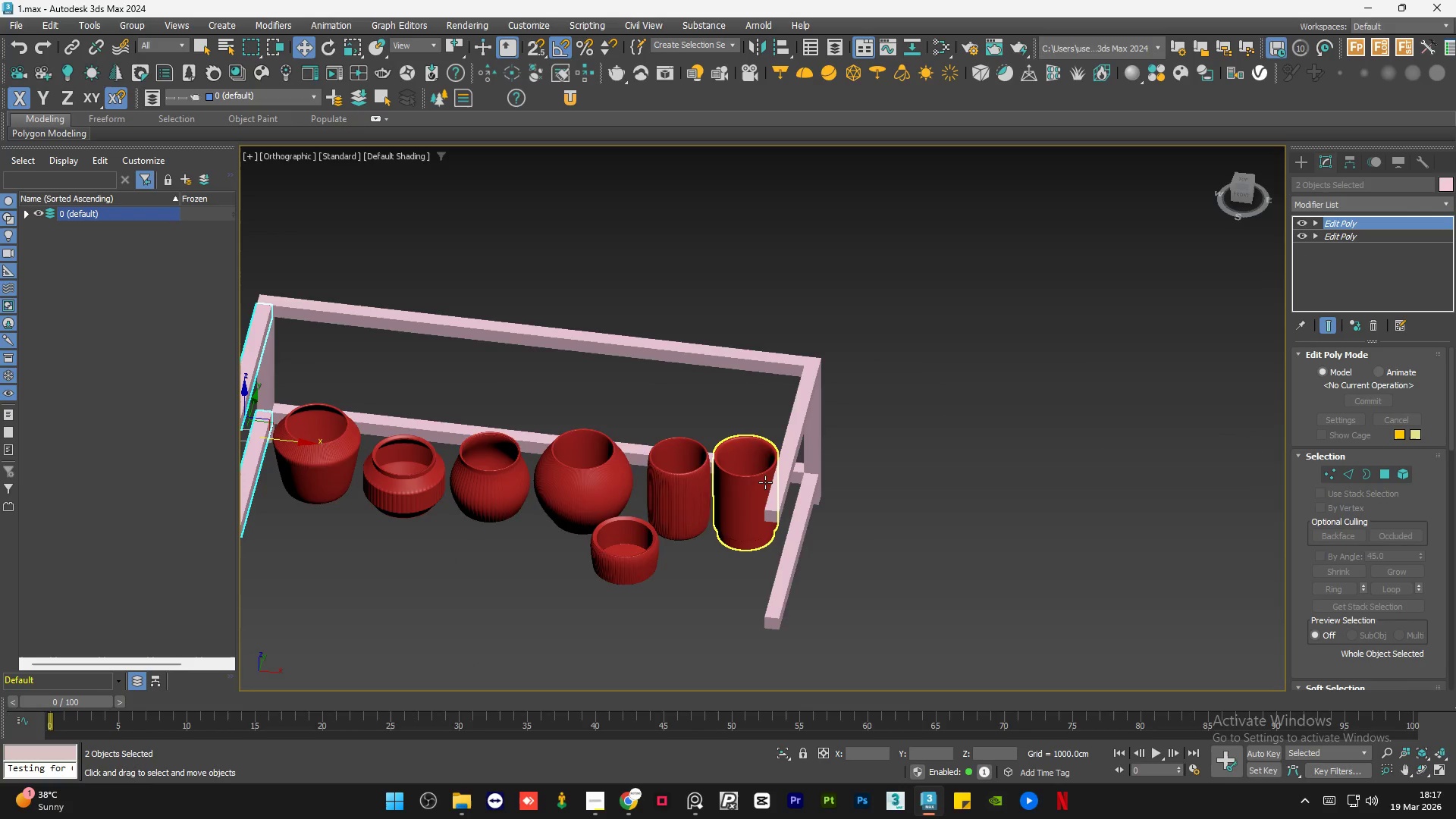 
left_click([785, 452])
 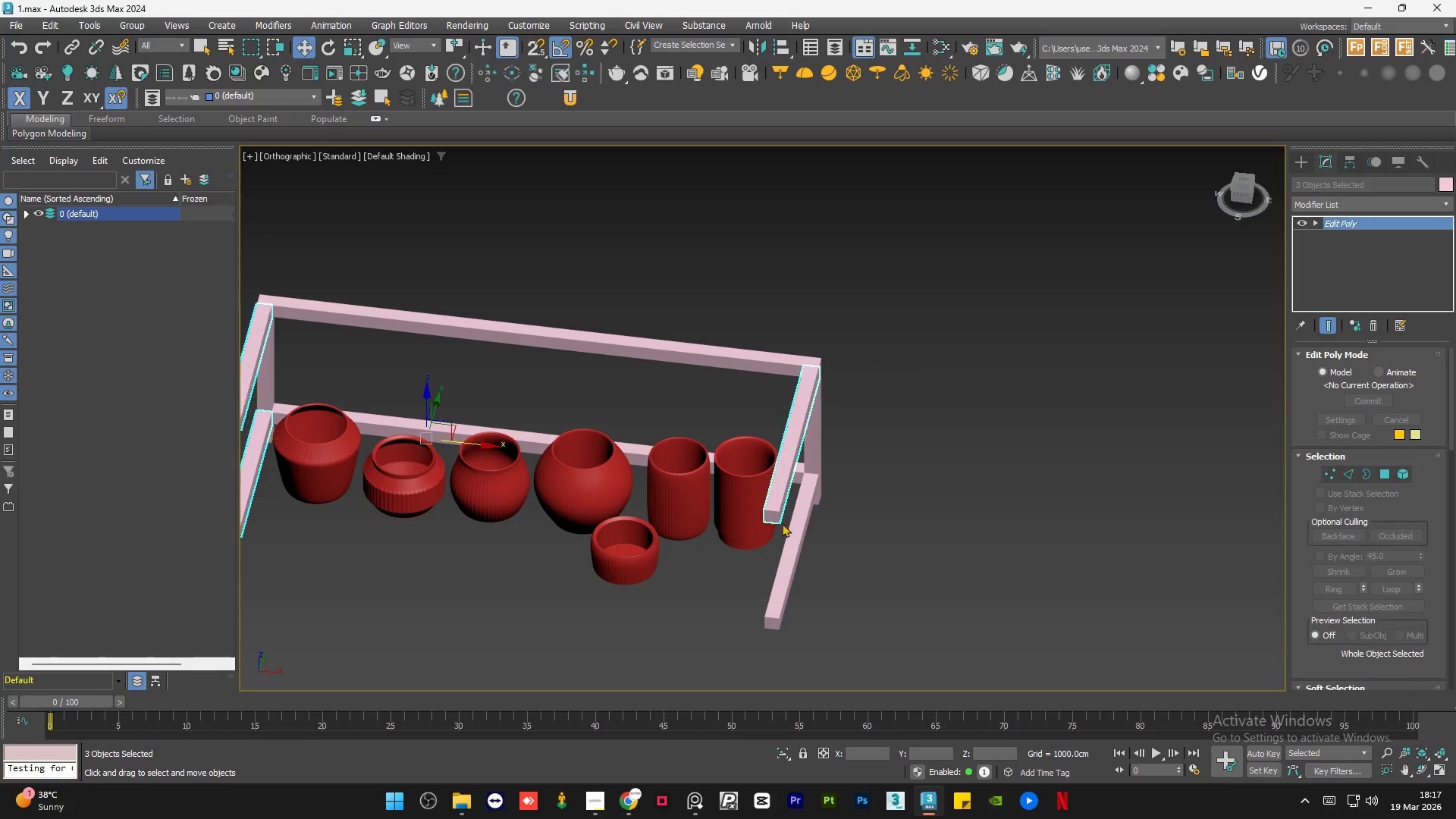 
hold_key(key=ControlLeft, duration=0.67)
left_click([783, 550])
 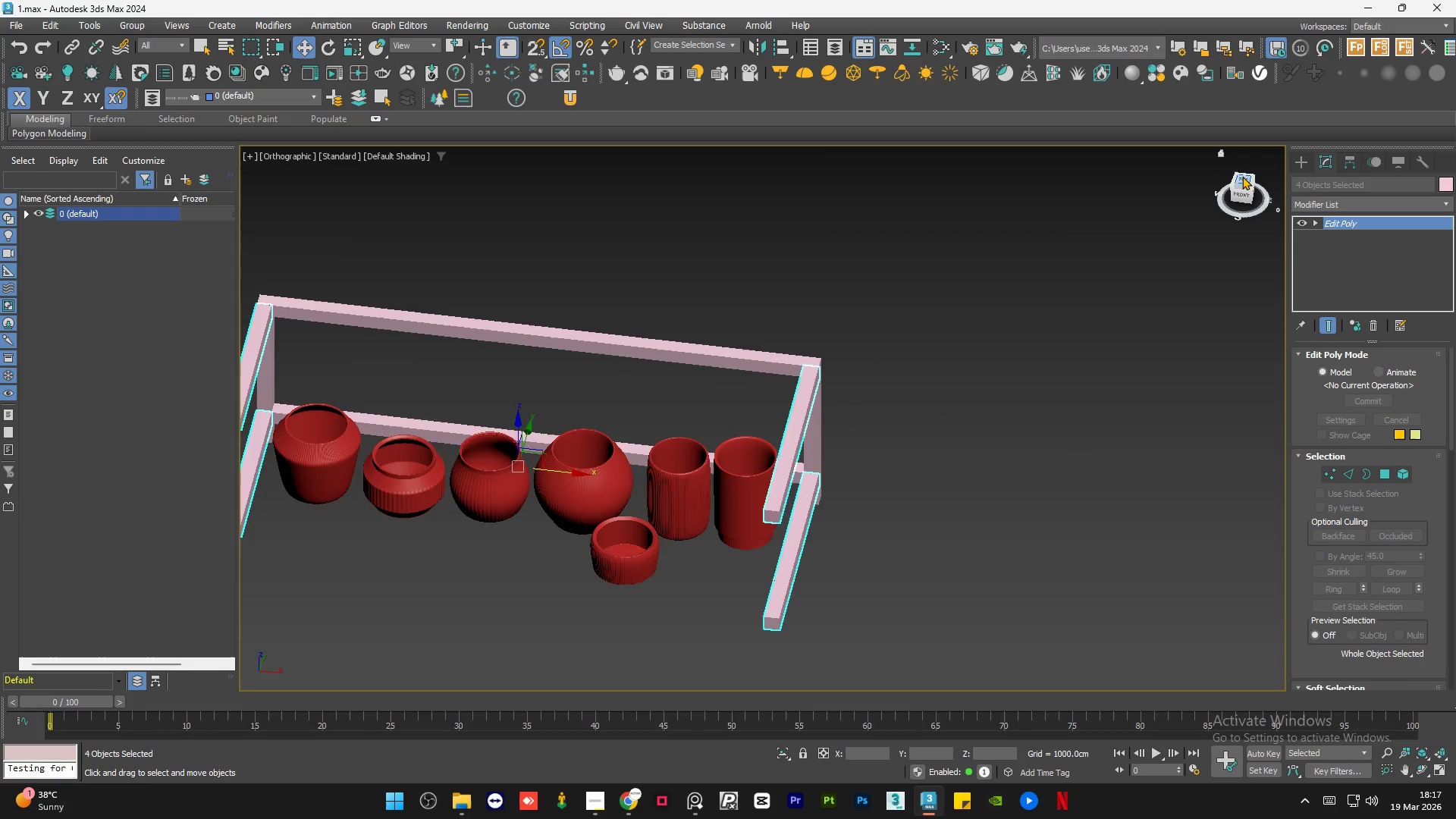 
scroll: coordinate [1180, 378], scroll_direction: down, amount: 1.0
 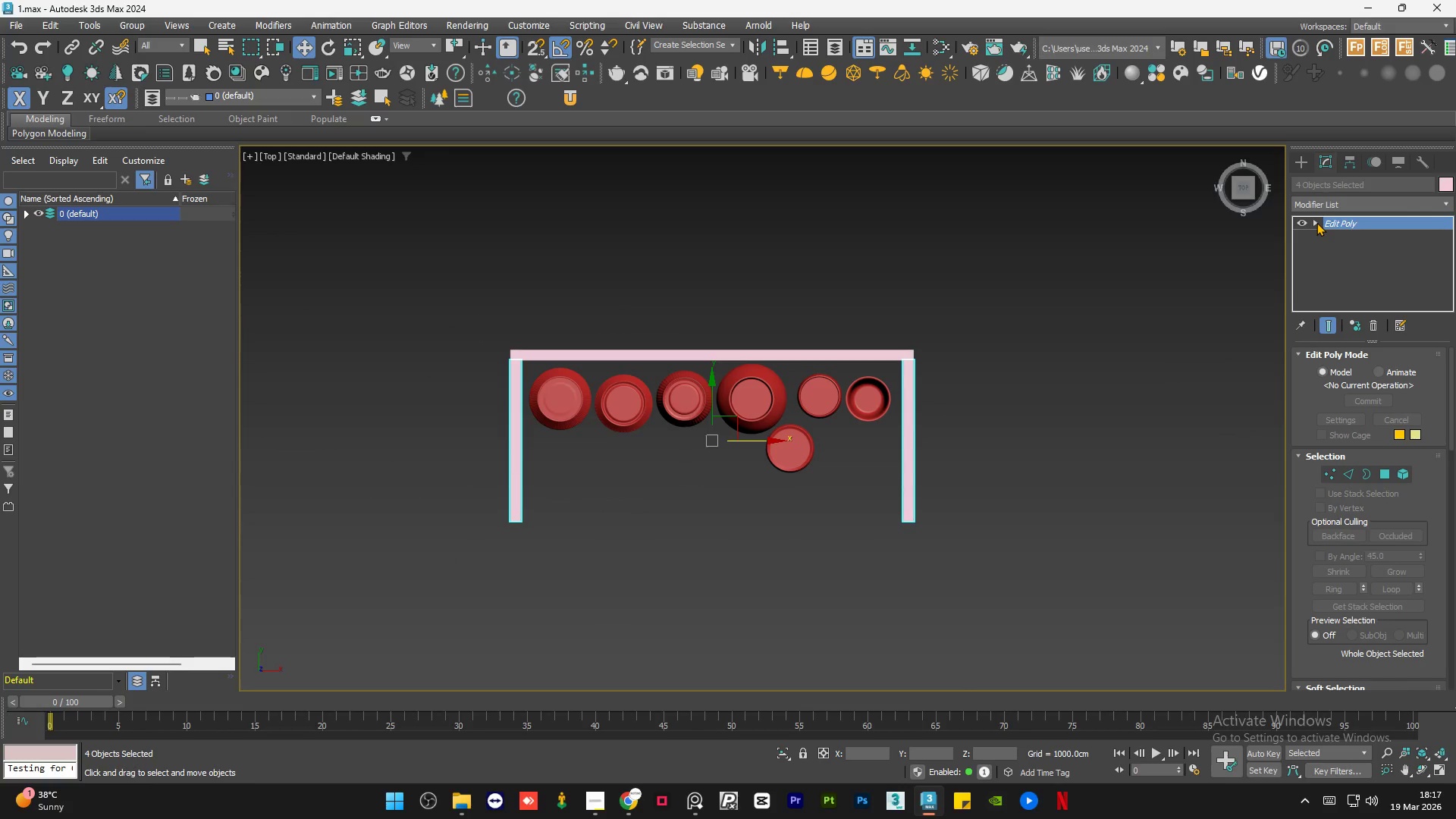 
double_click([1348, 239])
 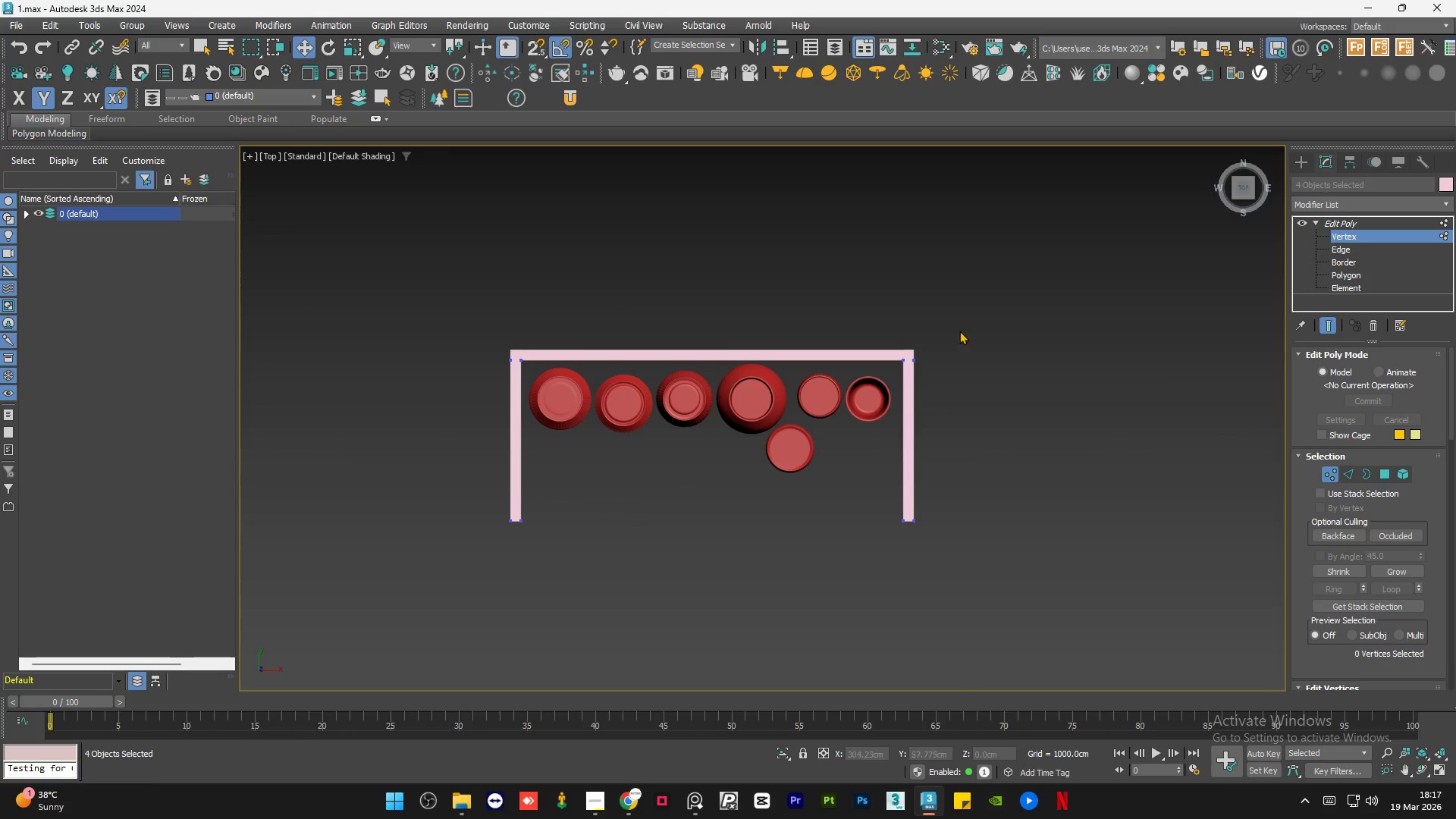 
left_click_drag(start_coordinate=[959, 329], to_coordinate=[420, 432])
 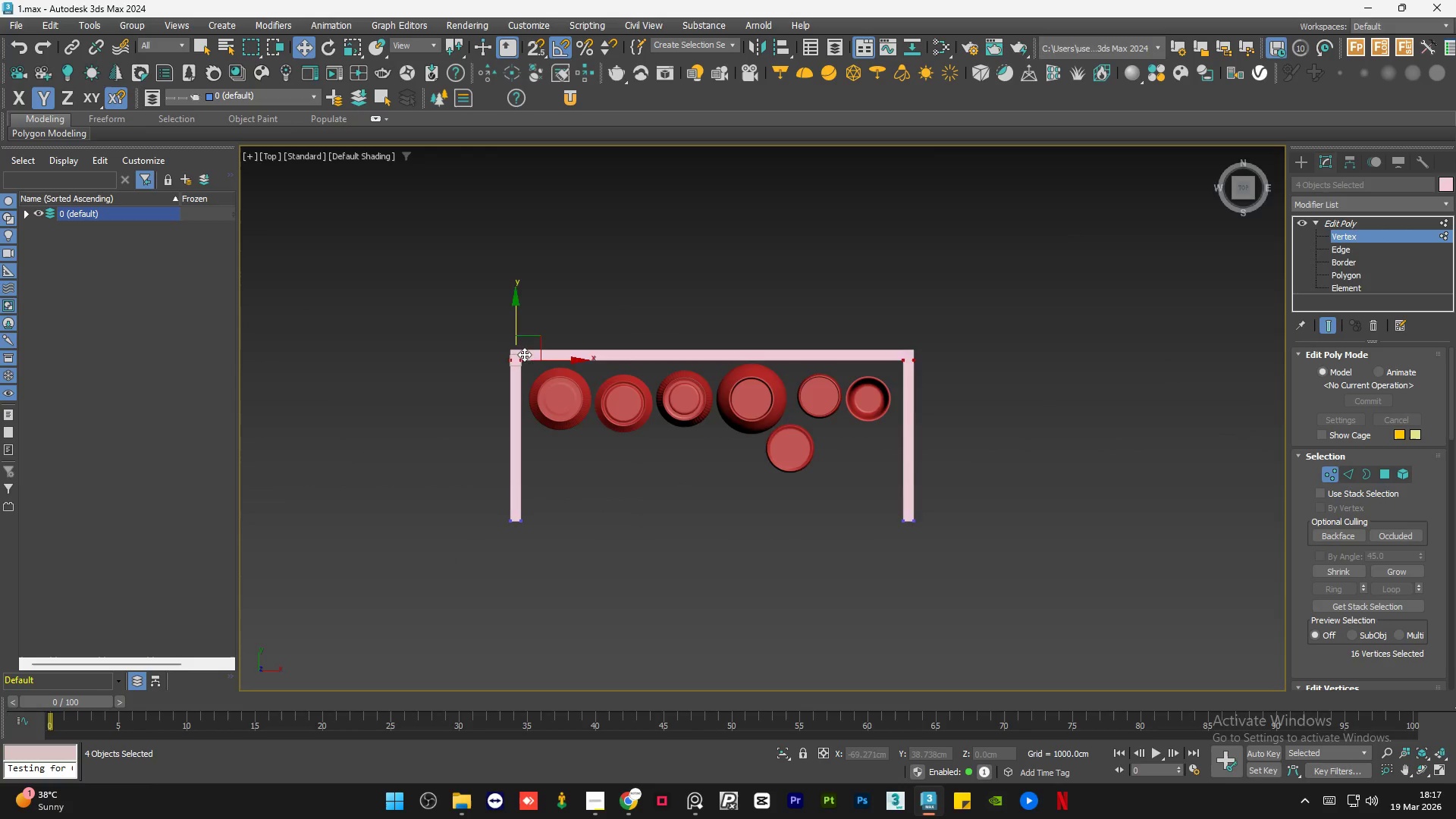 
scroll: coordinate [514, 354], scroll_direction: up, amount: 7.0
 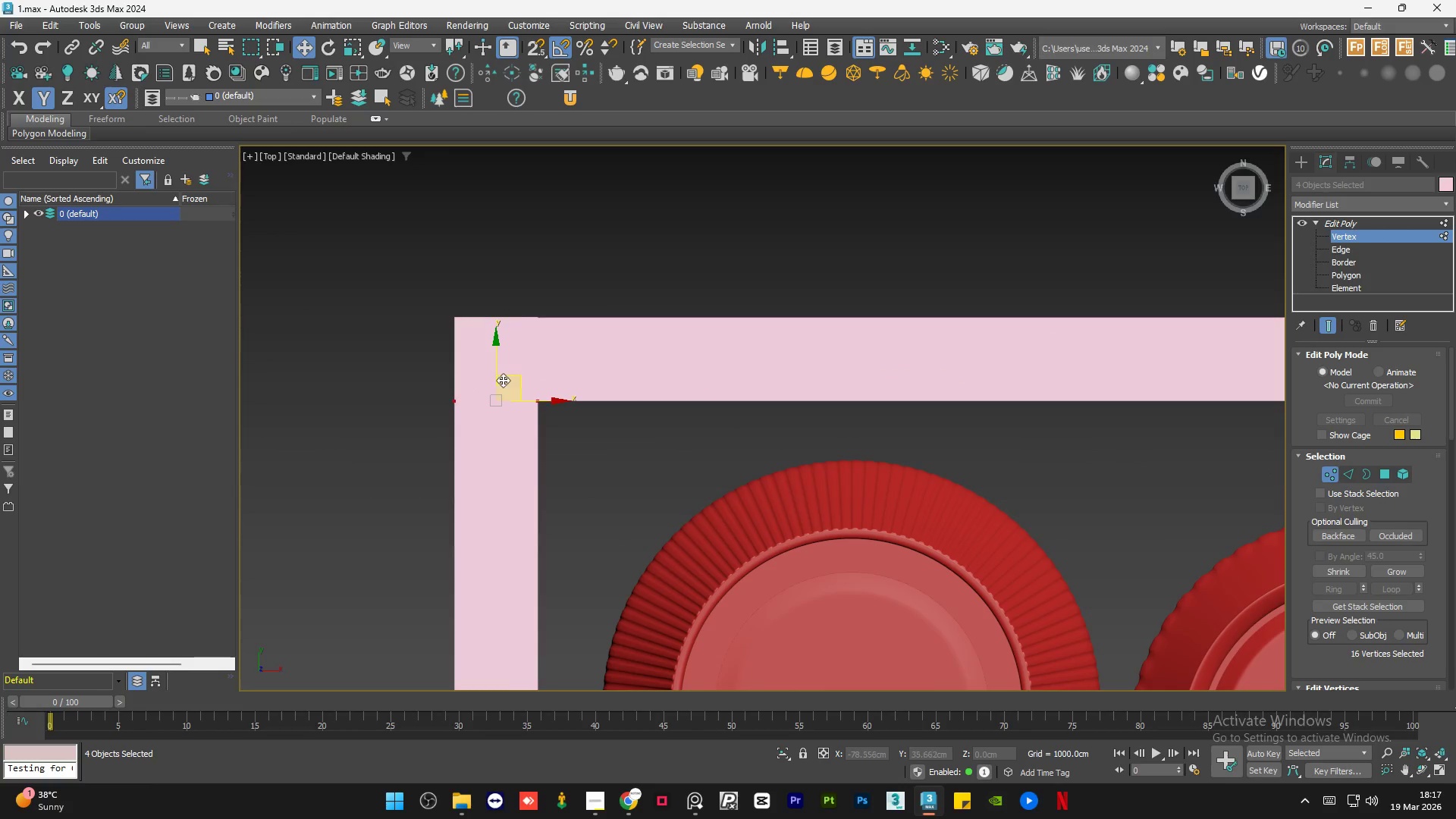 
hold_key(key=AltLeft, duration=0.53)
scroll: coordinate [580, 487], scroll_direction: up, amount: 1.0
 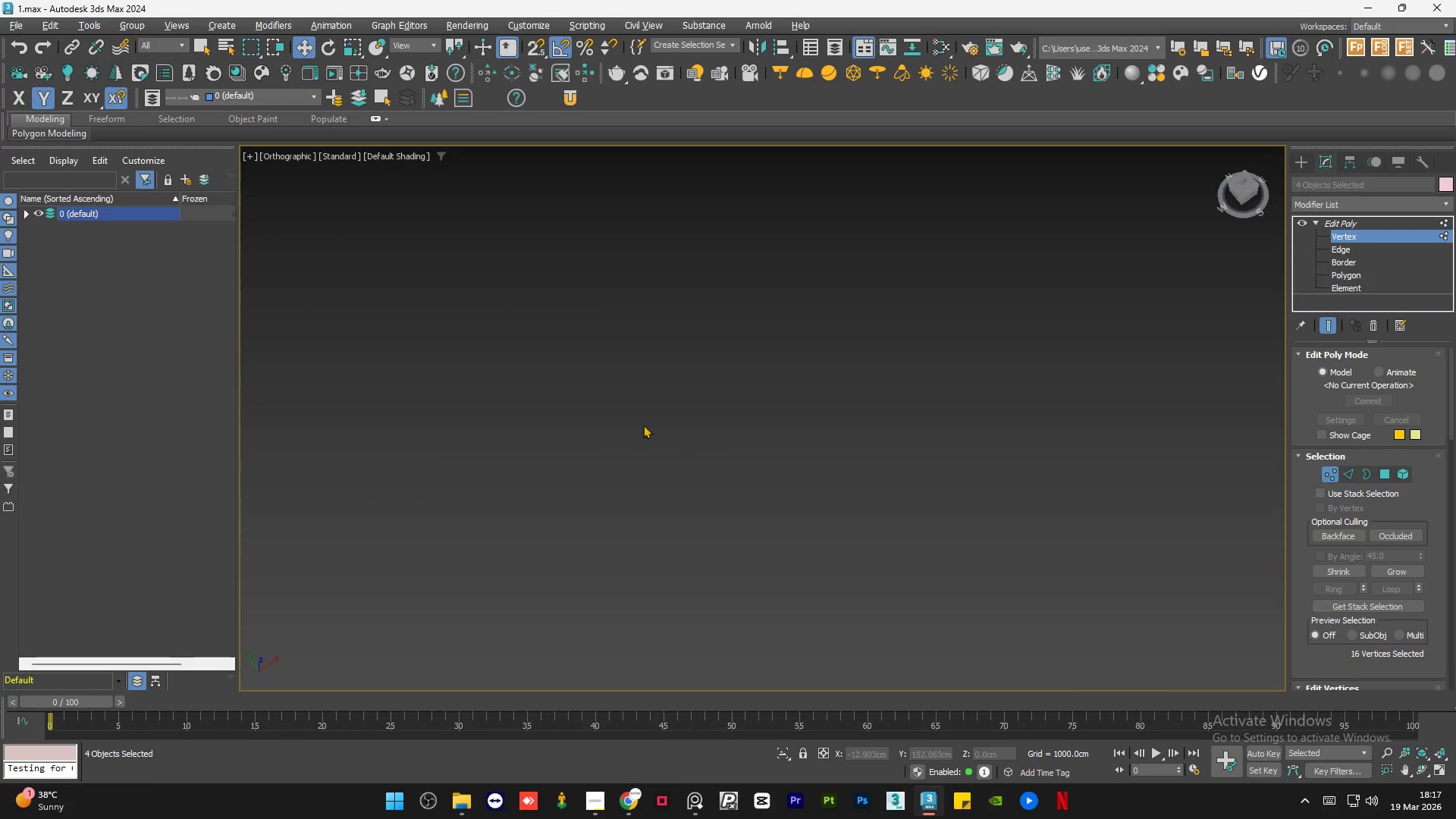 
hold_key(key=AltLeft, duration=0.7)
 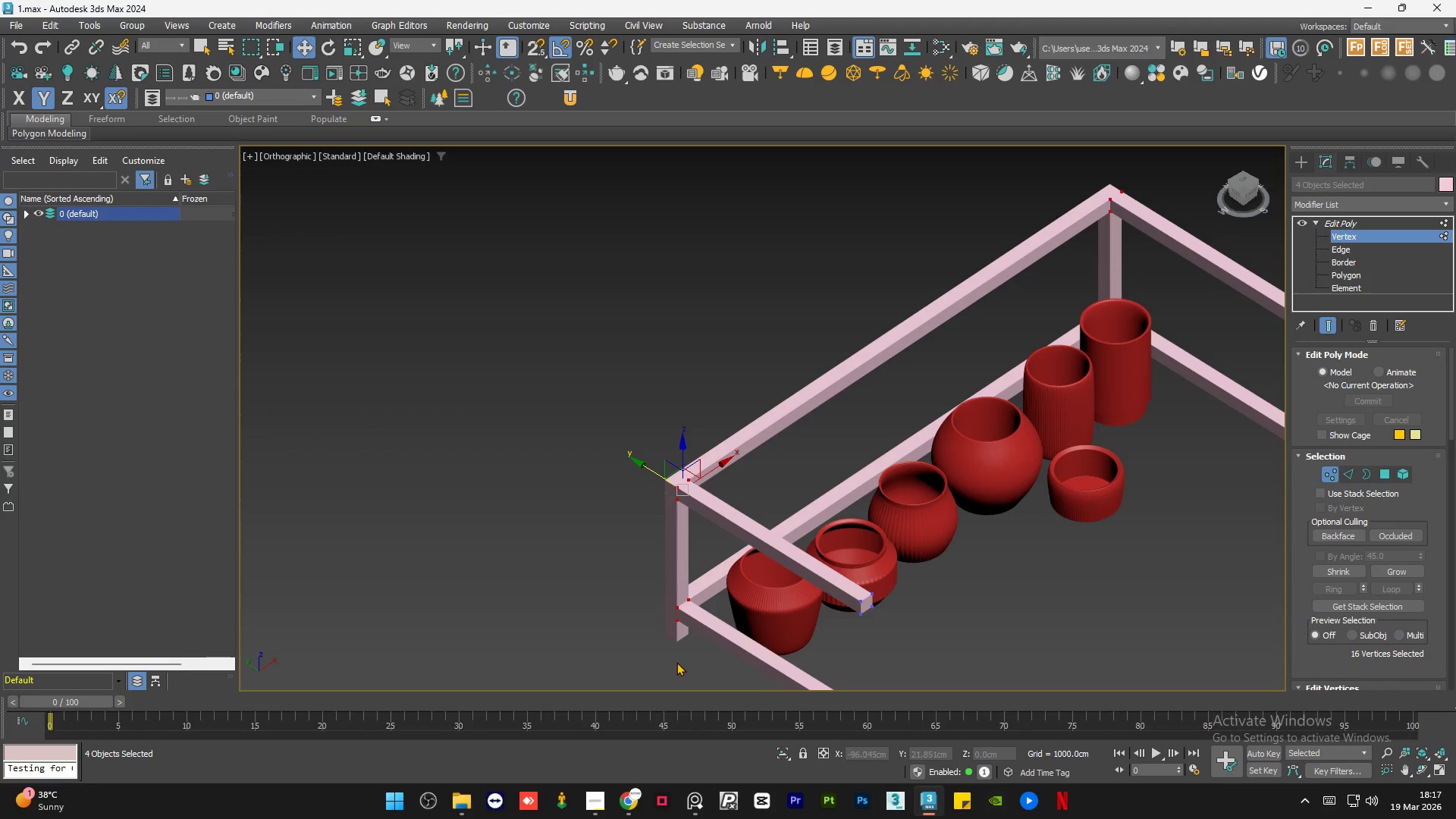 
scroll: coordinate [598, 412], scroll_direction: down, amount: 5.0
 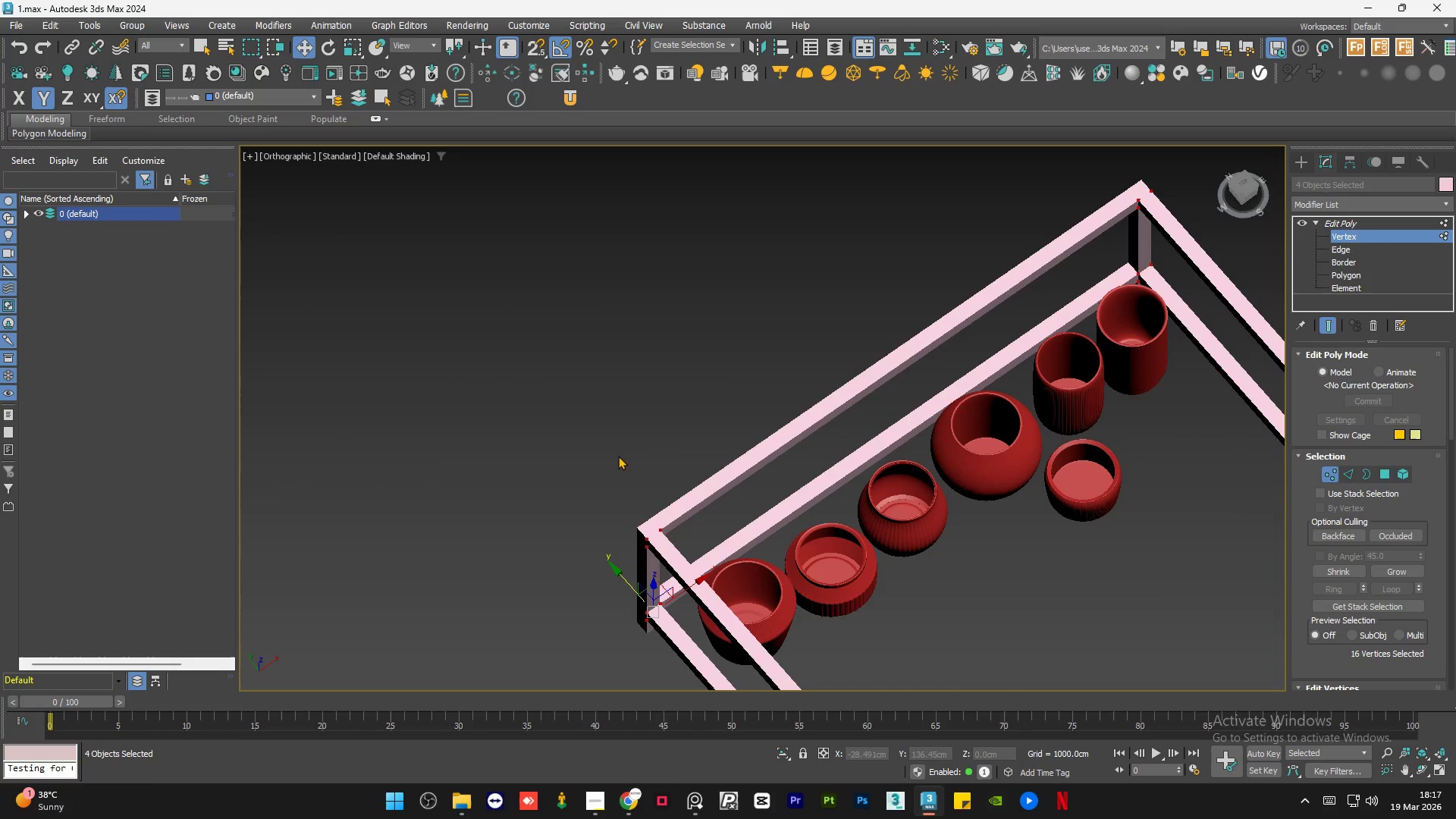 
scroll: coordinate [652, 551], scroll_direction: up, amount: 8.0
 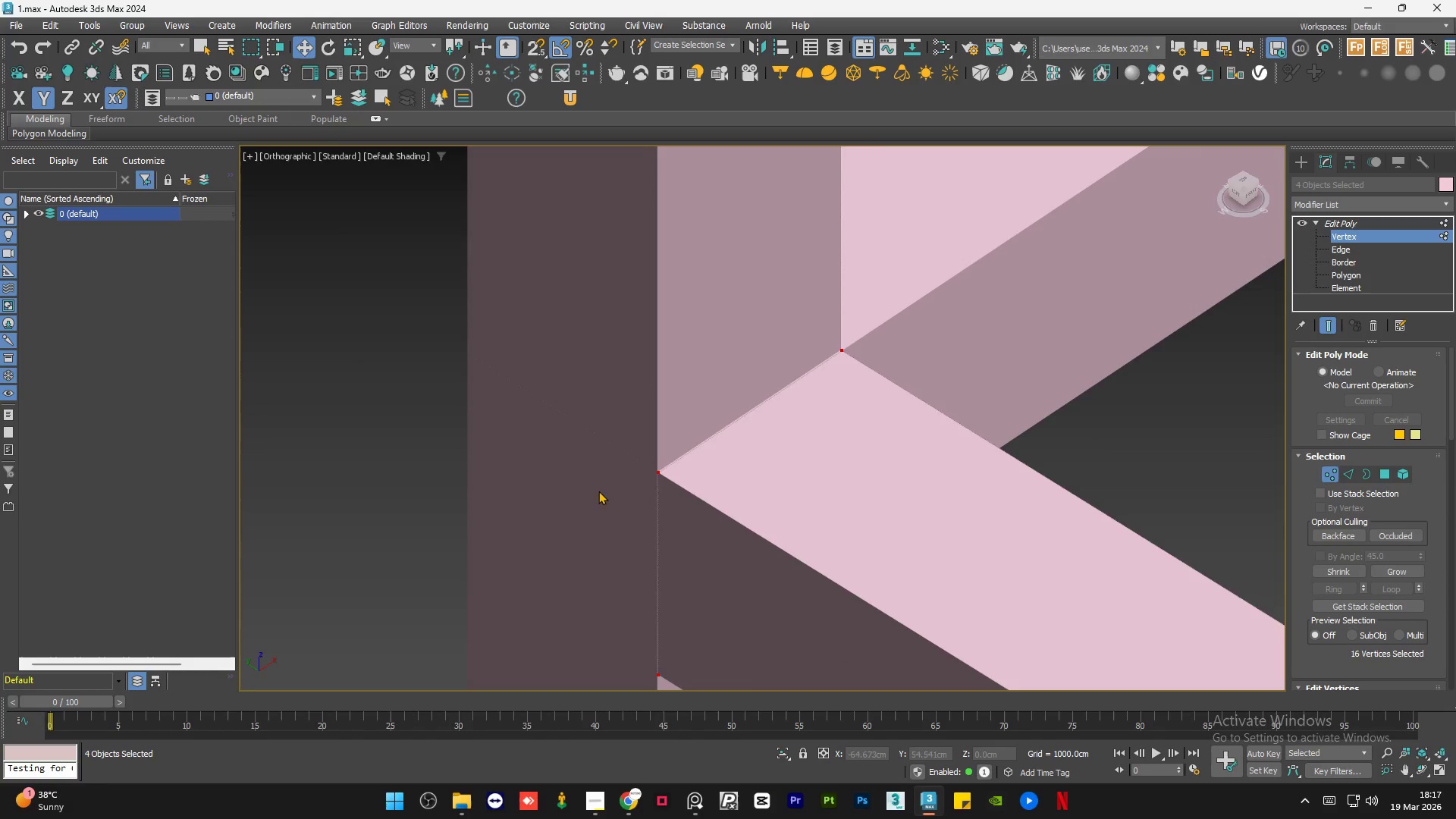 
scroll: coordinate [604, 495], scroll_direction: down, amount: 6.0
 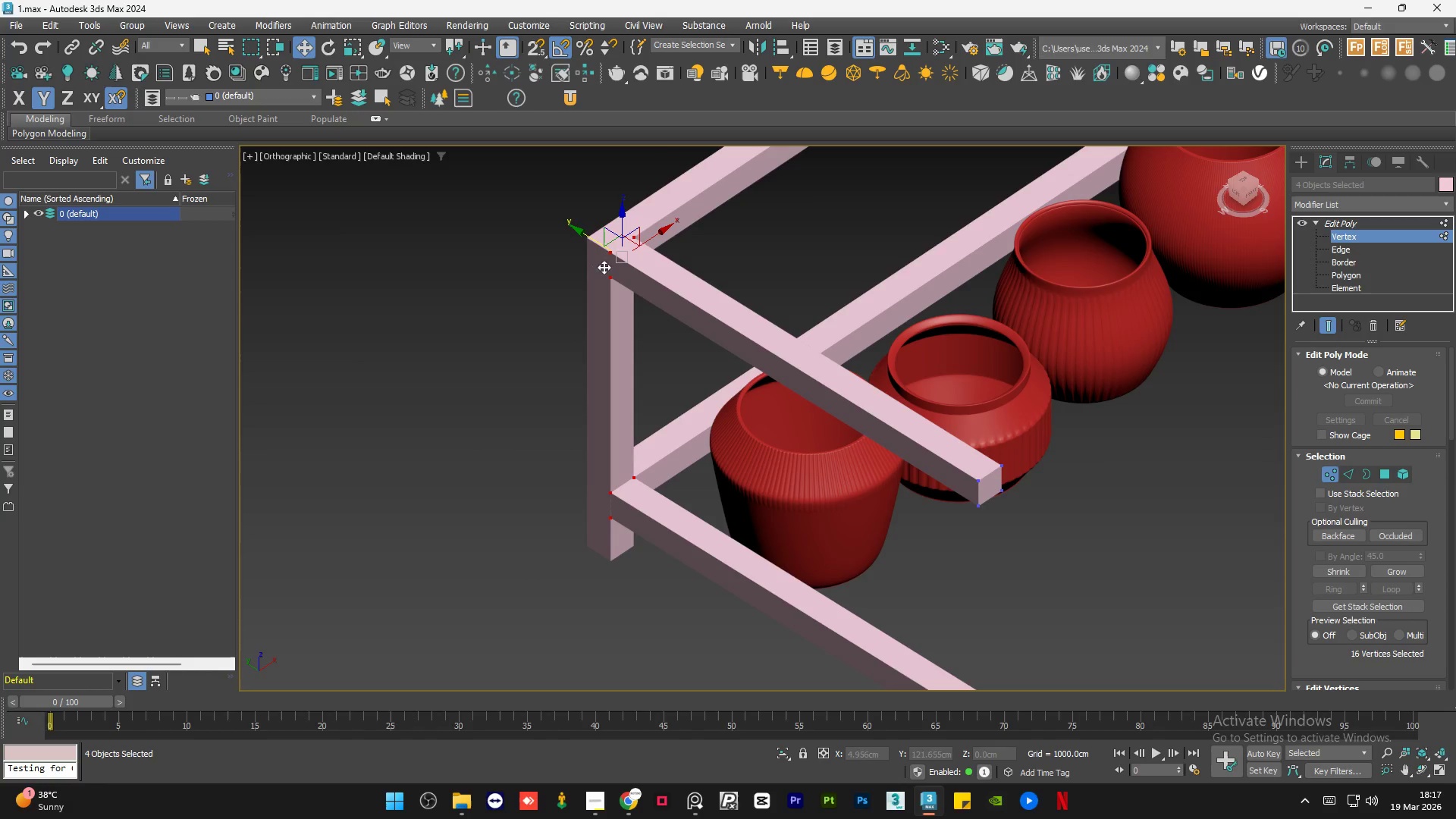 
scroll: coordinate [595, 348], scroll_direction: up, amount: 1.0
 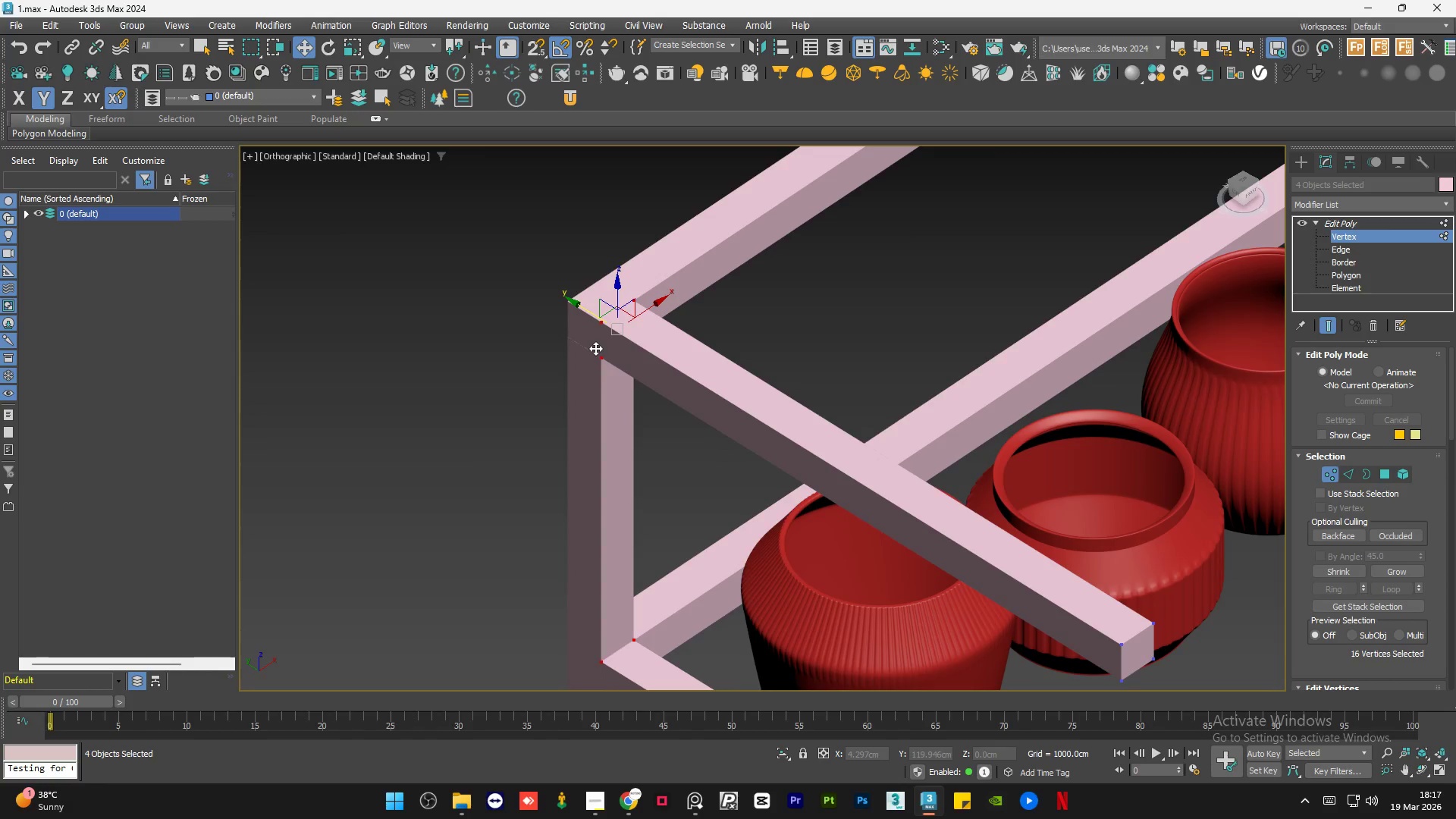 
hold_key(key=AltLeft, duration=0.73)
 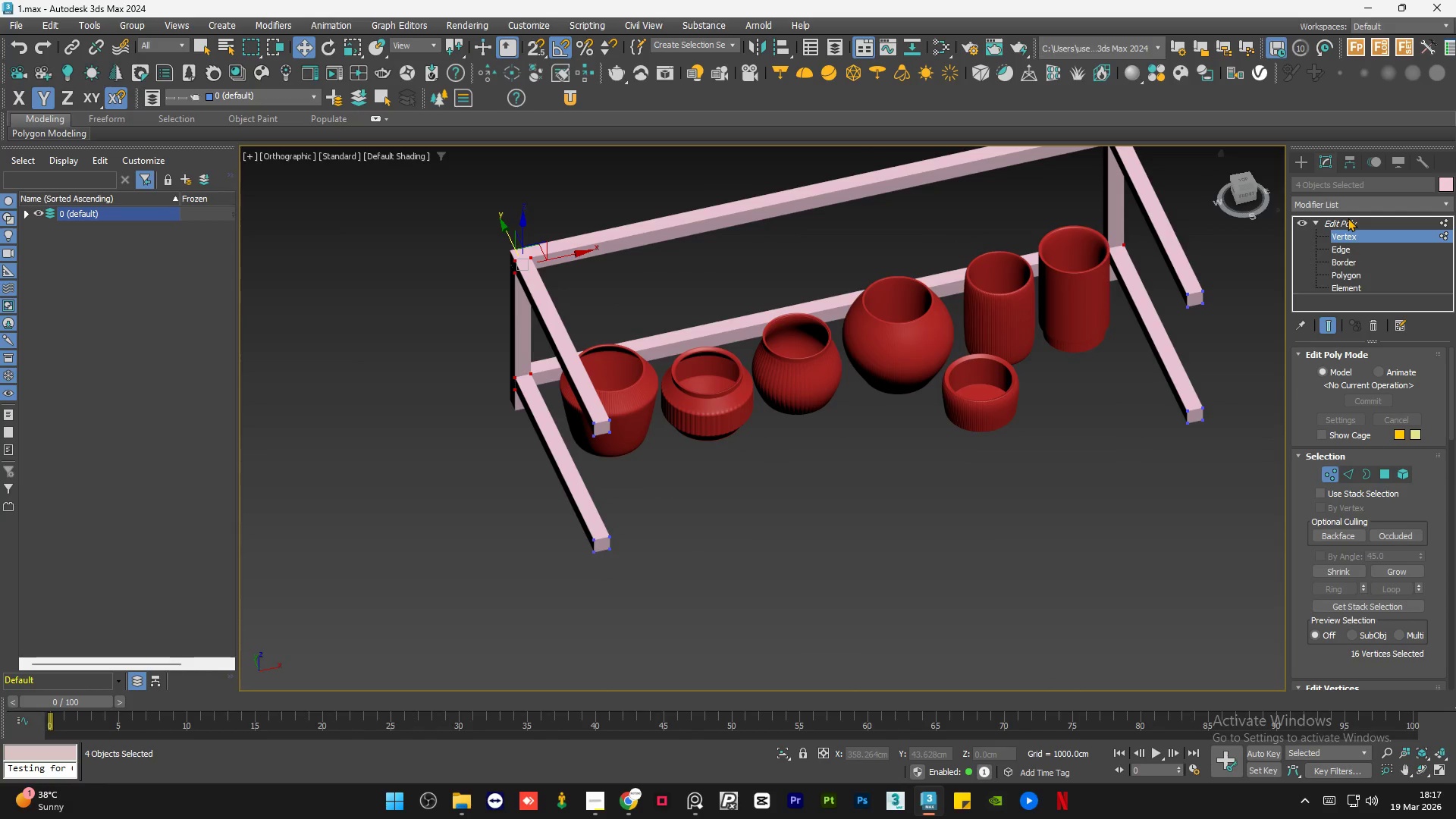 
scroll: coordinate [594, 353], scroll_direction: down, amount: 3.0
 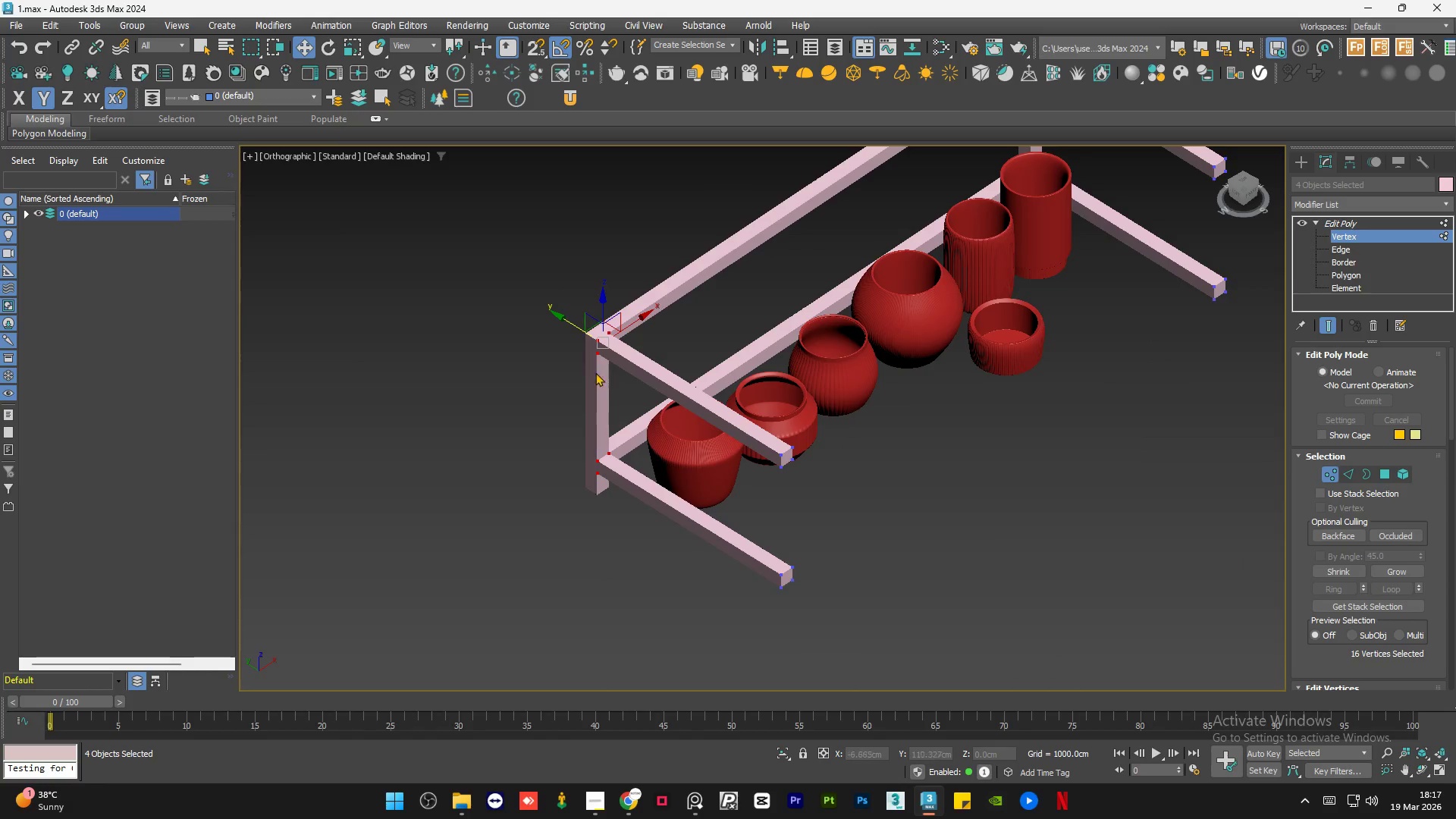 
left_click([1348, 218])
 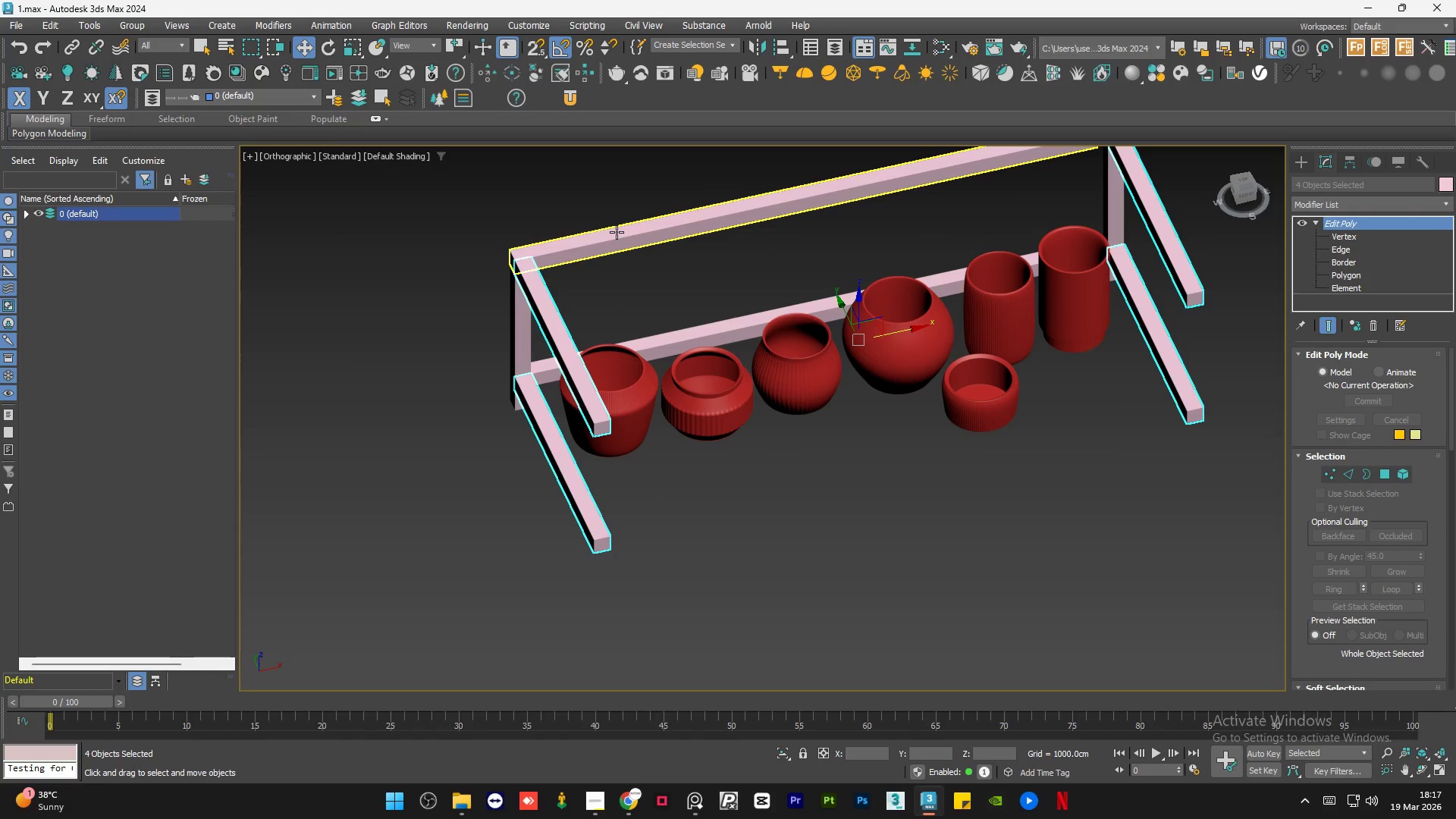 
left_click([617, 232])
 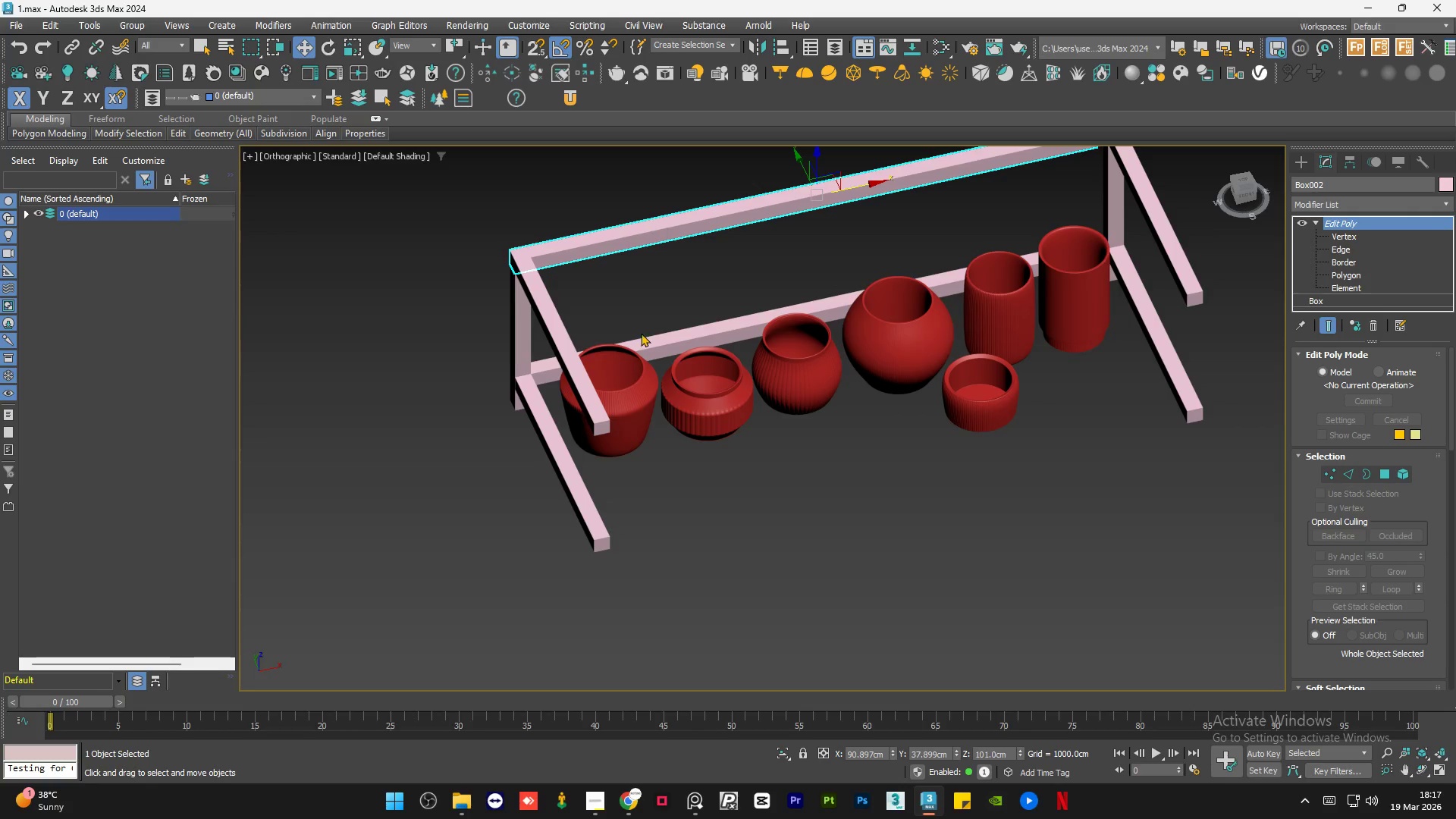 
hold_key(key=ControlLeft, duration=0.64)
left_click([642, 348])
 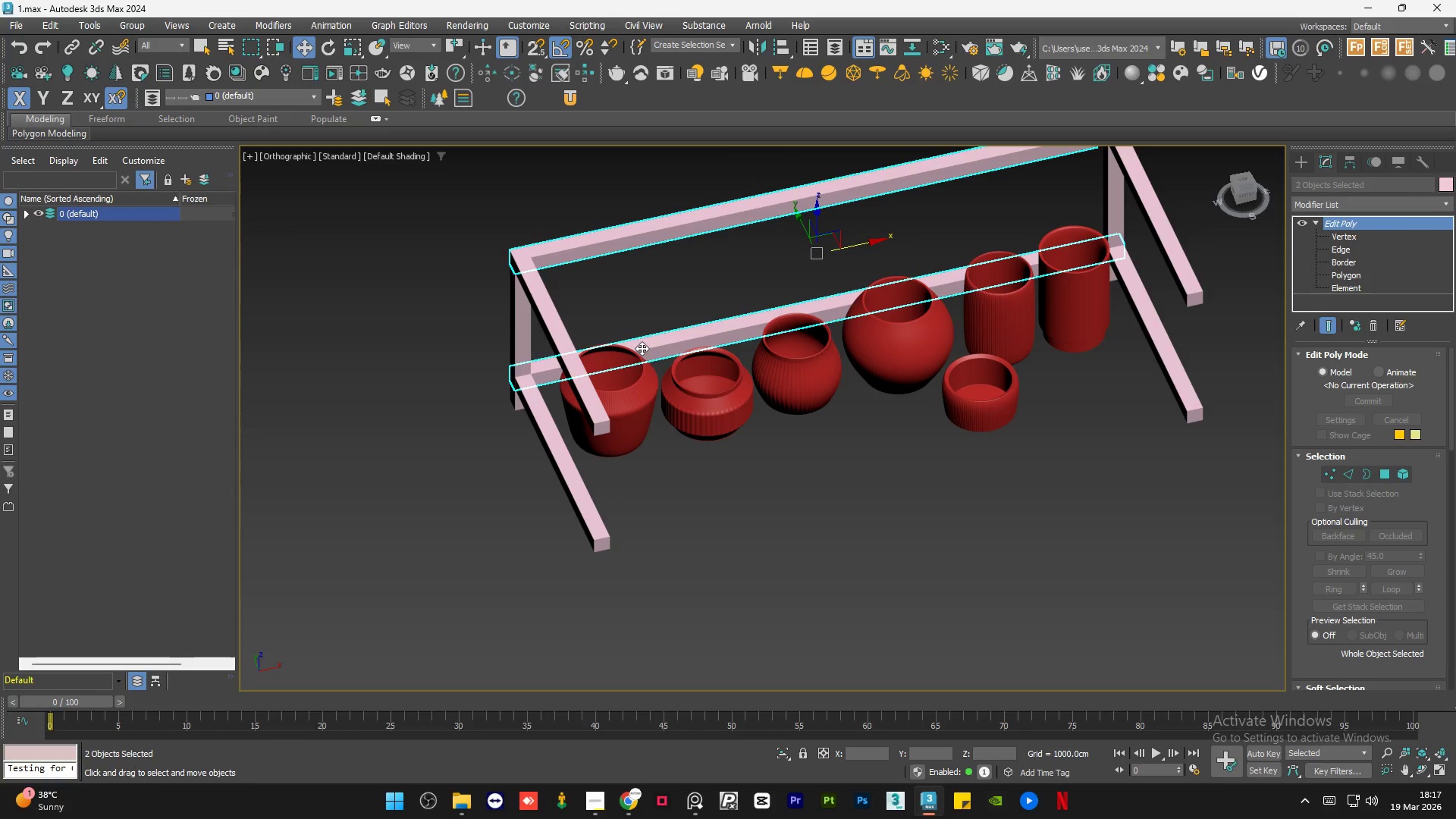 
hold_key(key=AltLeft, duration=0.75)
 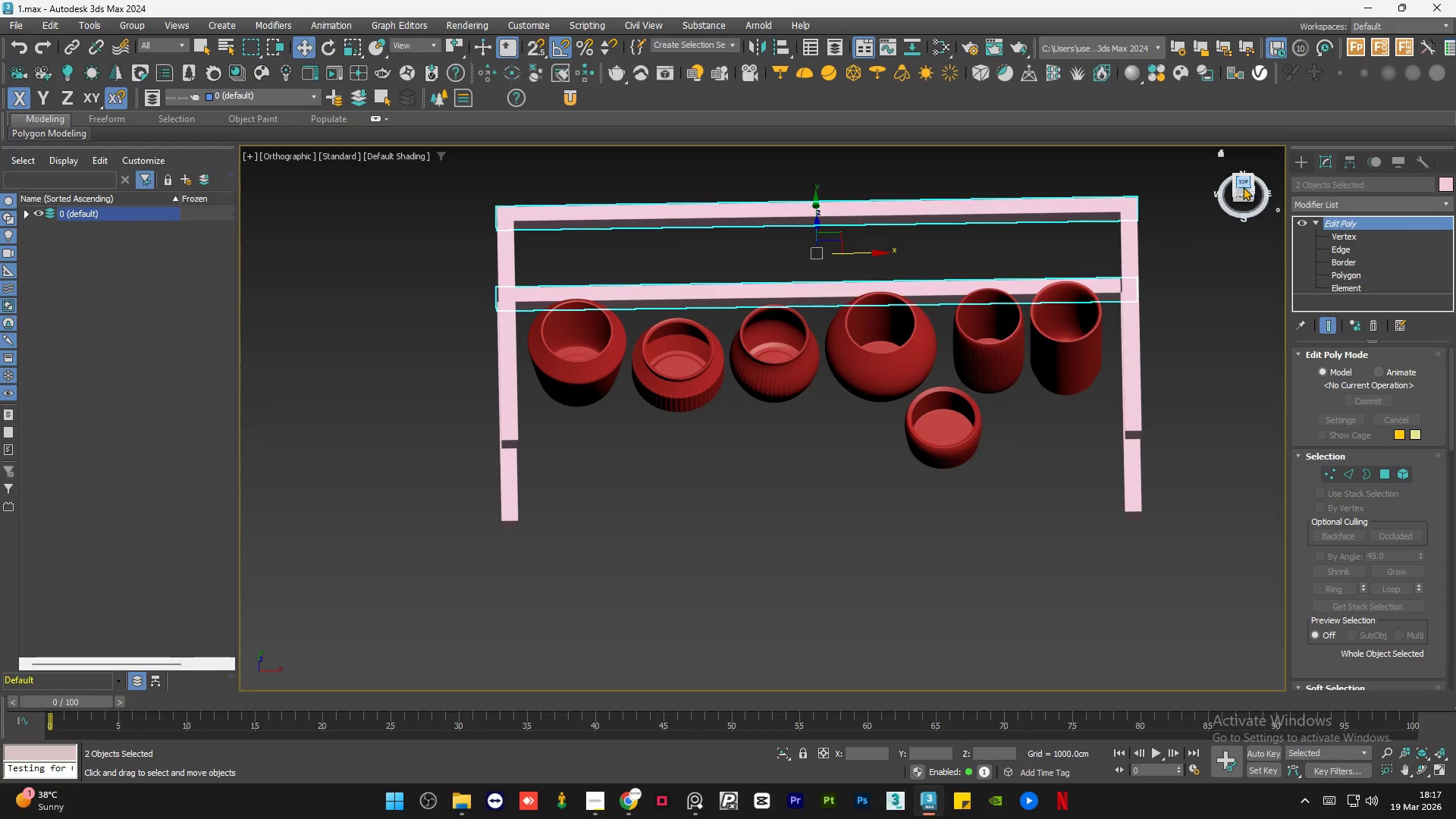 
left_click([1241, 181])
 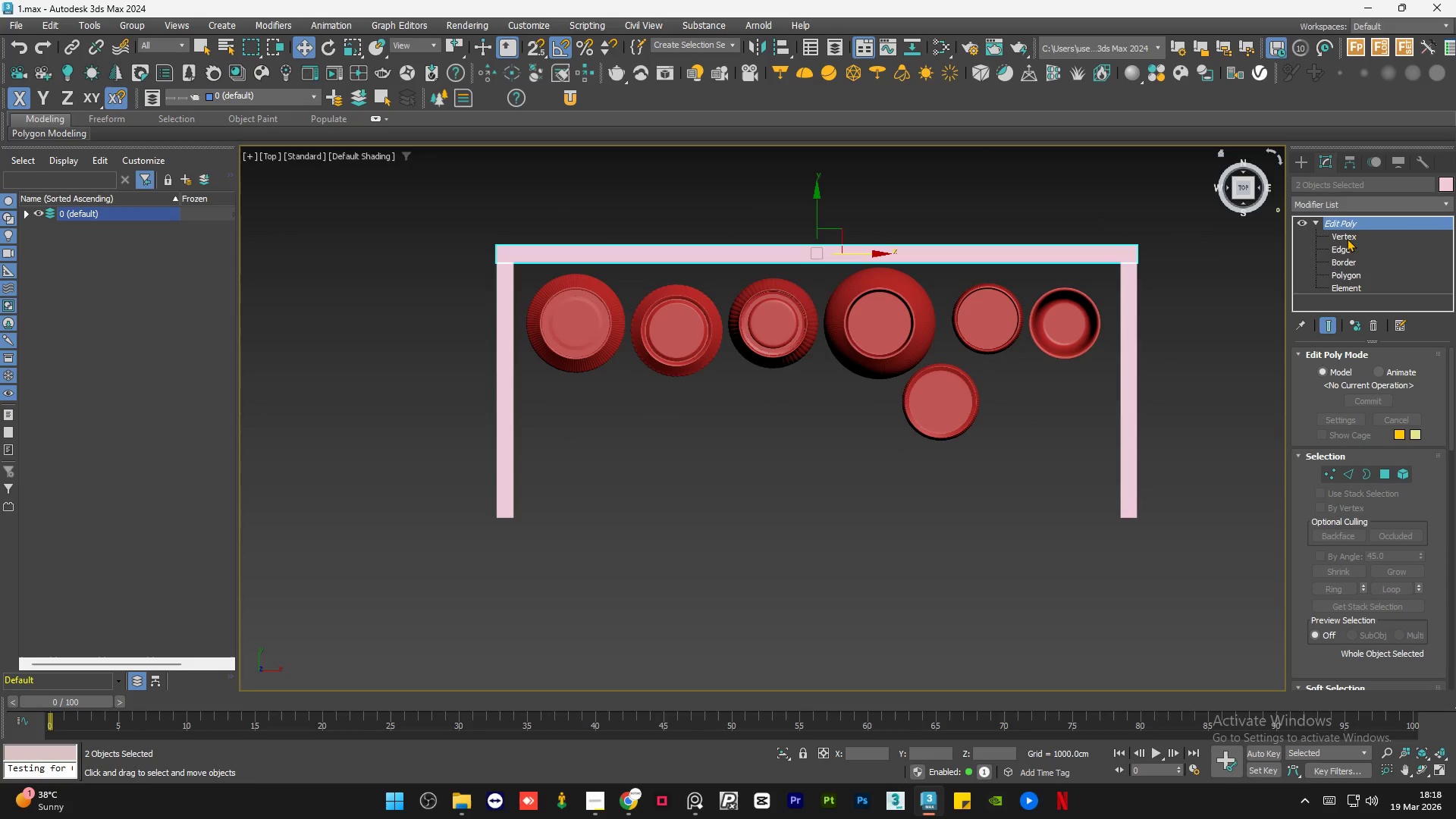 
left_click([1347, 238])
 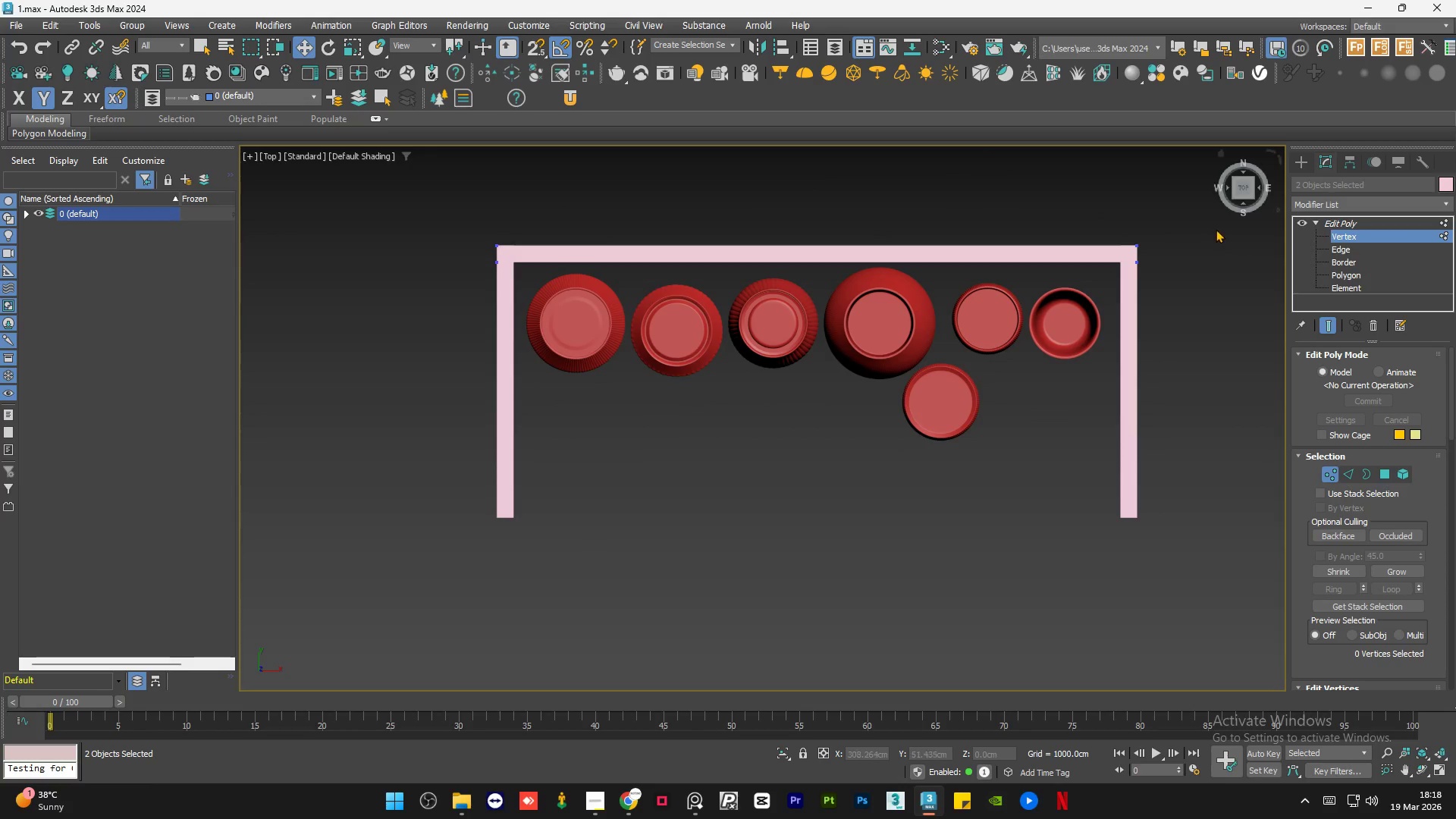 
left_click_drag(start_coordinate=[1216, 228], to_coordinate=[1094, 314])
 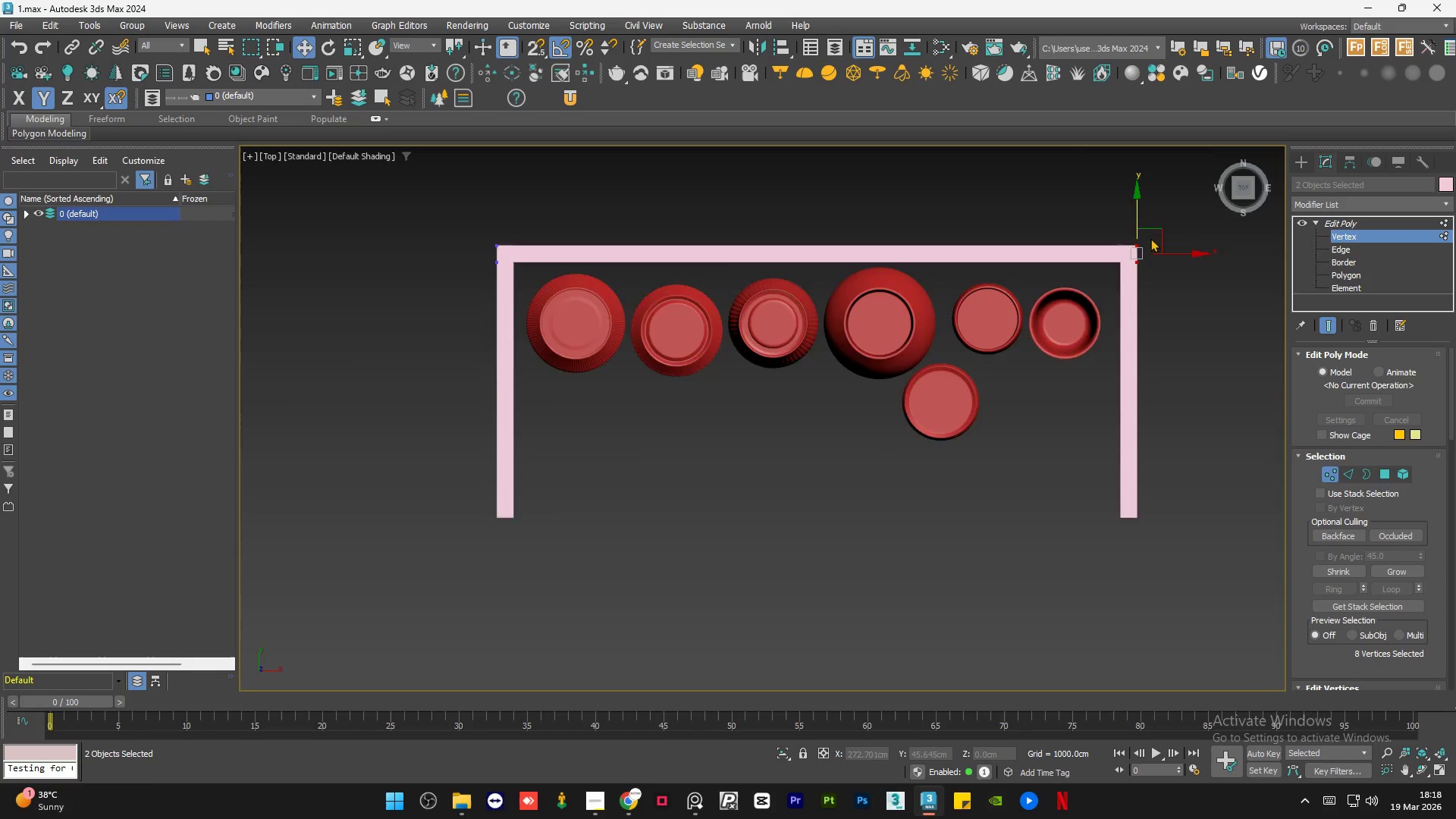 
scroll: coordinate [1159, 237], scroll_direction: up, amount: 4.0
 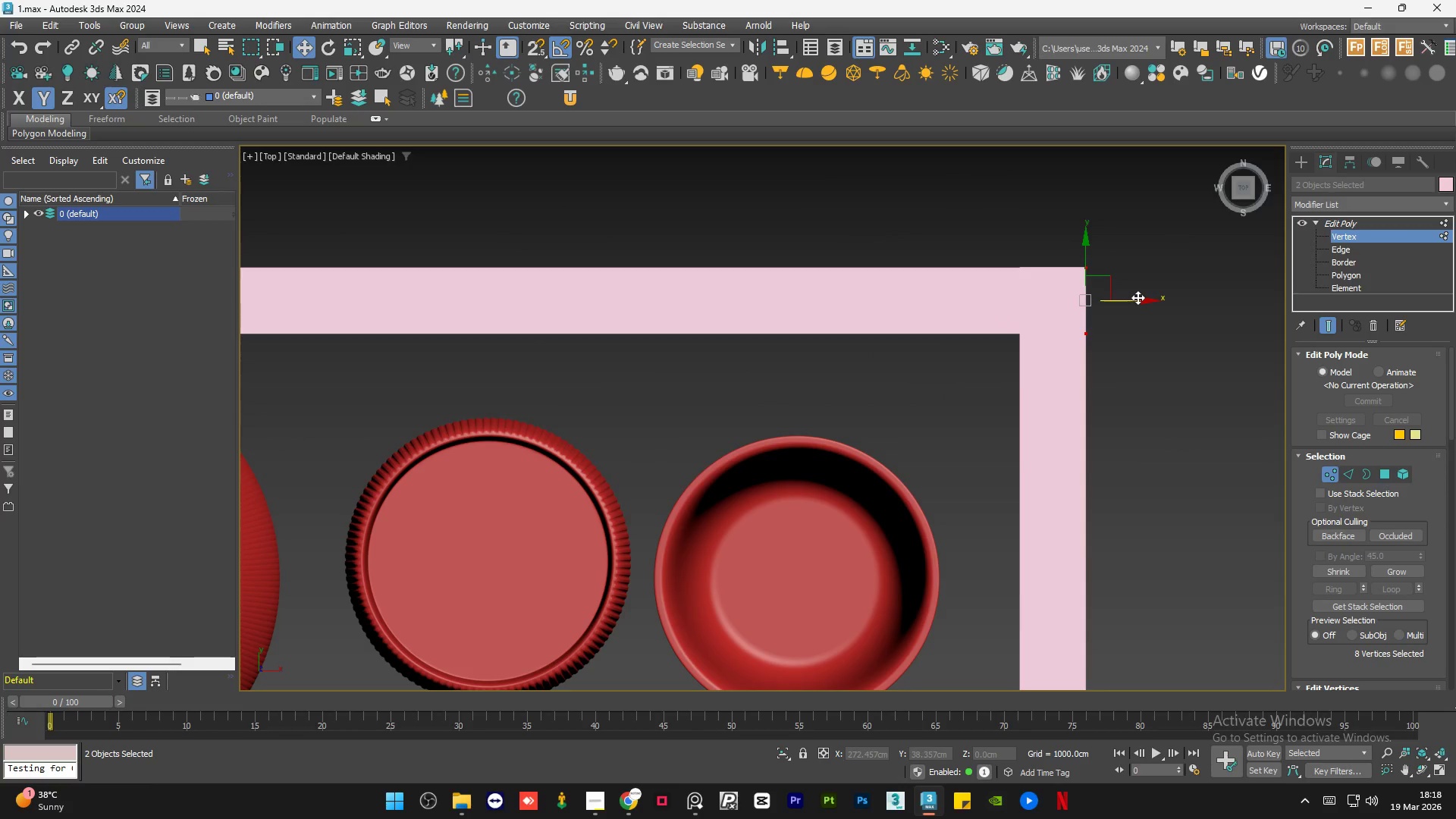 
key(S)
 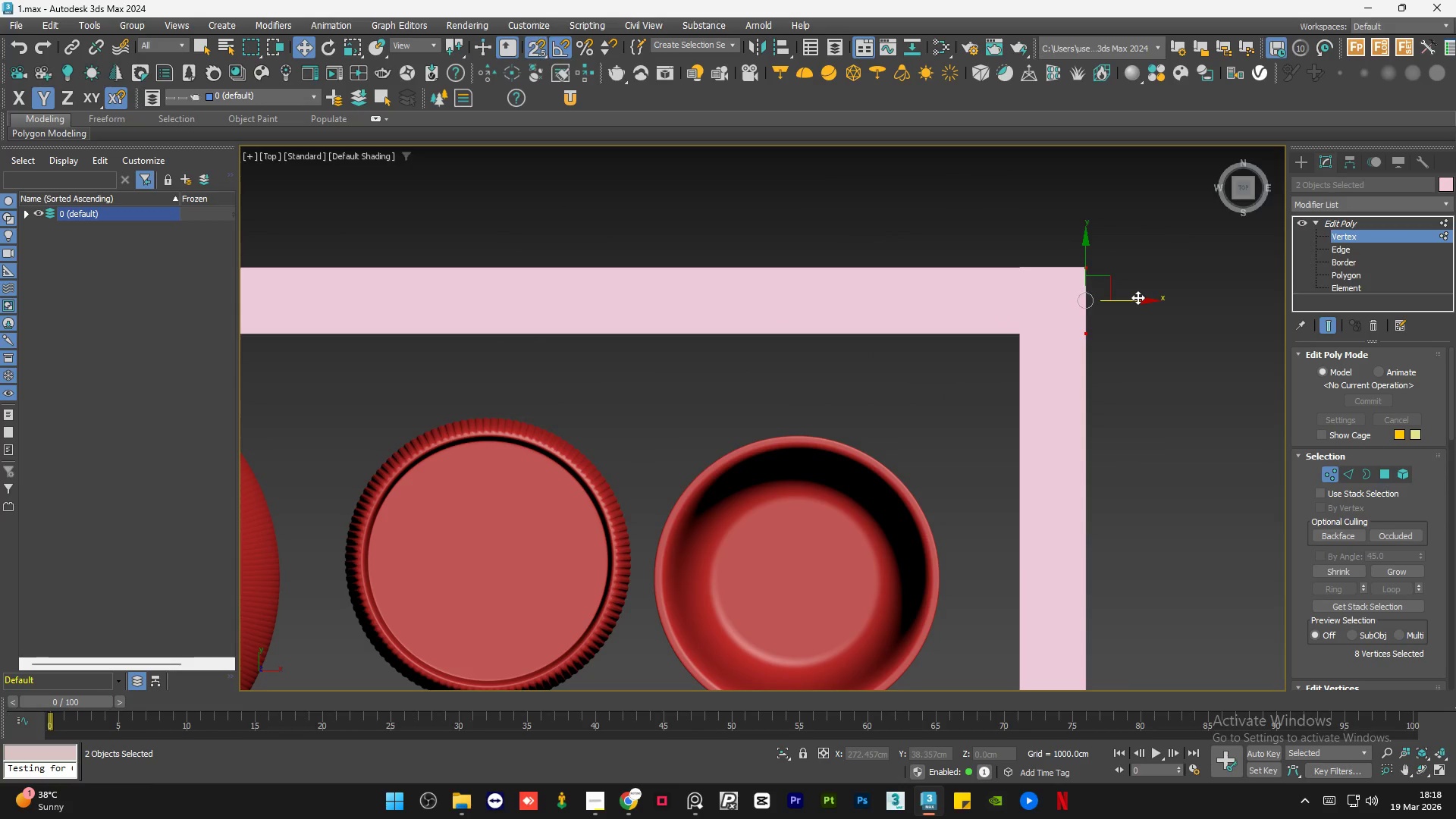 
left_click_drag(start_coordinate=[1138, 297], to_coordinate=[1016, 275])
 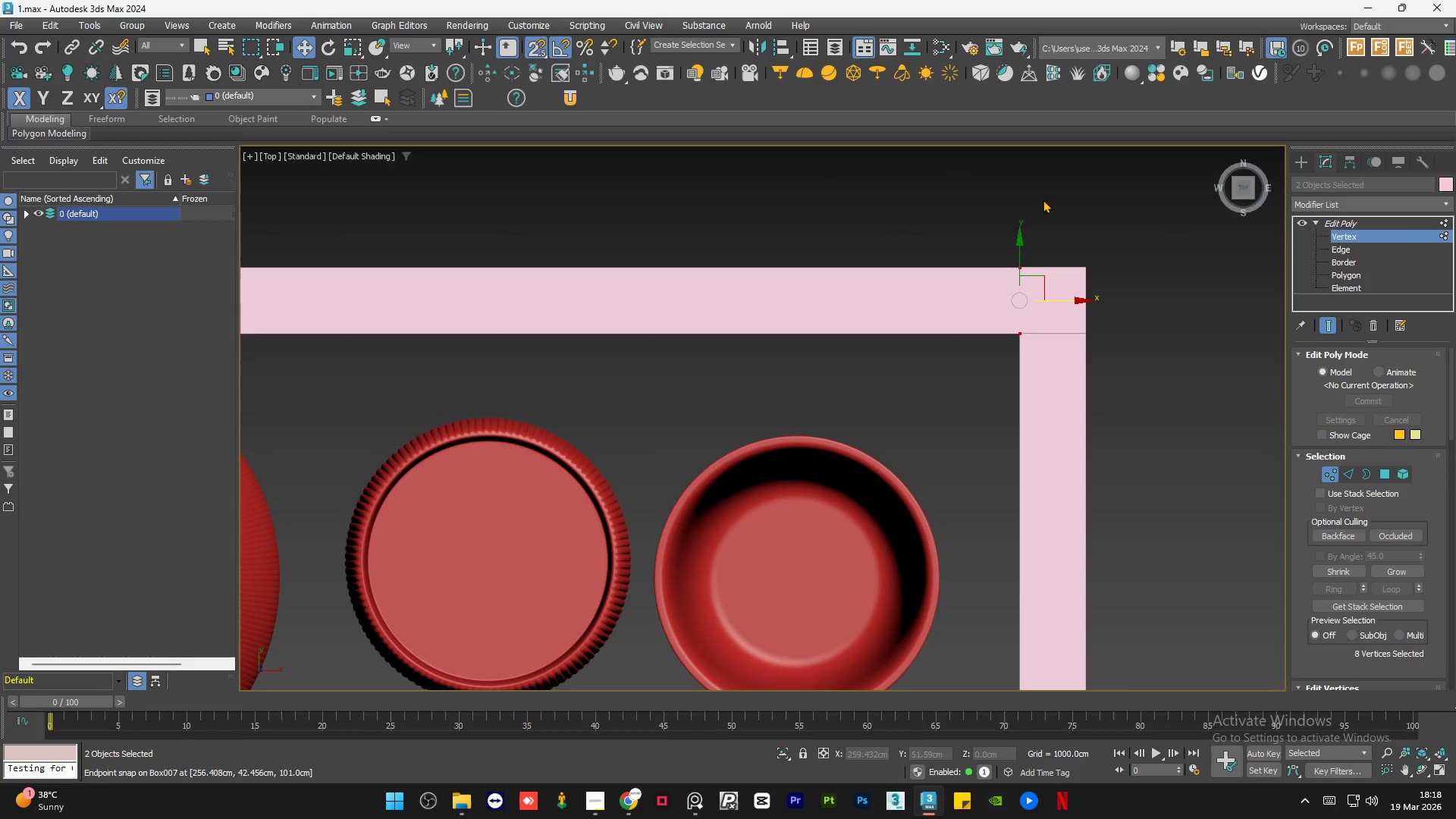 
left_click([1043, 199])
 